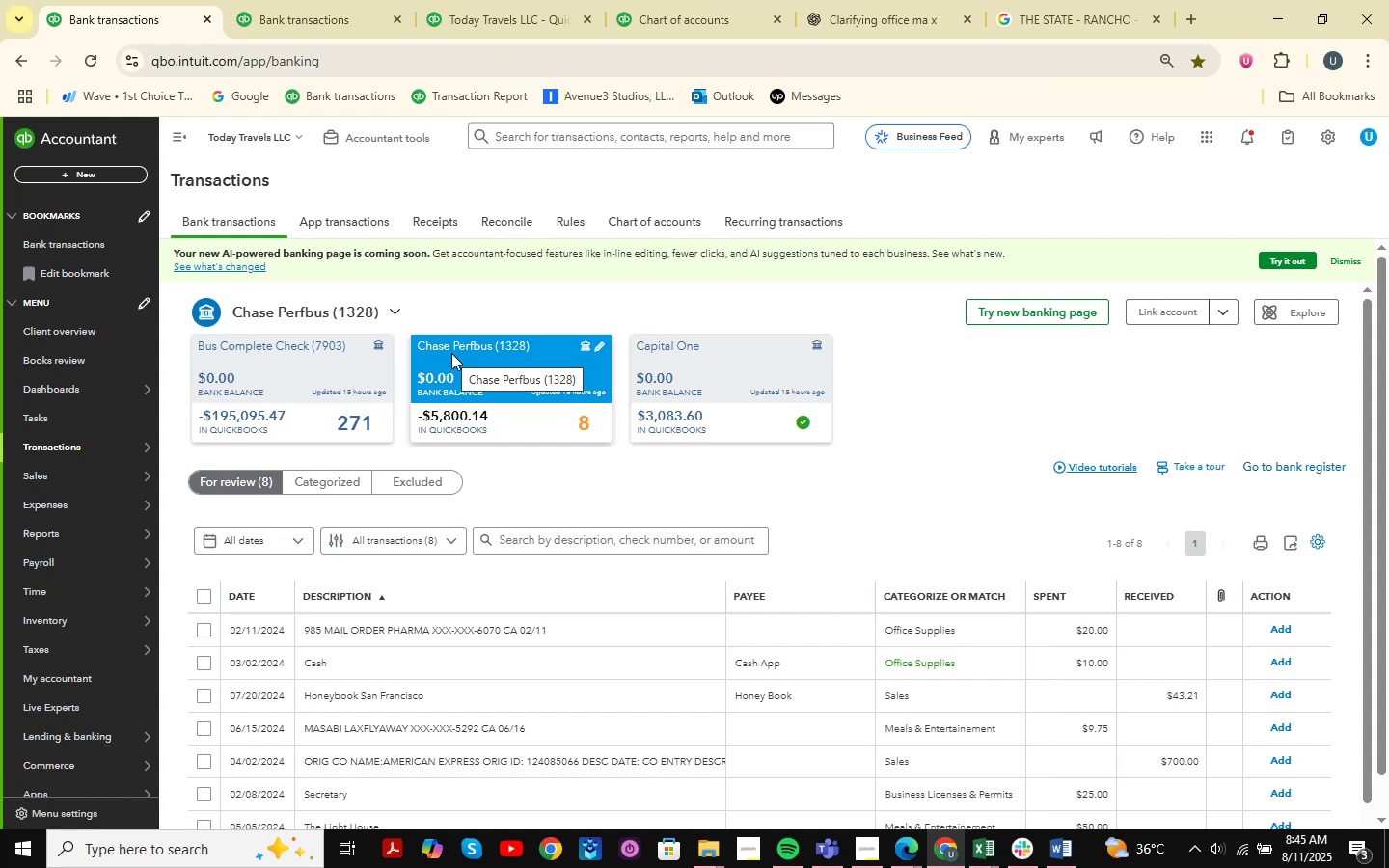 
scroll: coordinate [994, 522], scroll_direction: down, amount: 12.0
 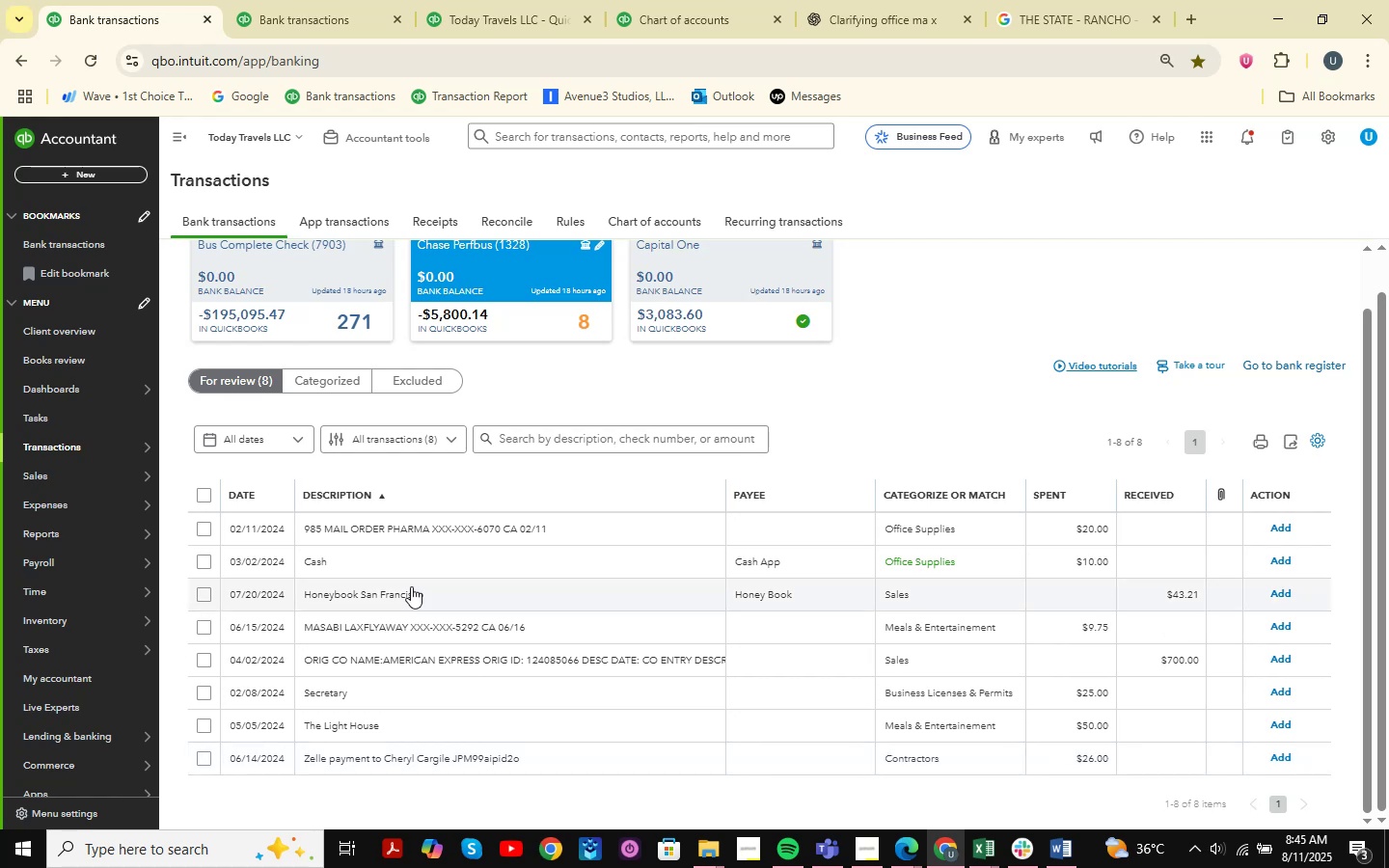 
wait(10.78)
 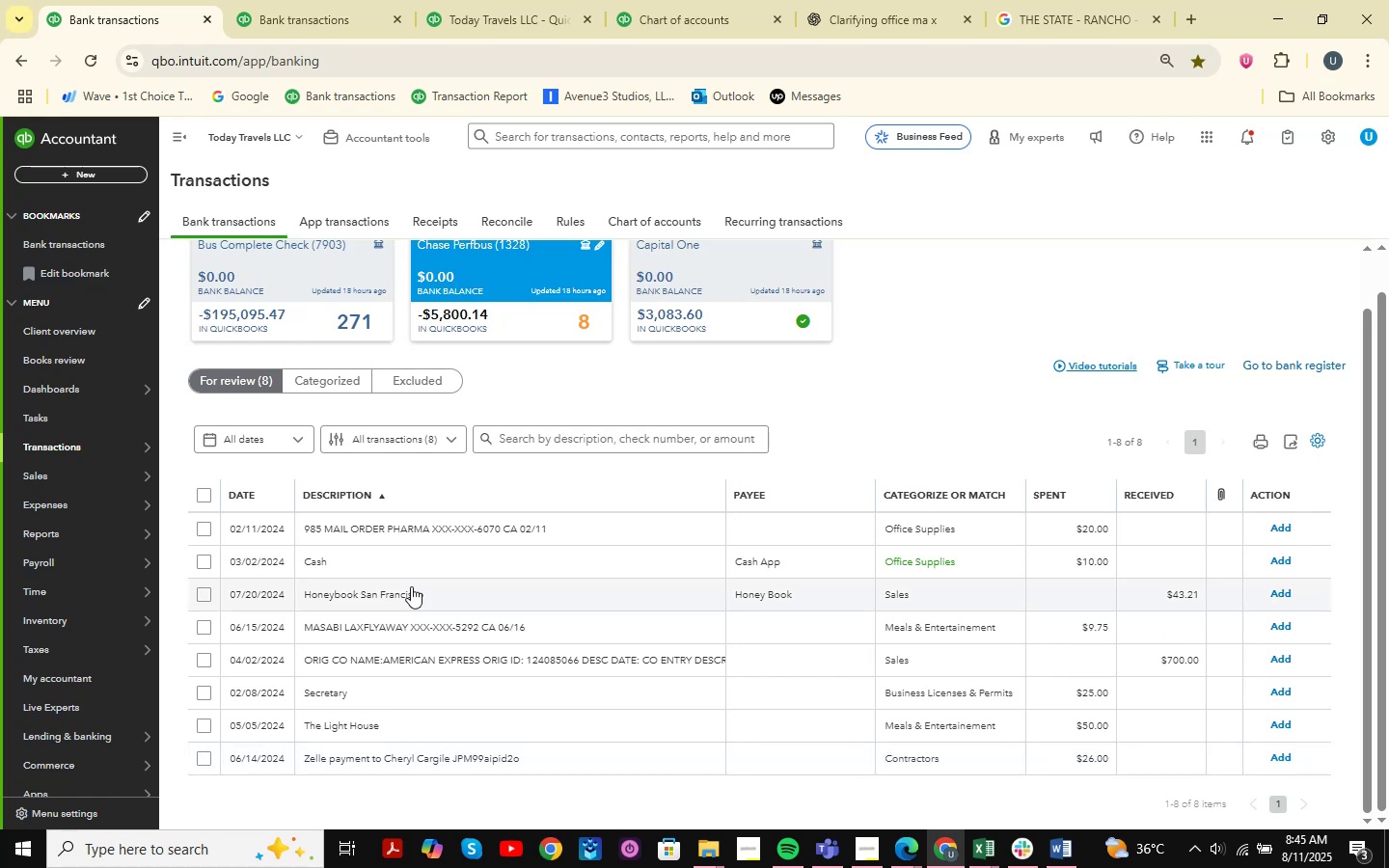 
left_click([411, 586])
 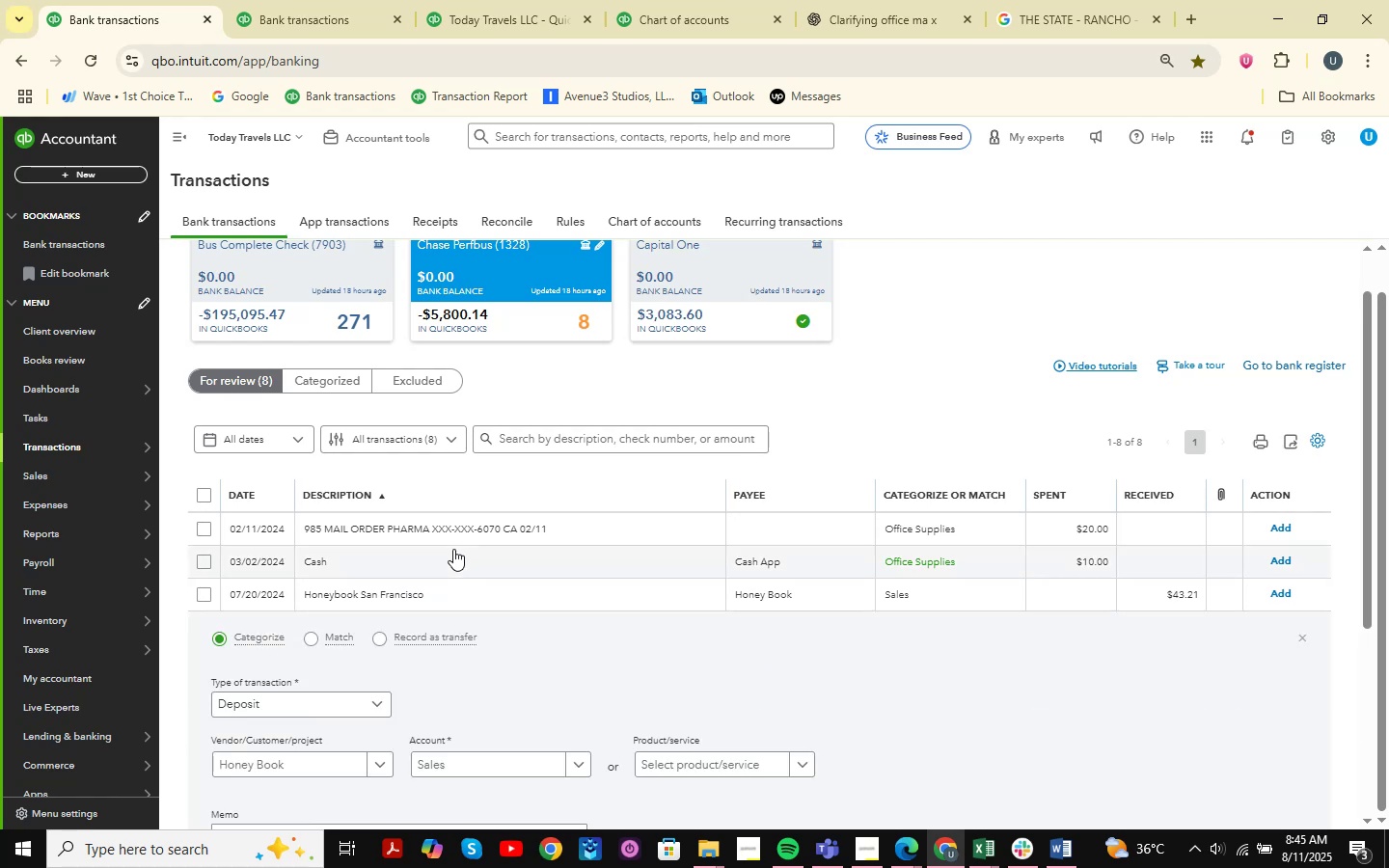 
scroll: coordinate [342, 674], scroll_direction: down, amount: 3.0
 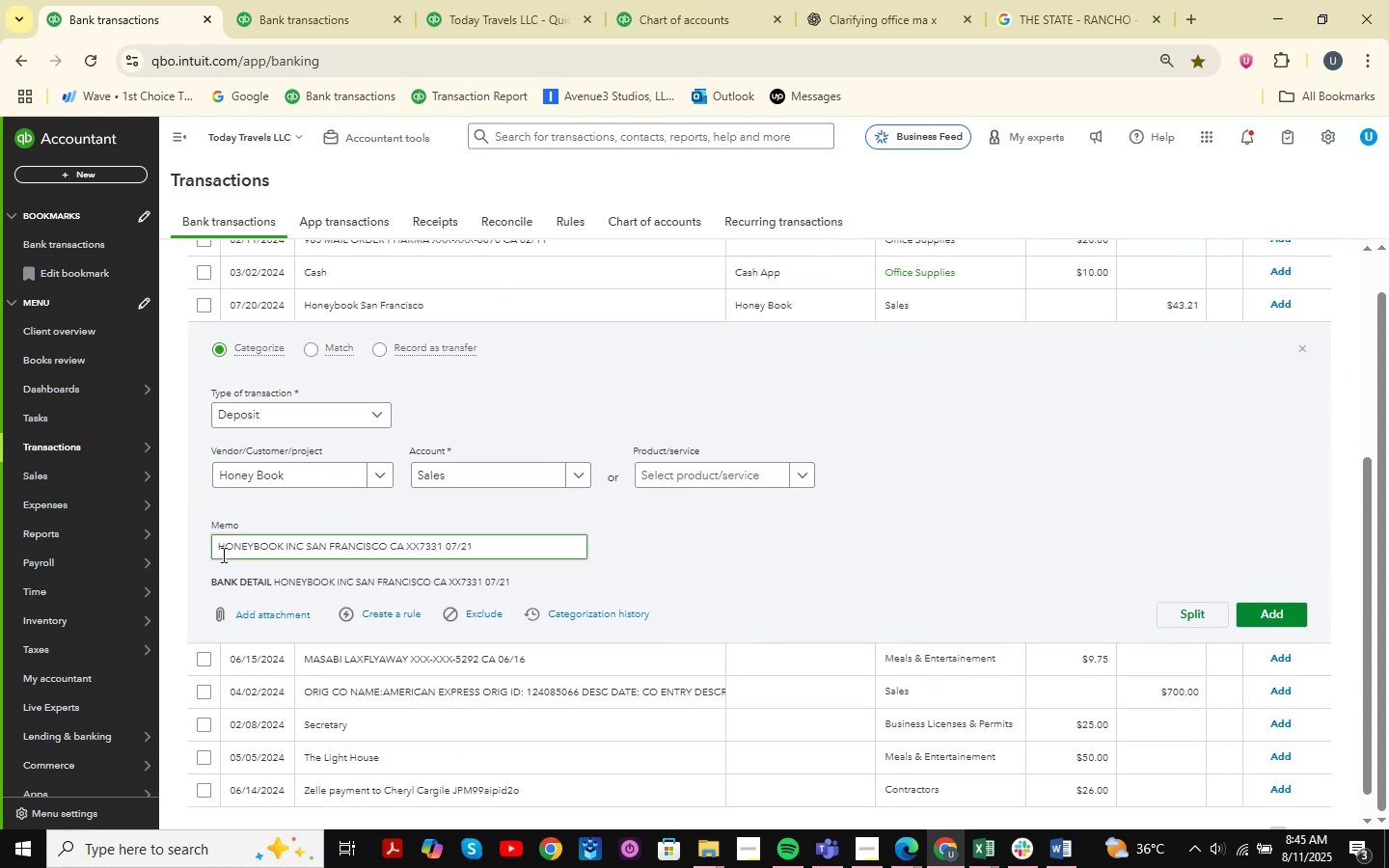 
left_click_drag(start_coordinate=[211, 549], to_coordinate=[388, 562])
 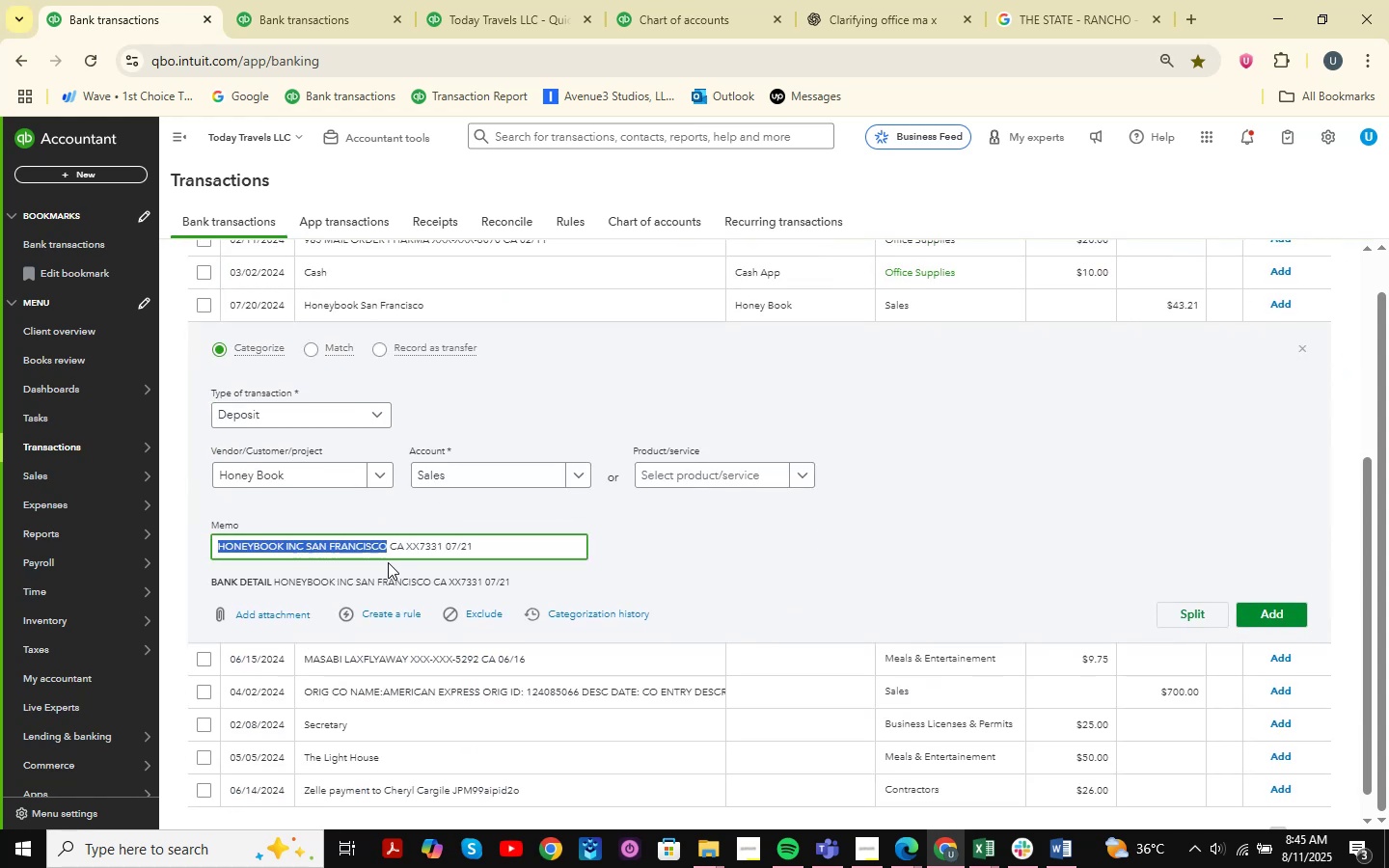 
key(Control+C)
 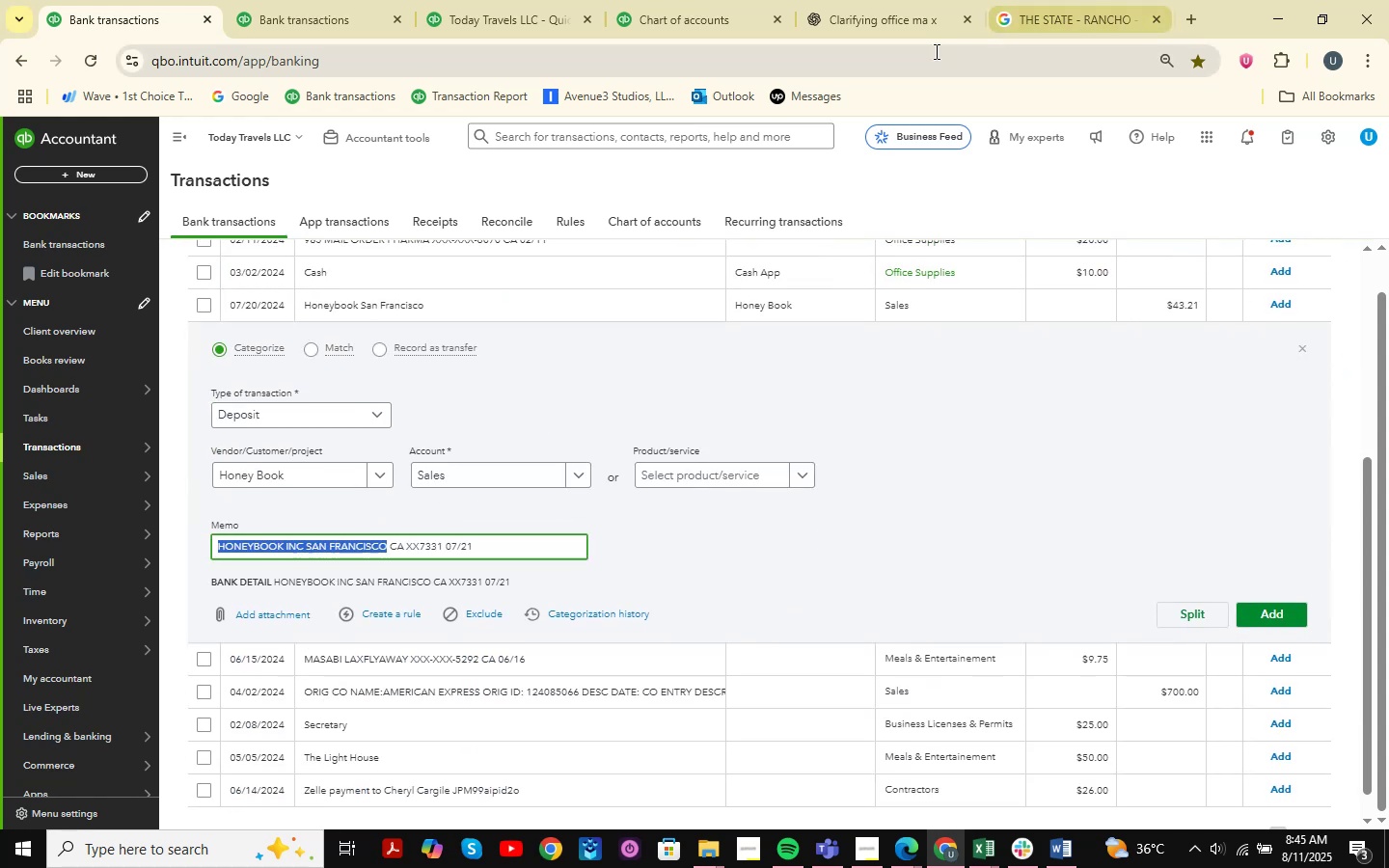 
left_click([899, 0])
 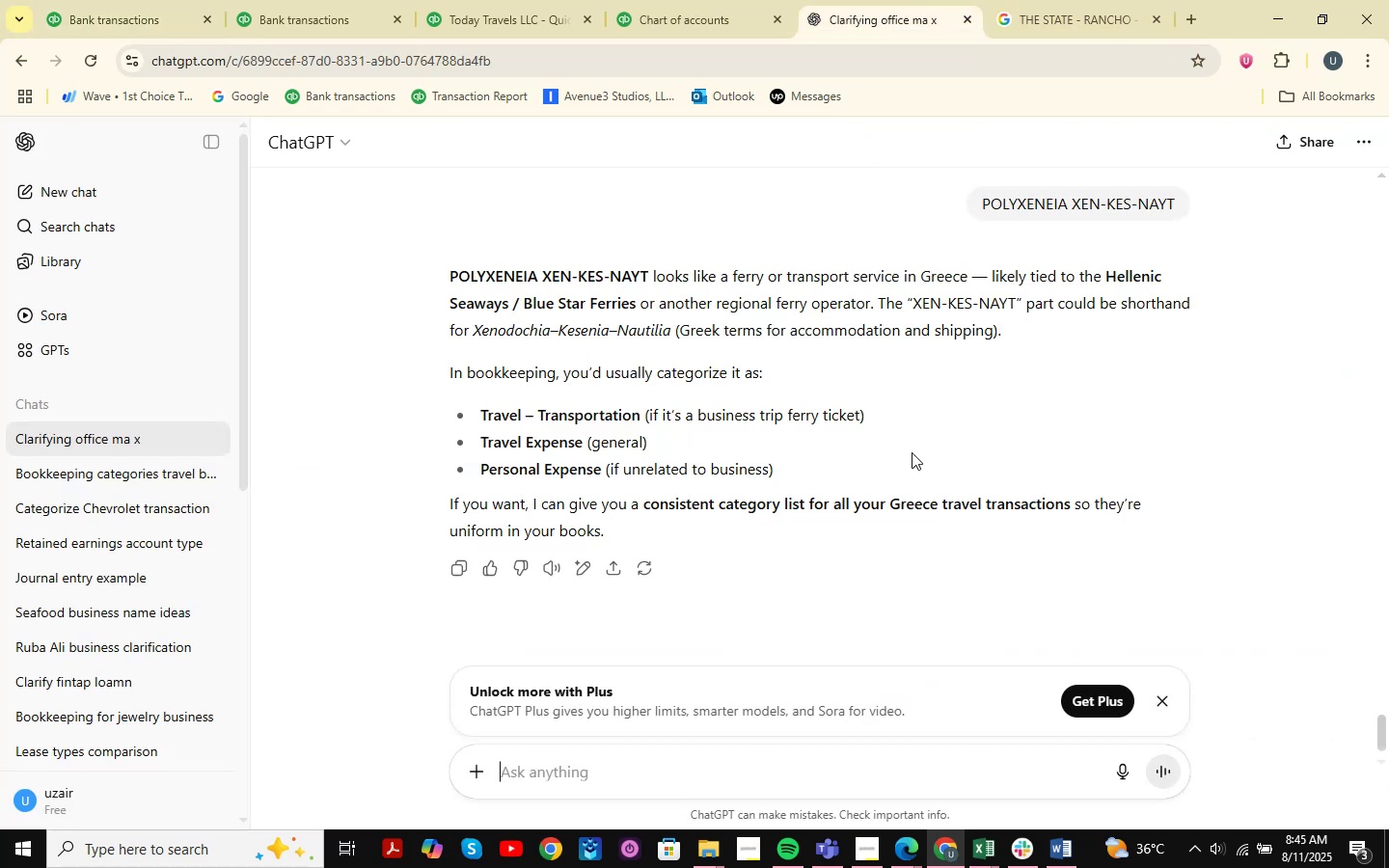 
key(Control+ControlLeft)
 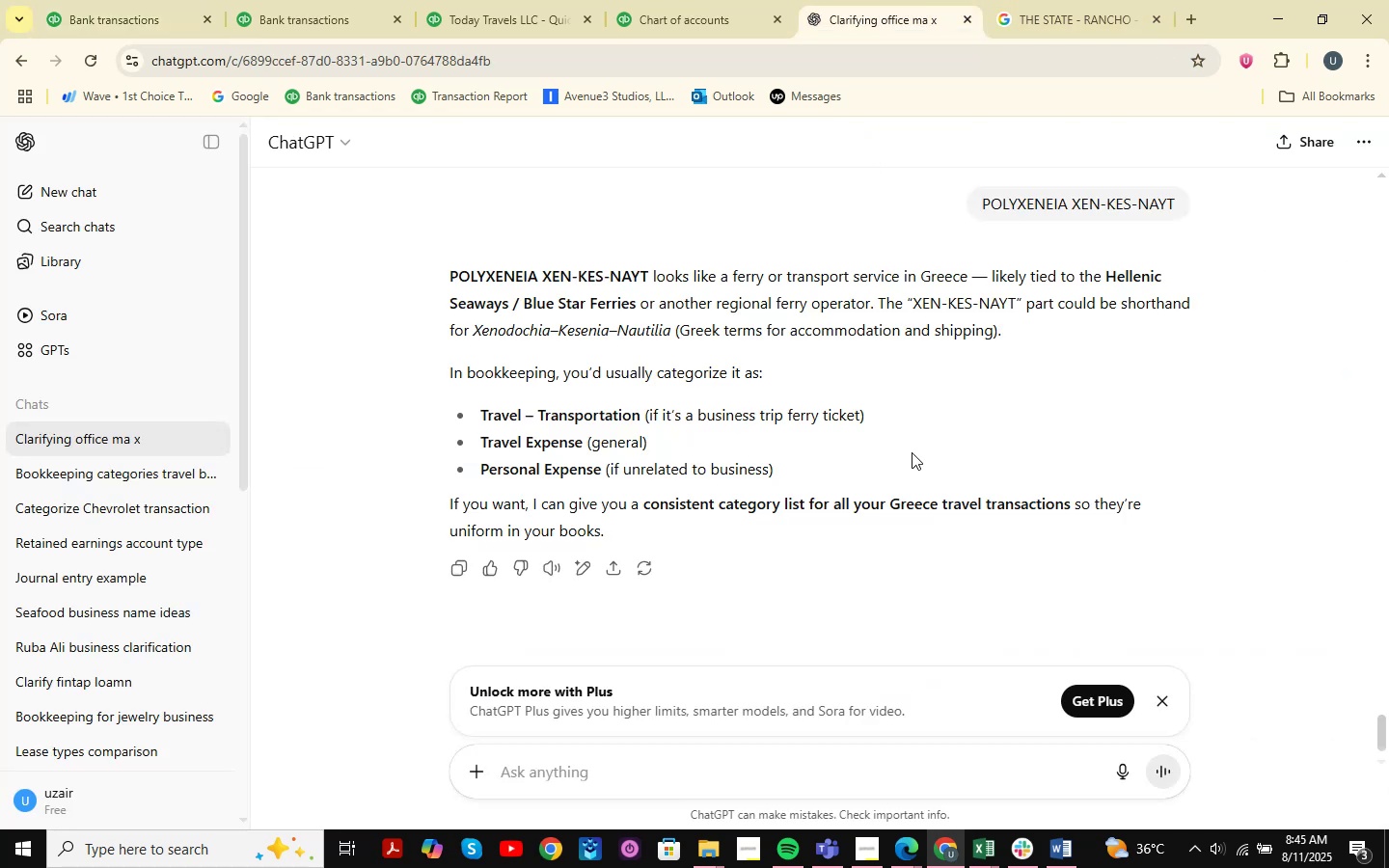 
key(Control+V)
 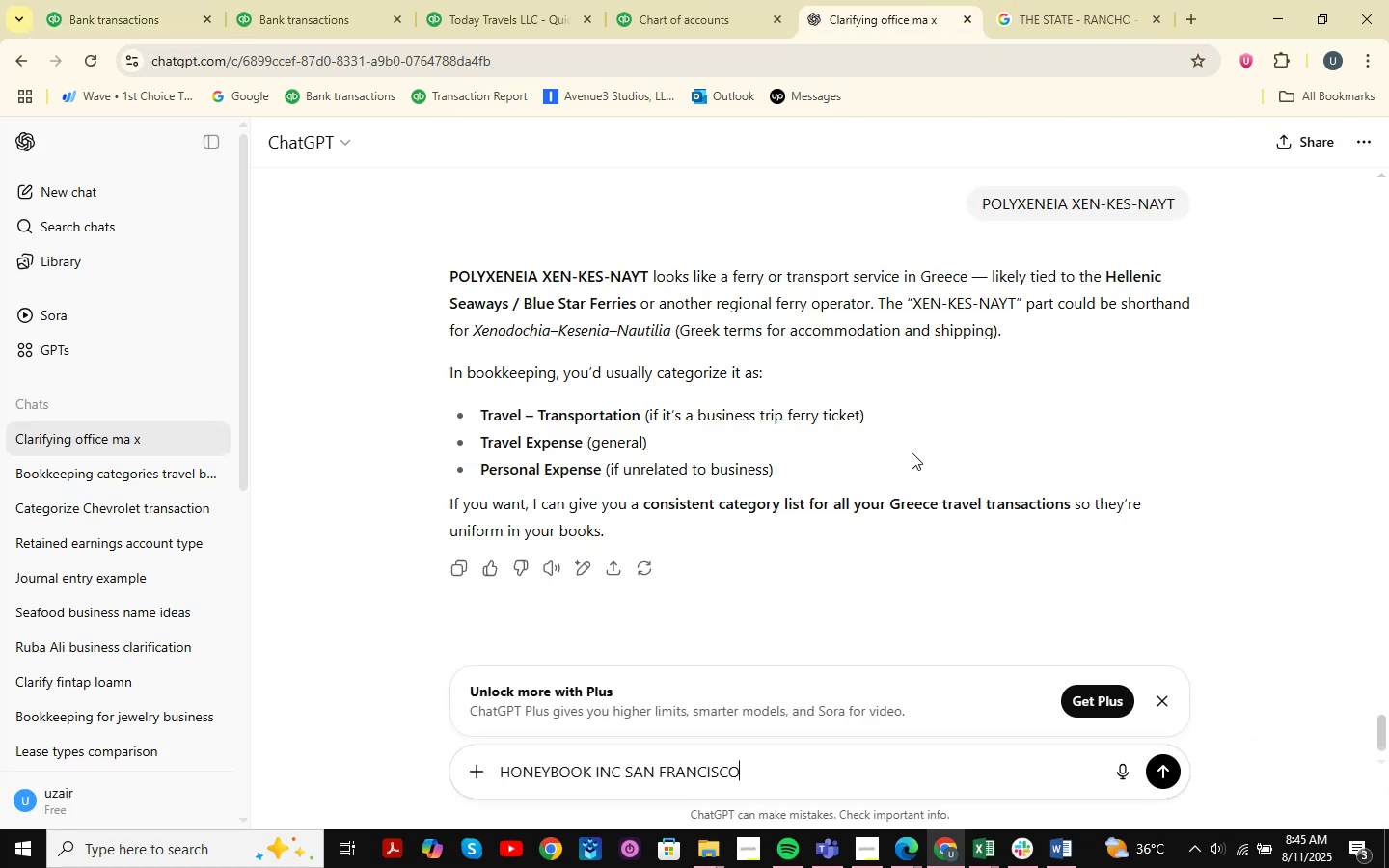 
key(NumpadEnter)
 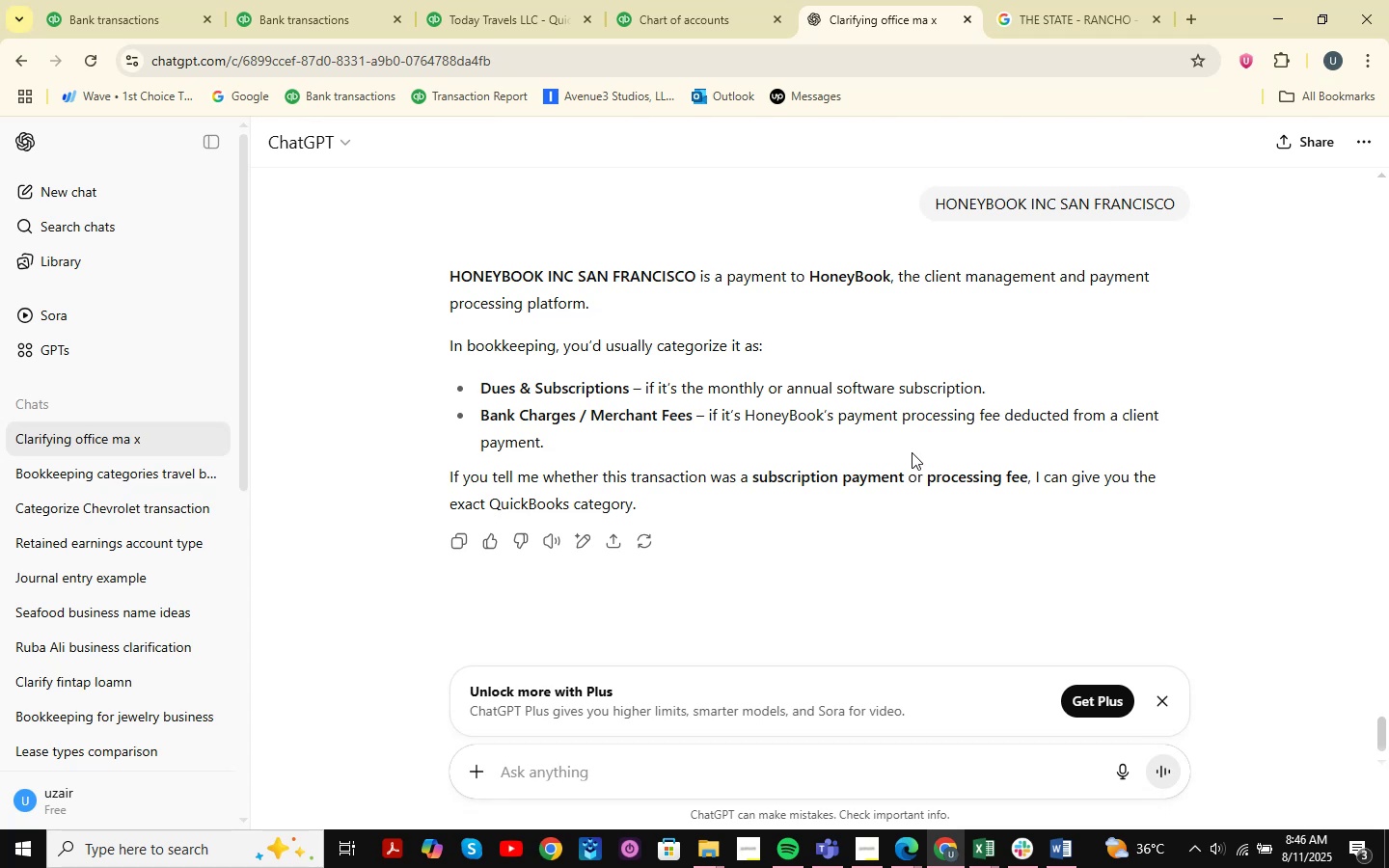 
wait(15.75)
 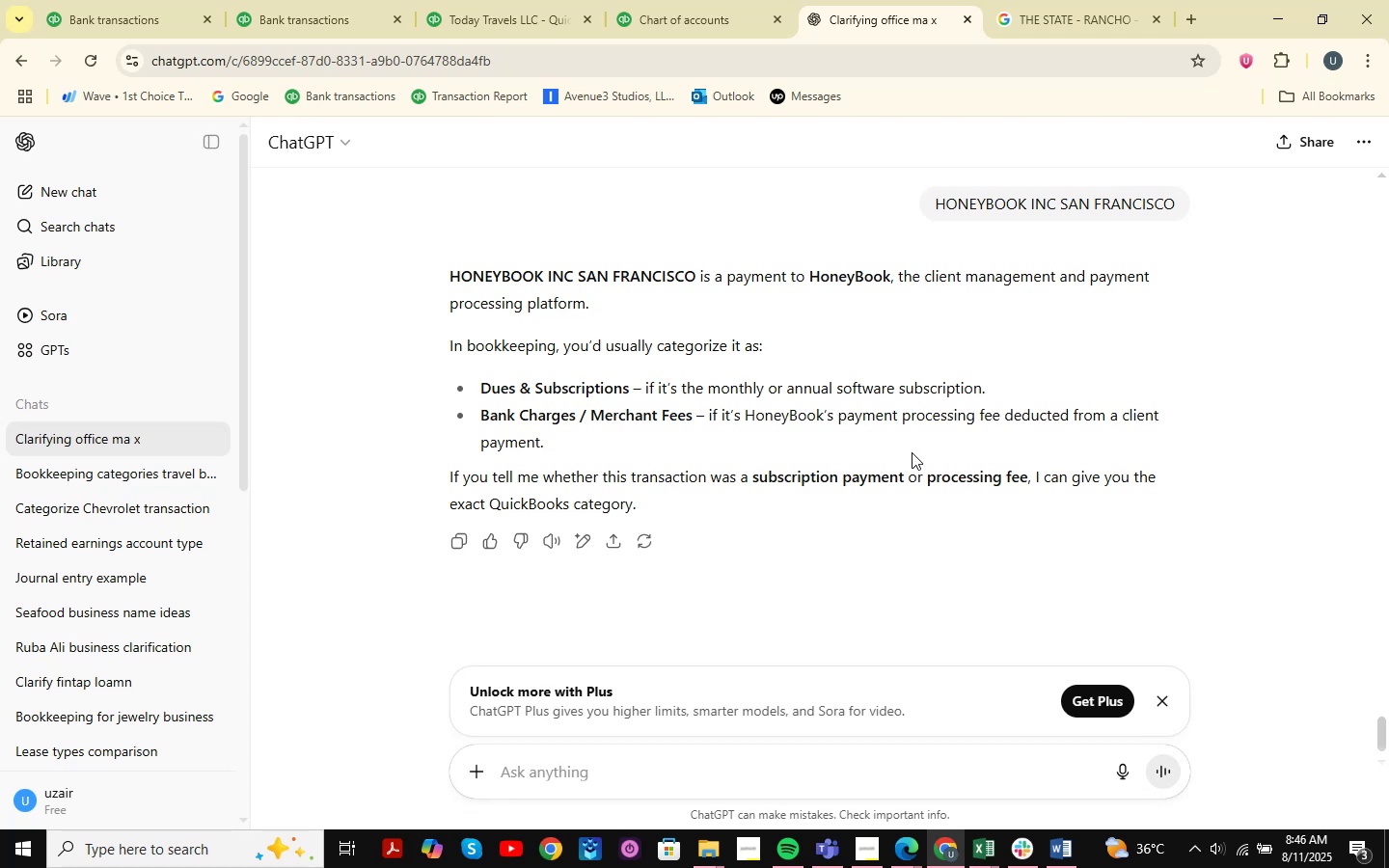 
scroll: coordinate [631, 443], scroll_direction: down, amount: 4.0
 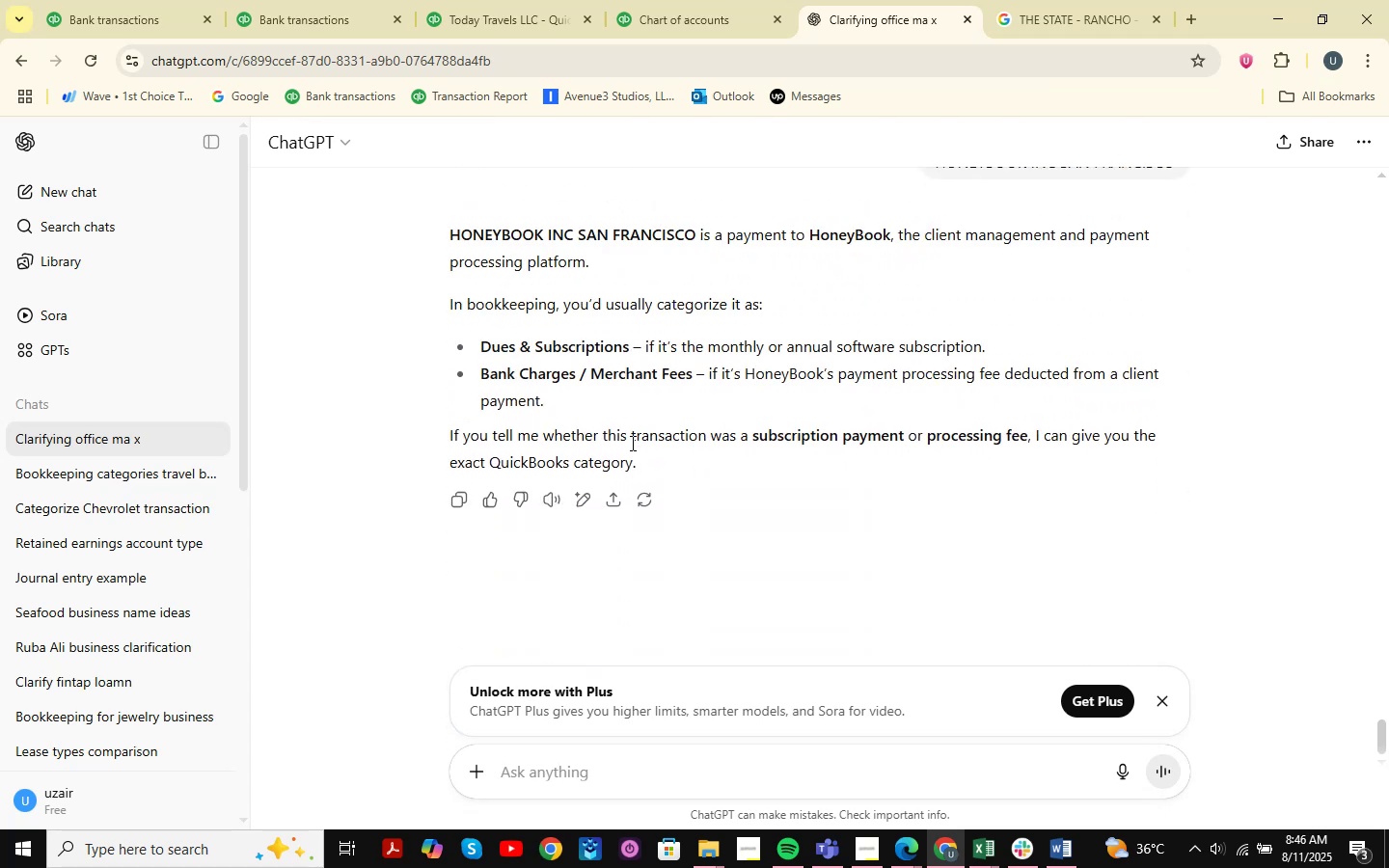 
scroll: coordinate [631, 443], scroll_direction: up, amount: 3.0
 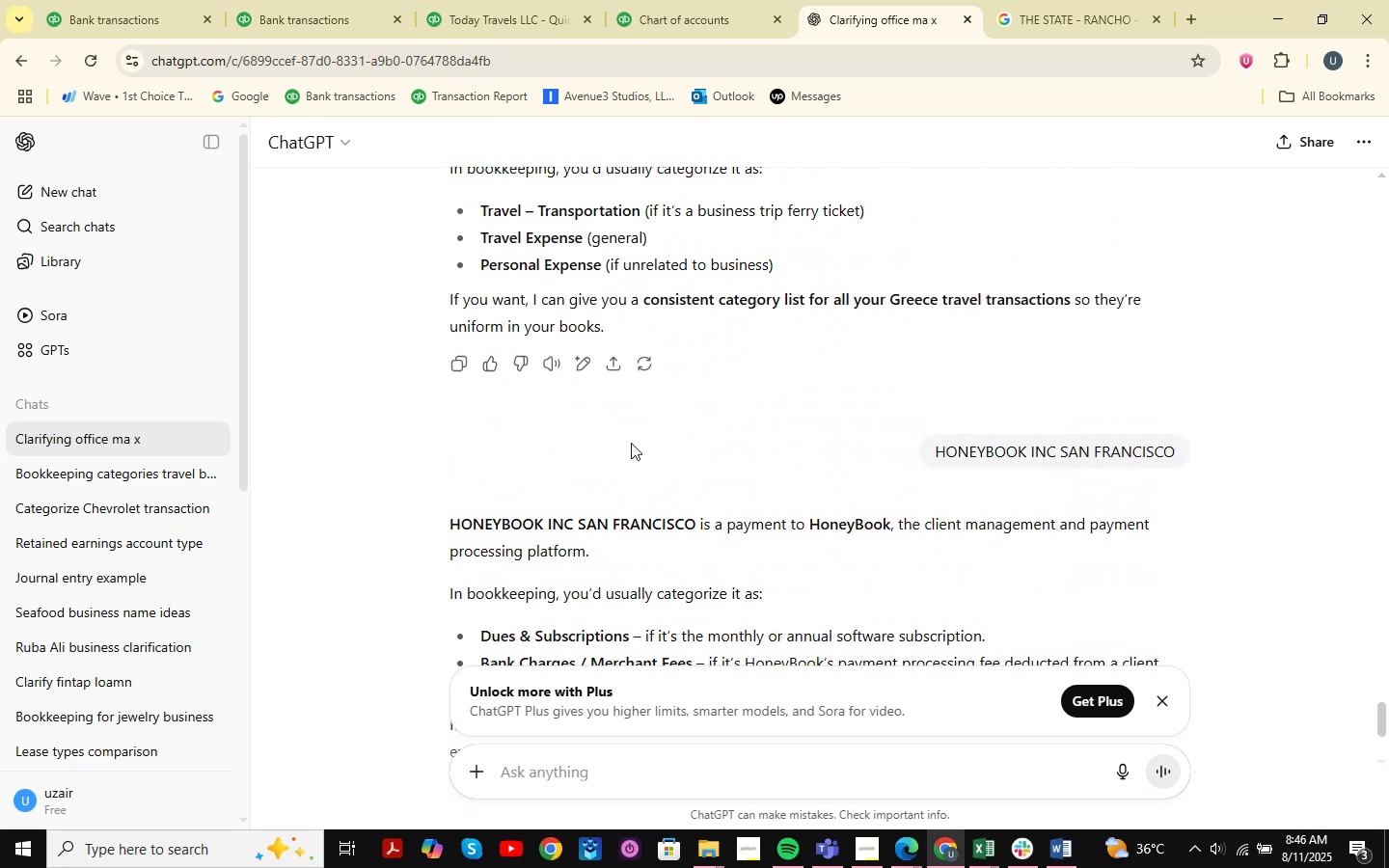 
scroll: coordinate [631, 443], scroll_direction: down, amount: 4.0
 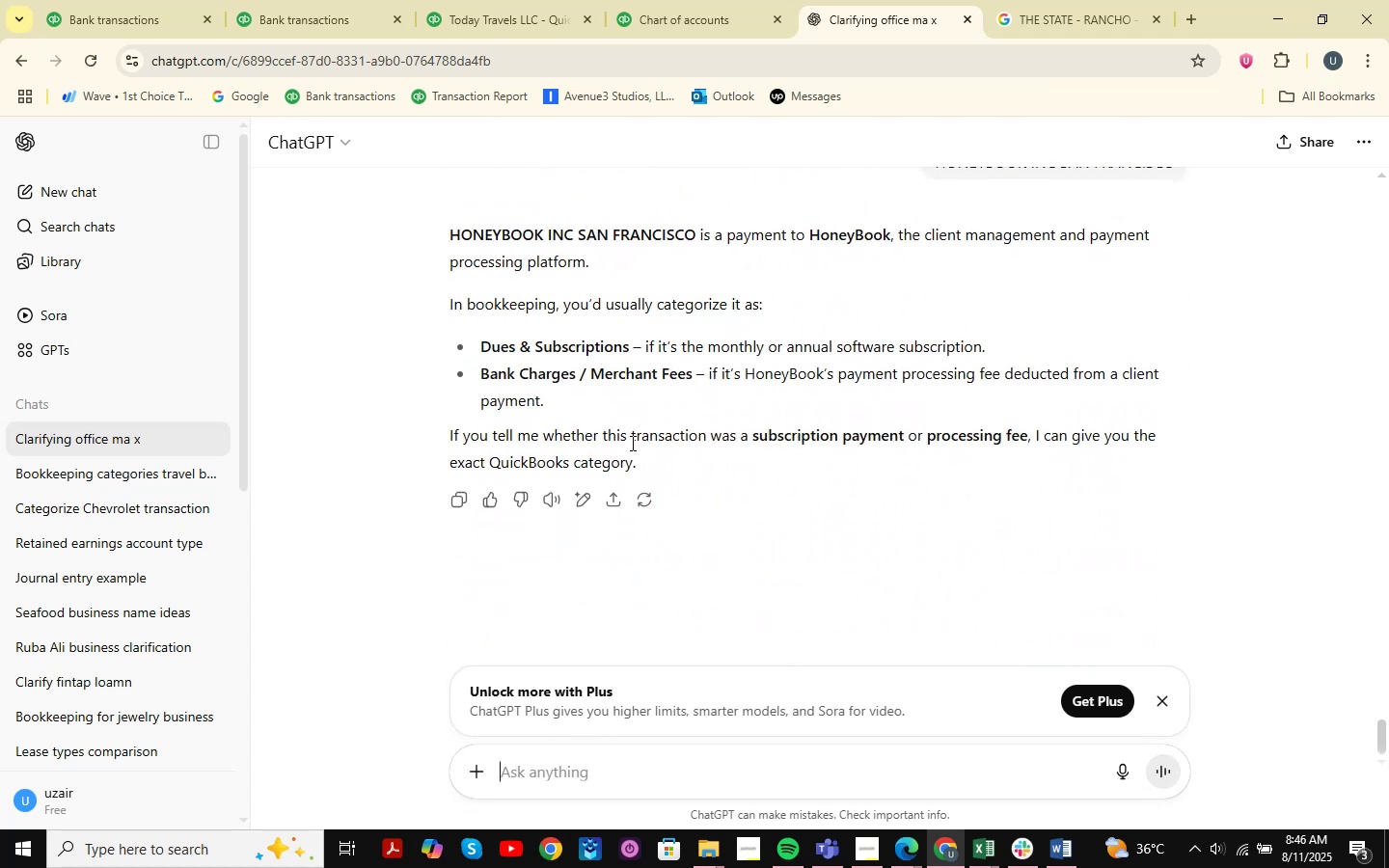 
scroll: coordinate [631, 443], scroll_direction: up, amount: 4.0
 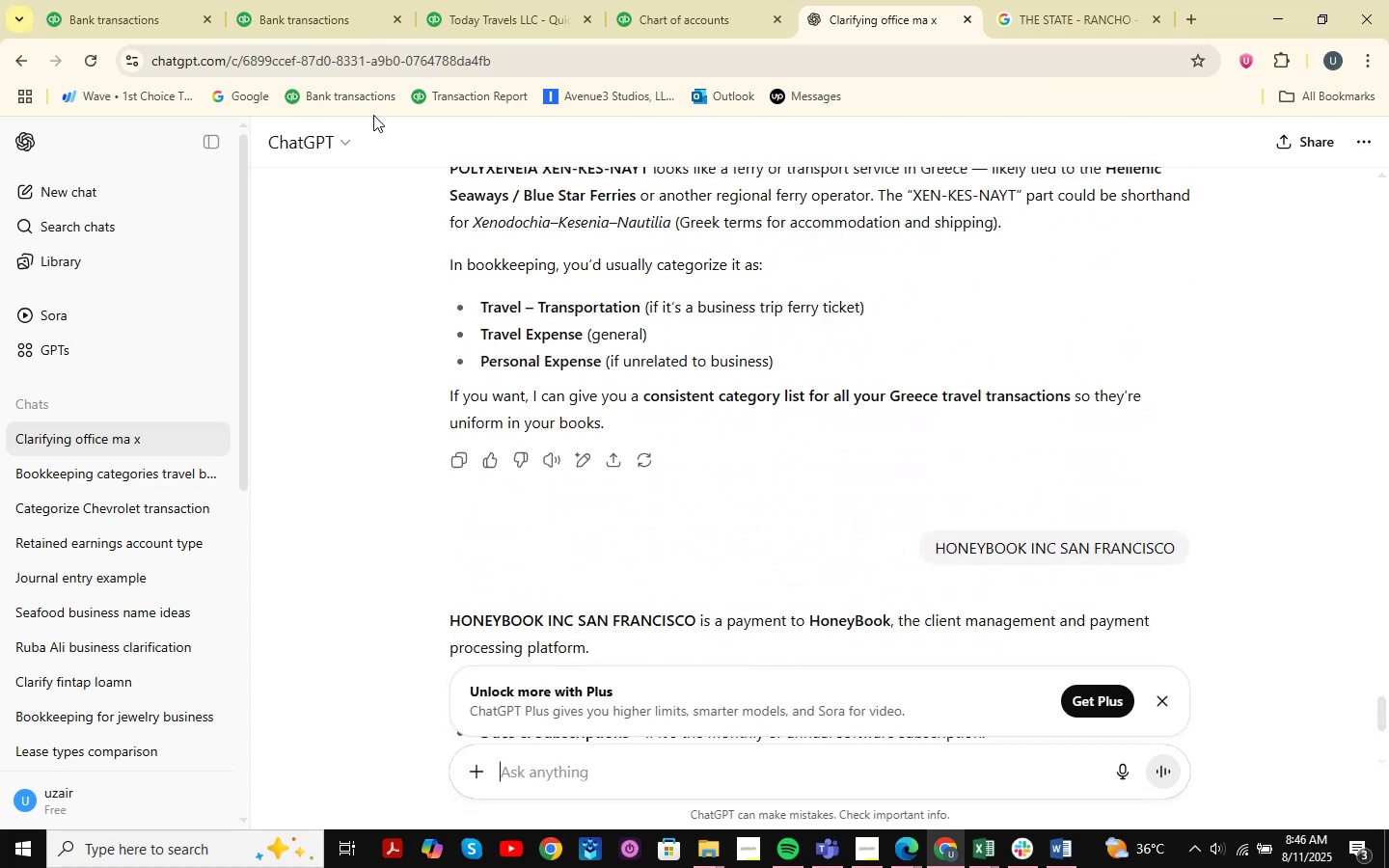 
scroll: coordinate [288, 154], scroll_direction: down, amount: 8.0
 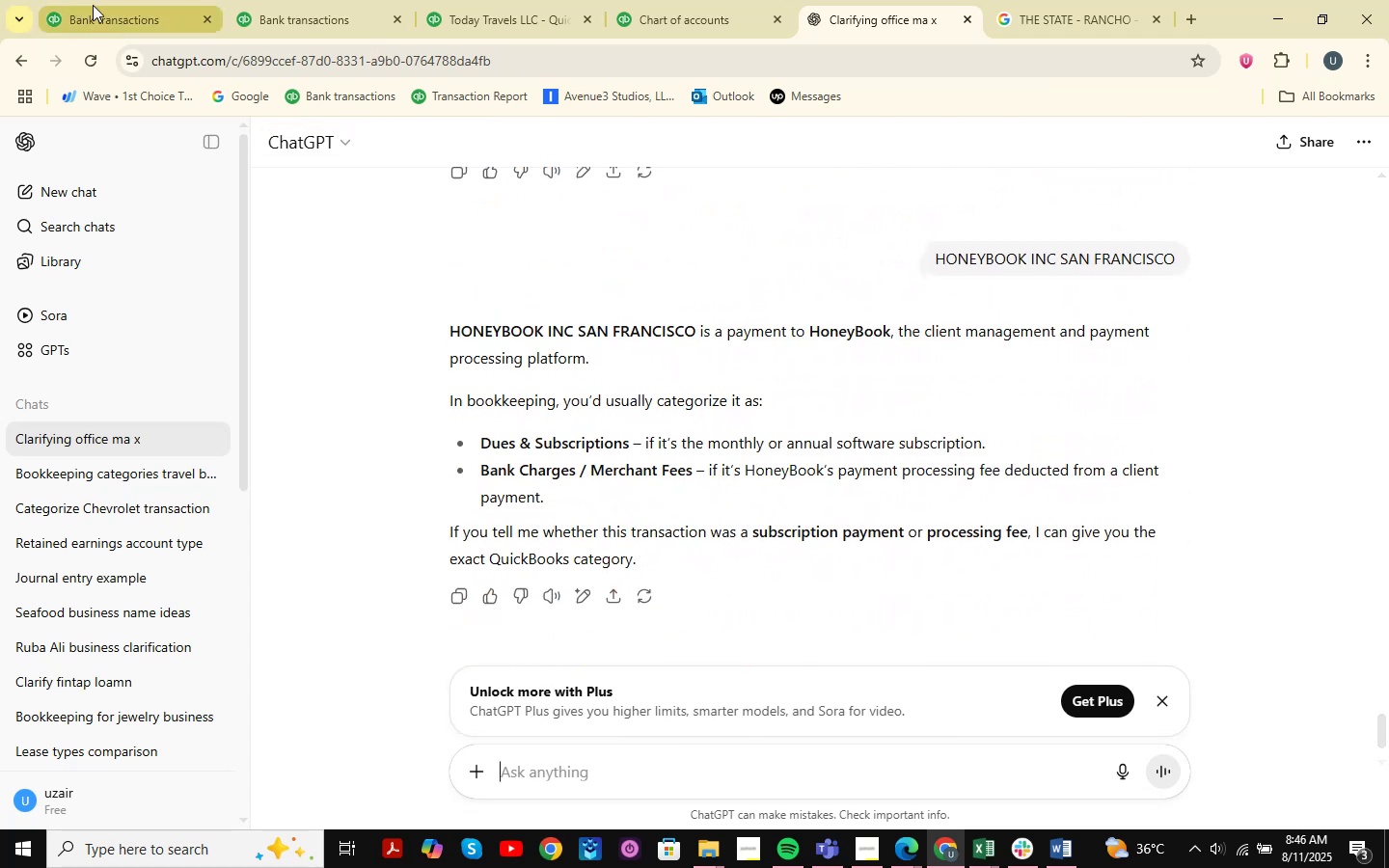 
left_click([93, 5])
 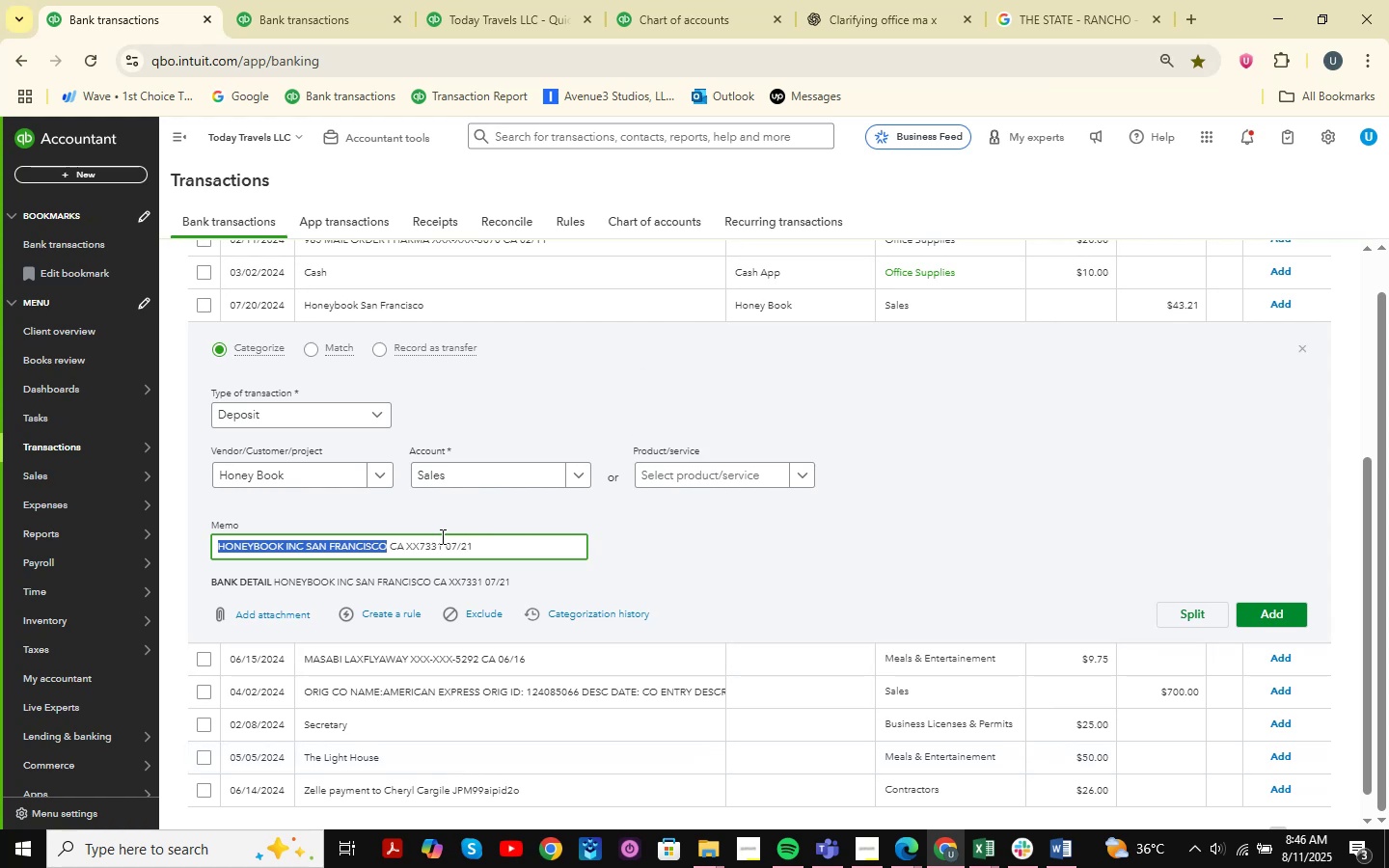 
left_click([491, 469])
 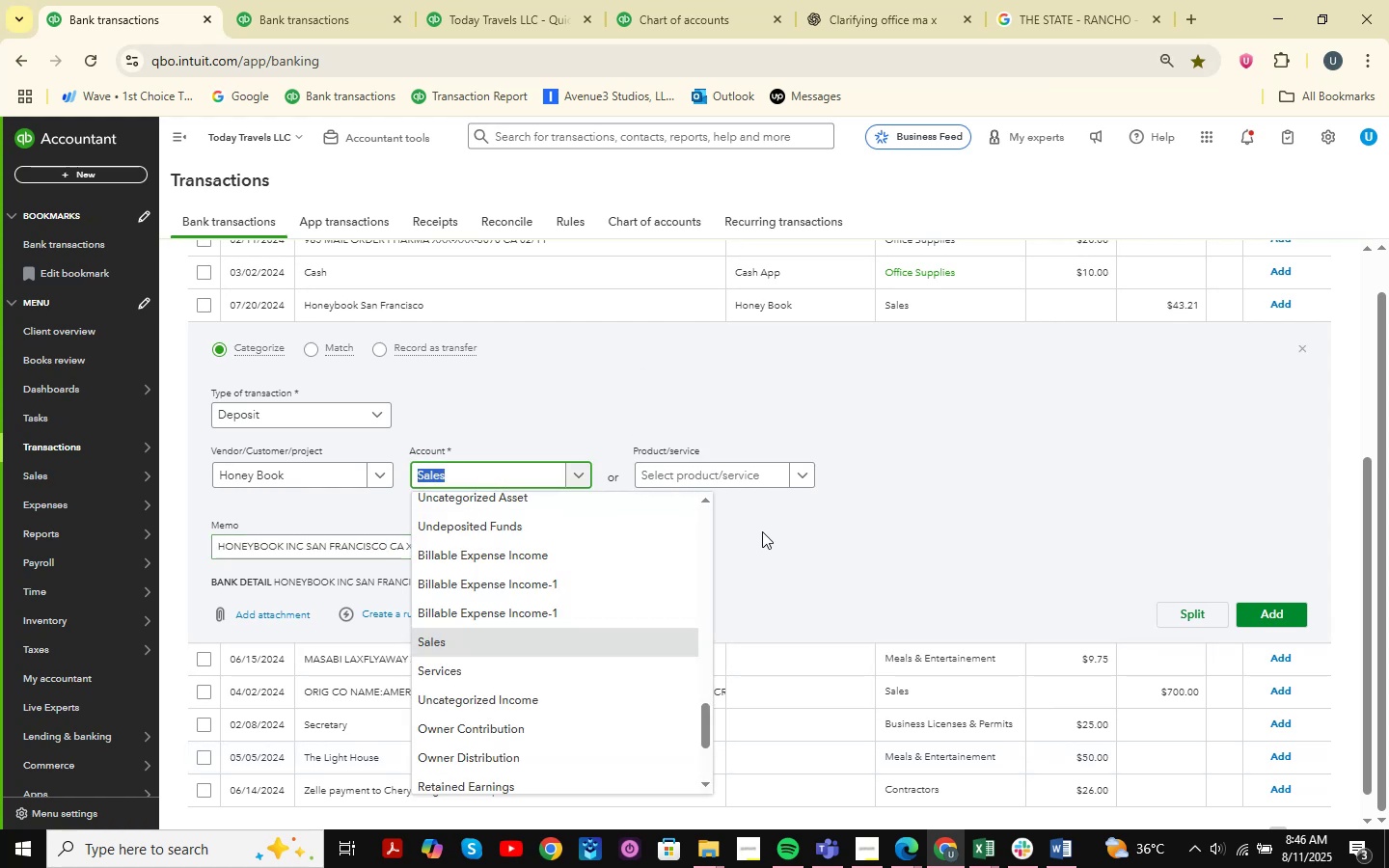 
left_click([875, 506])
 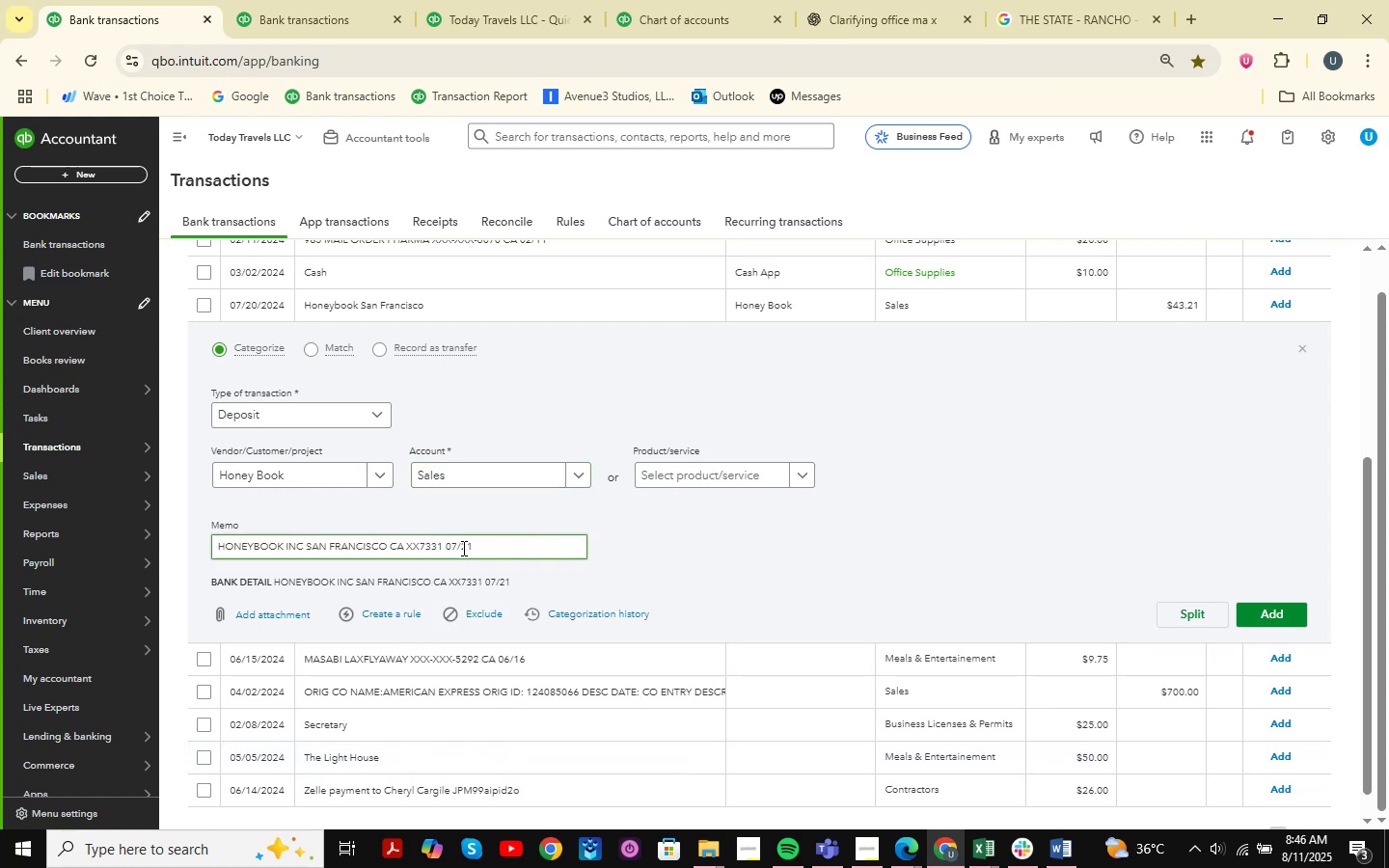 
scroll: coordinate [1133, 656], scroll_direction: down, amount: 2.0
 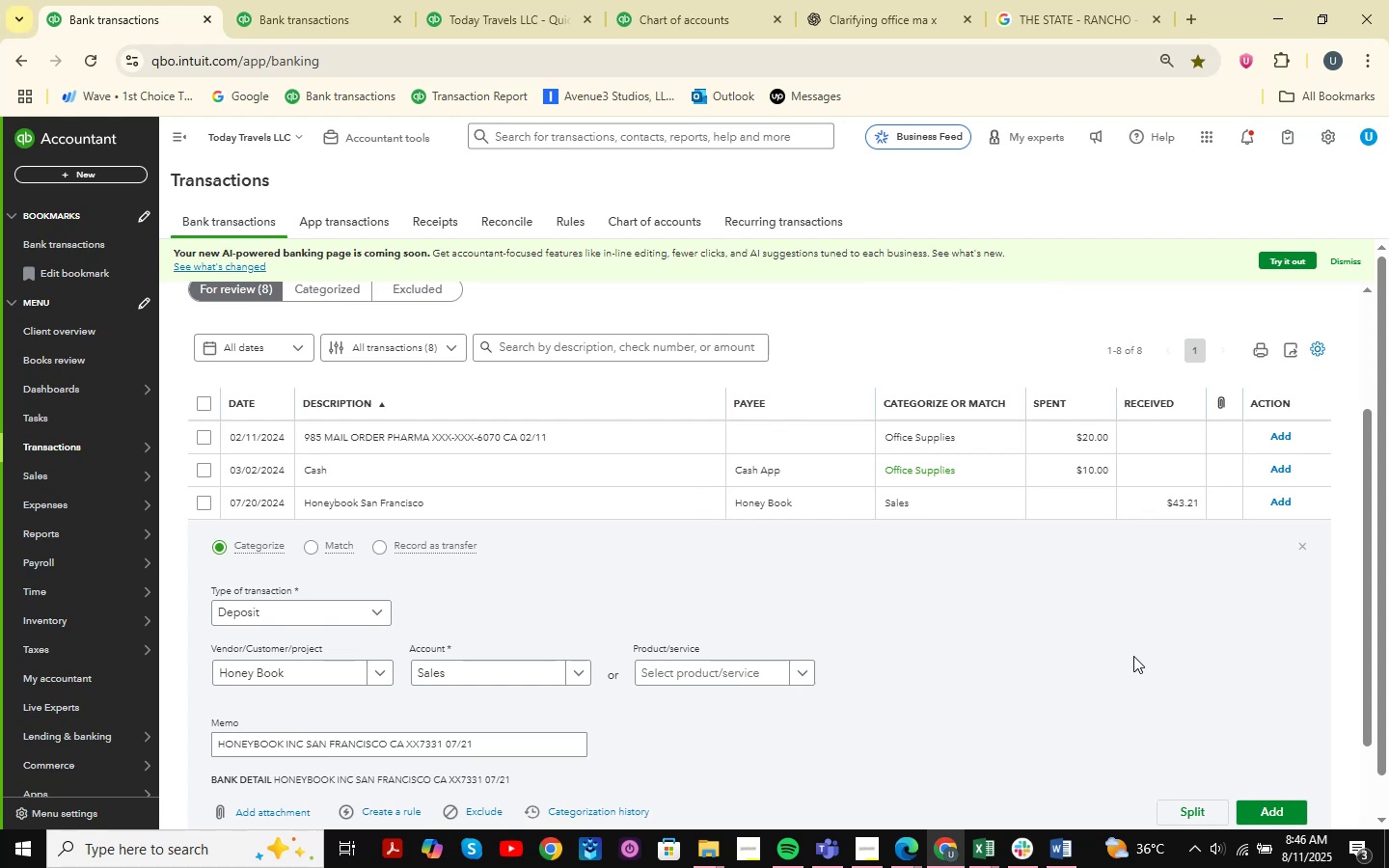 
wait(9.11)
 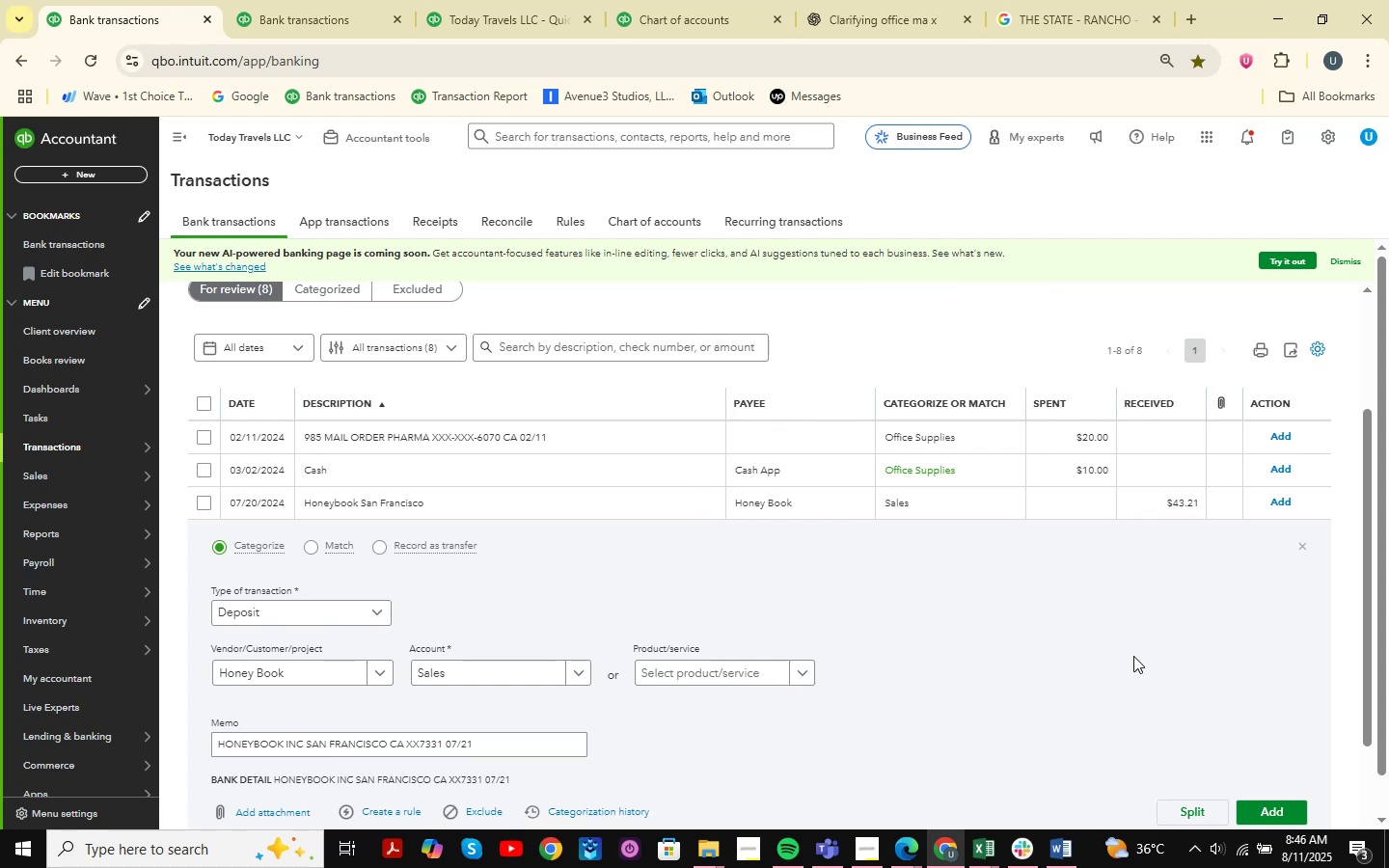 
left_click([286, 7])
 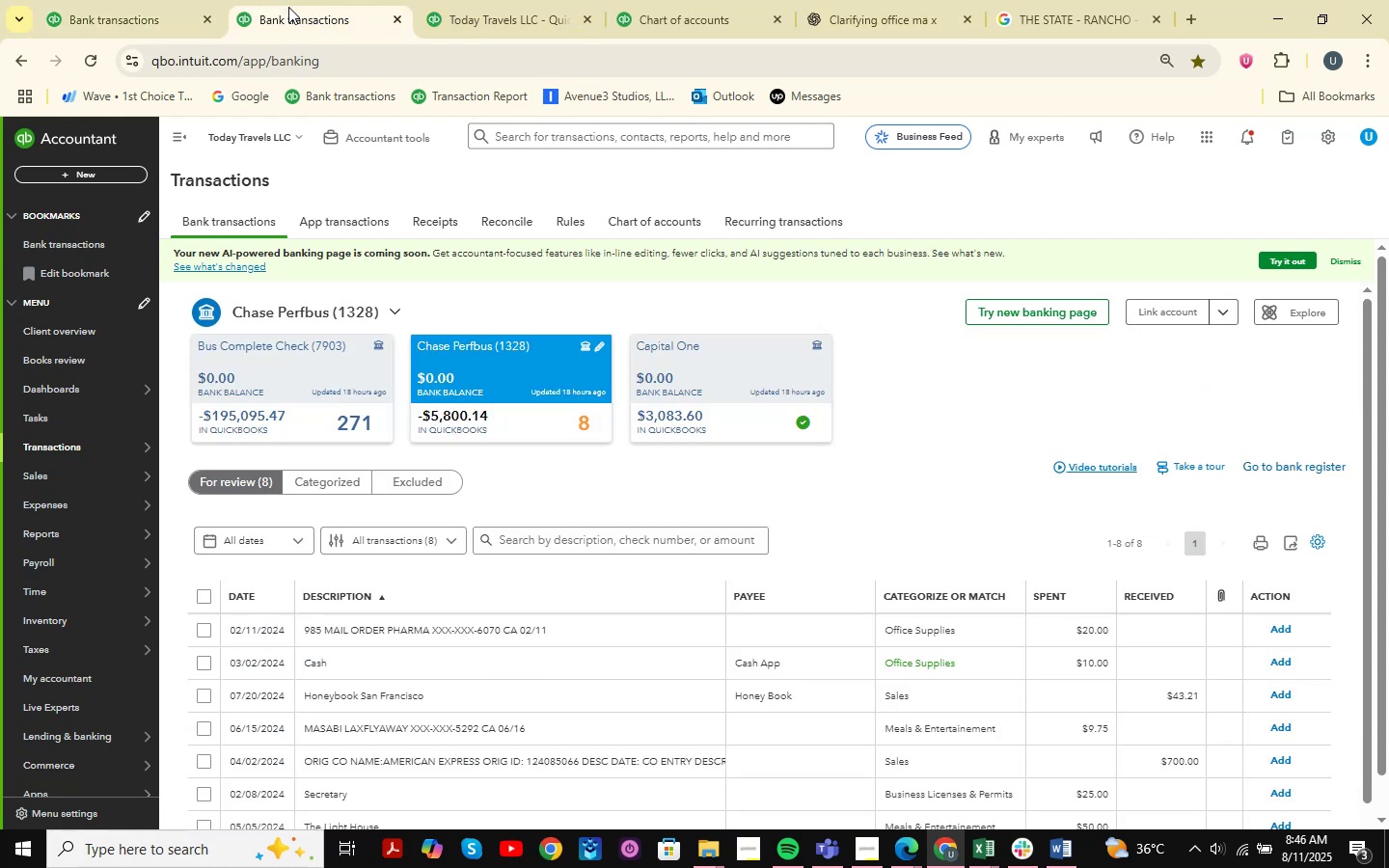 
left_click([288, 7])
 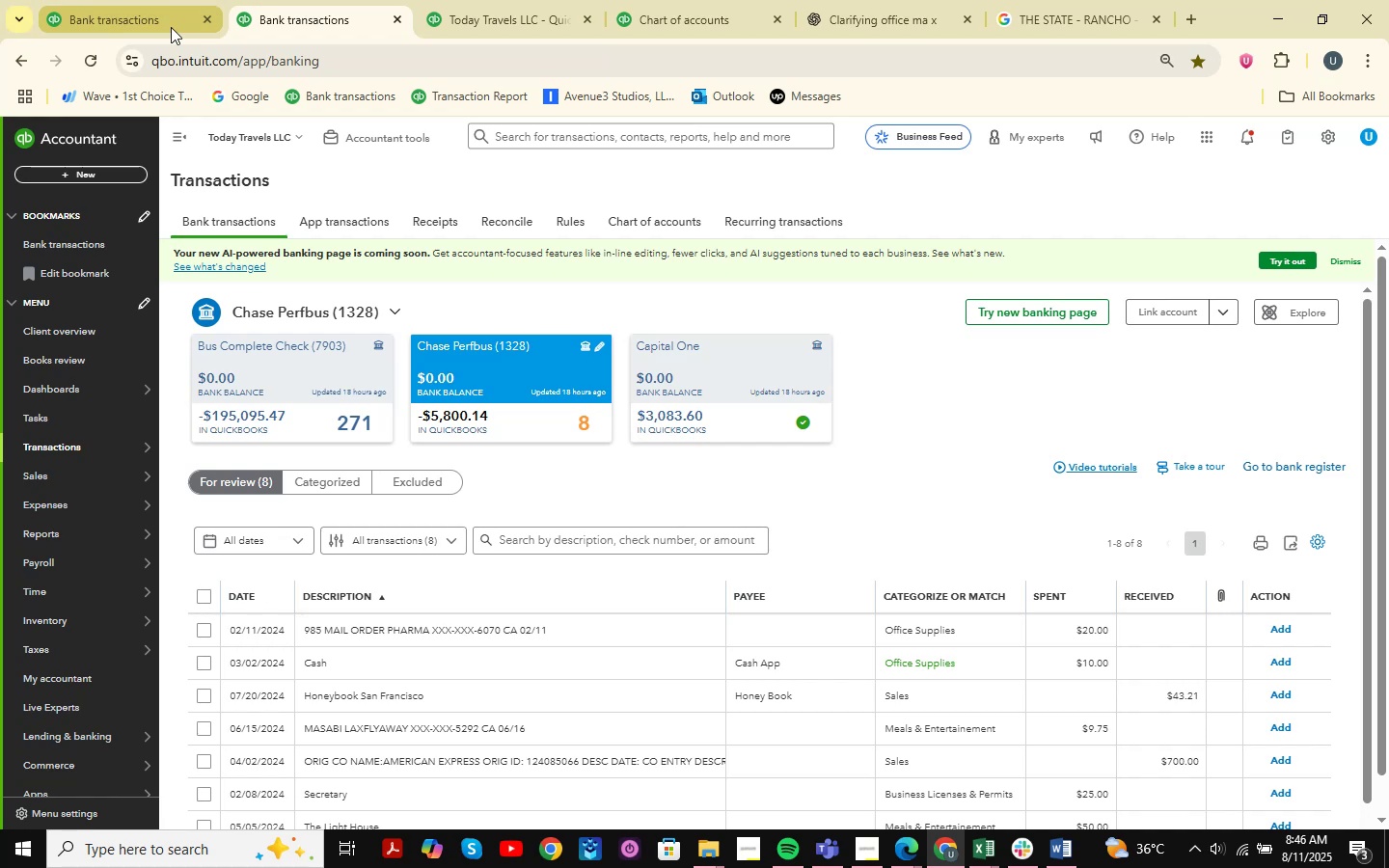 
left_click([171, 27])
 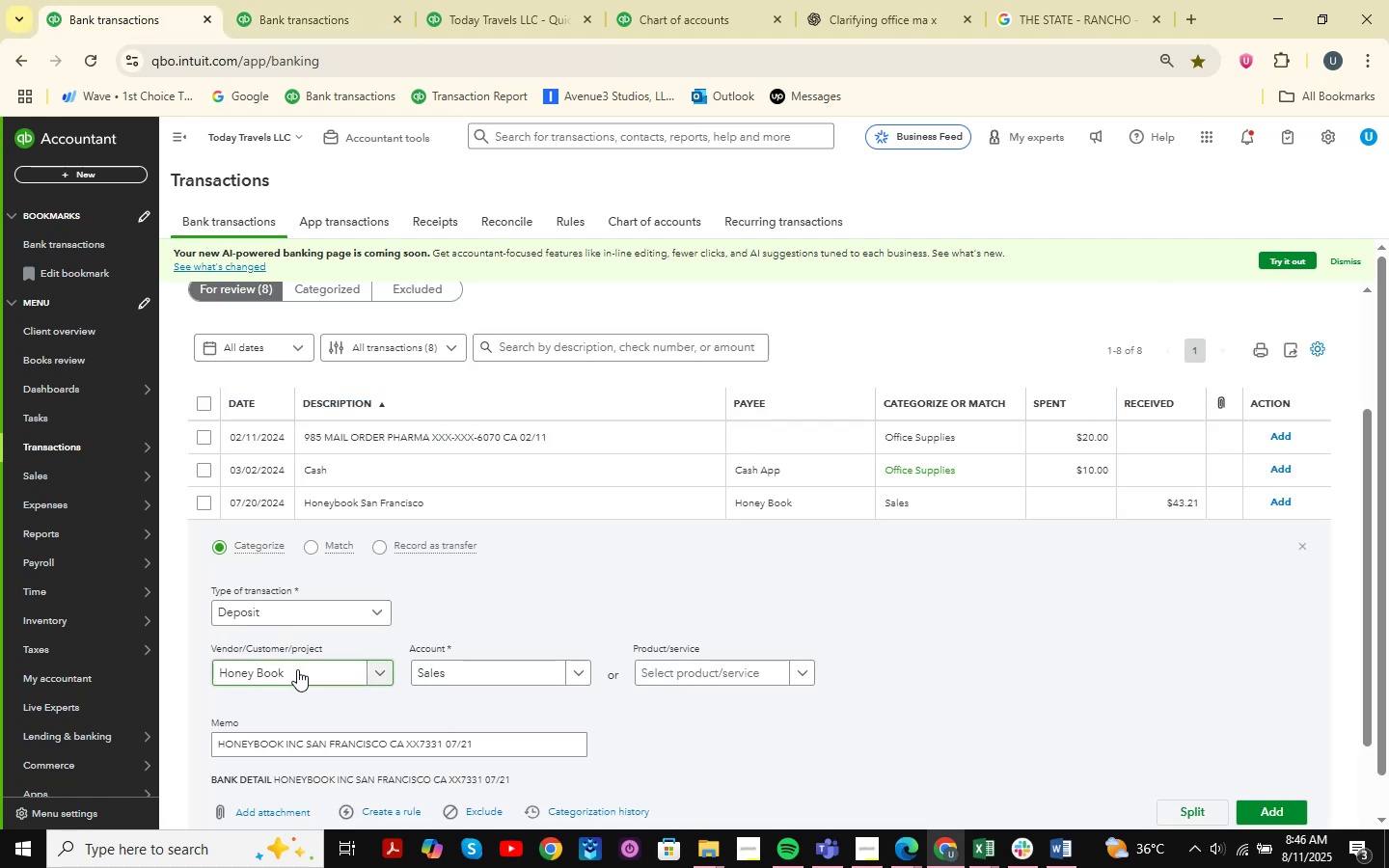 
left_click([297, 669])
 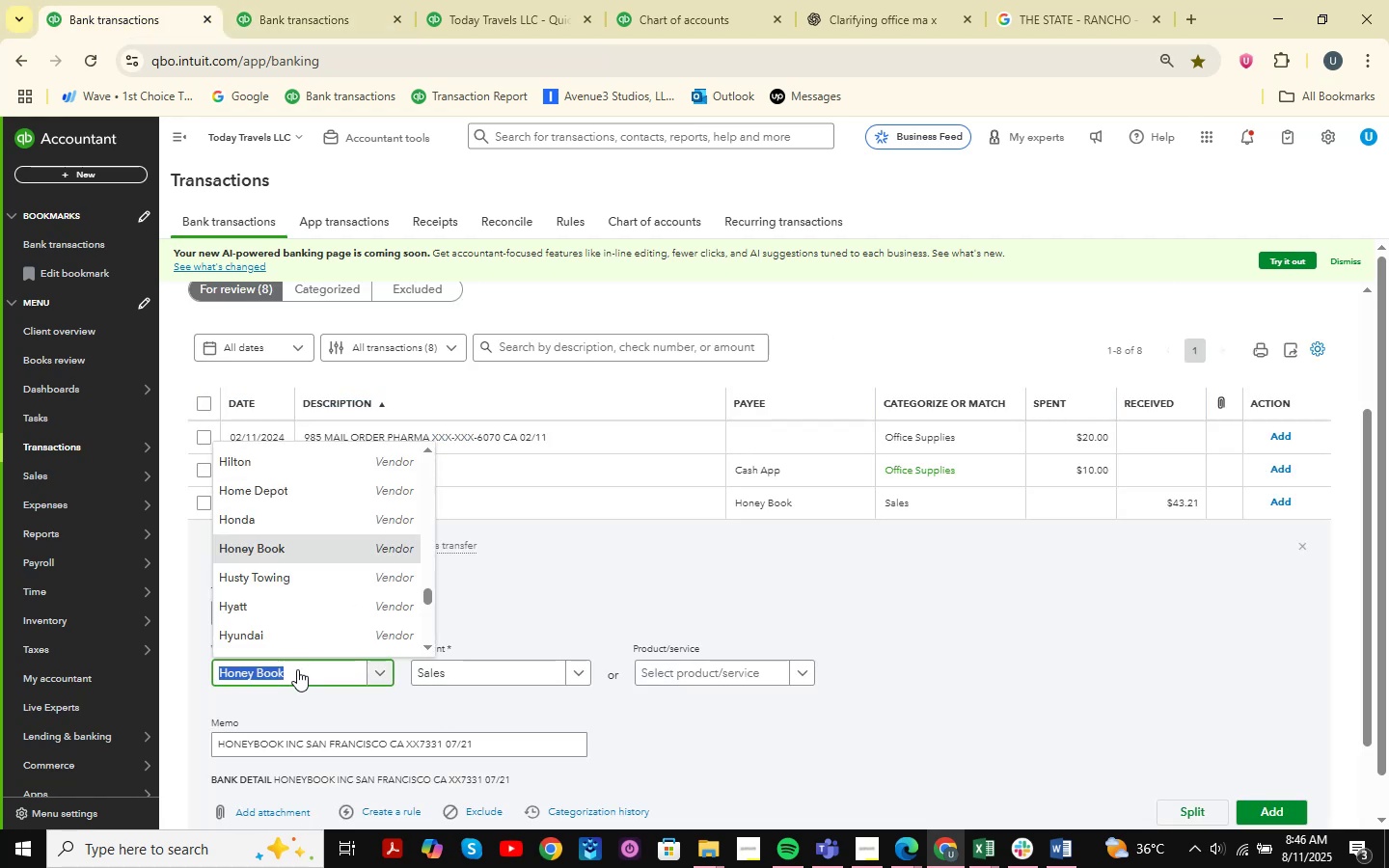 
double_click([297, 669])
 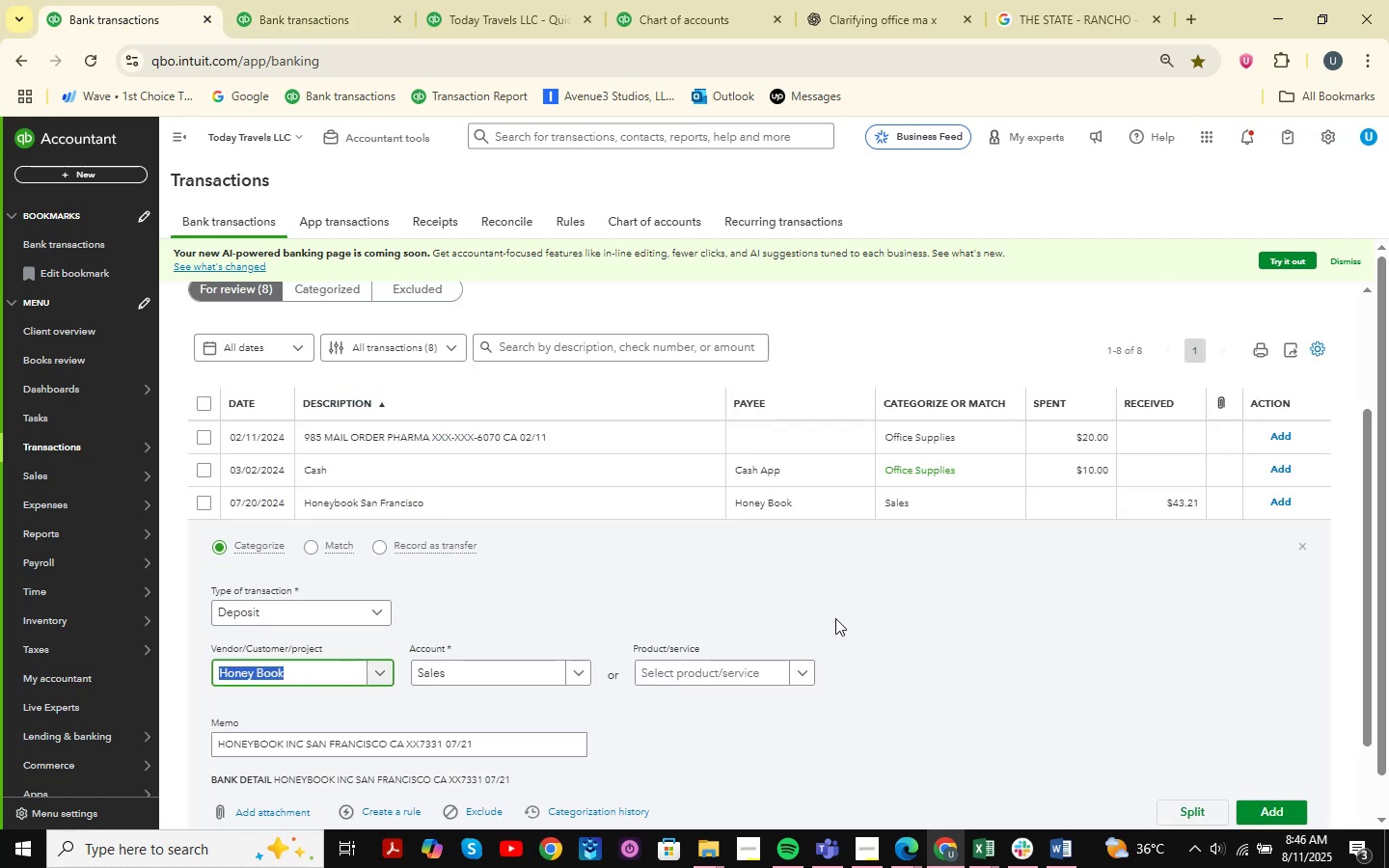 
wait(6.58)
 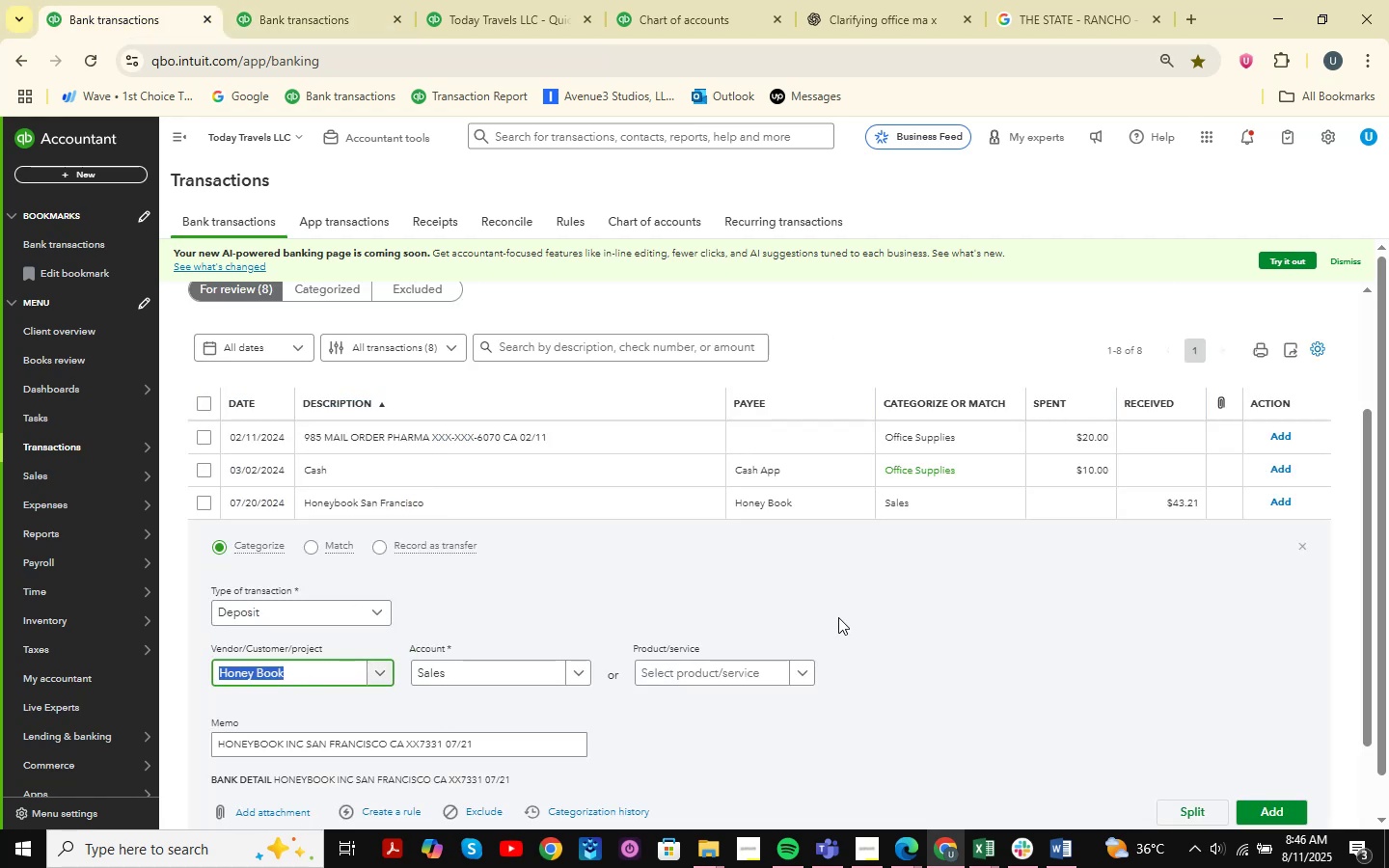 
hold_key(key=ControlLeft, duration=1.4)
 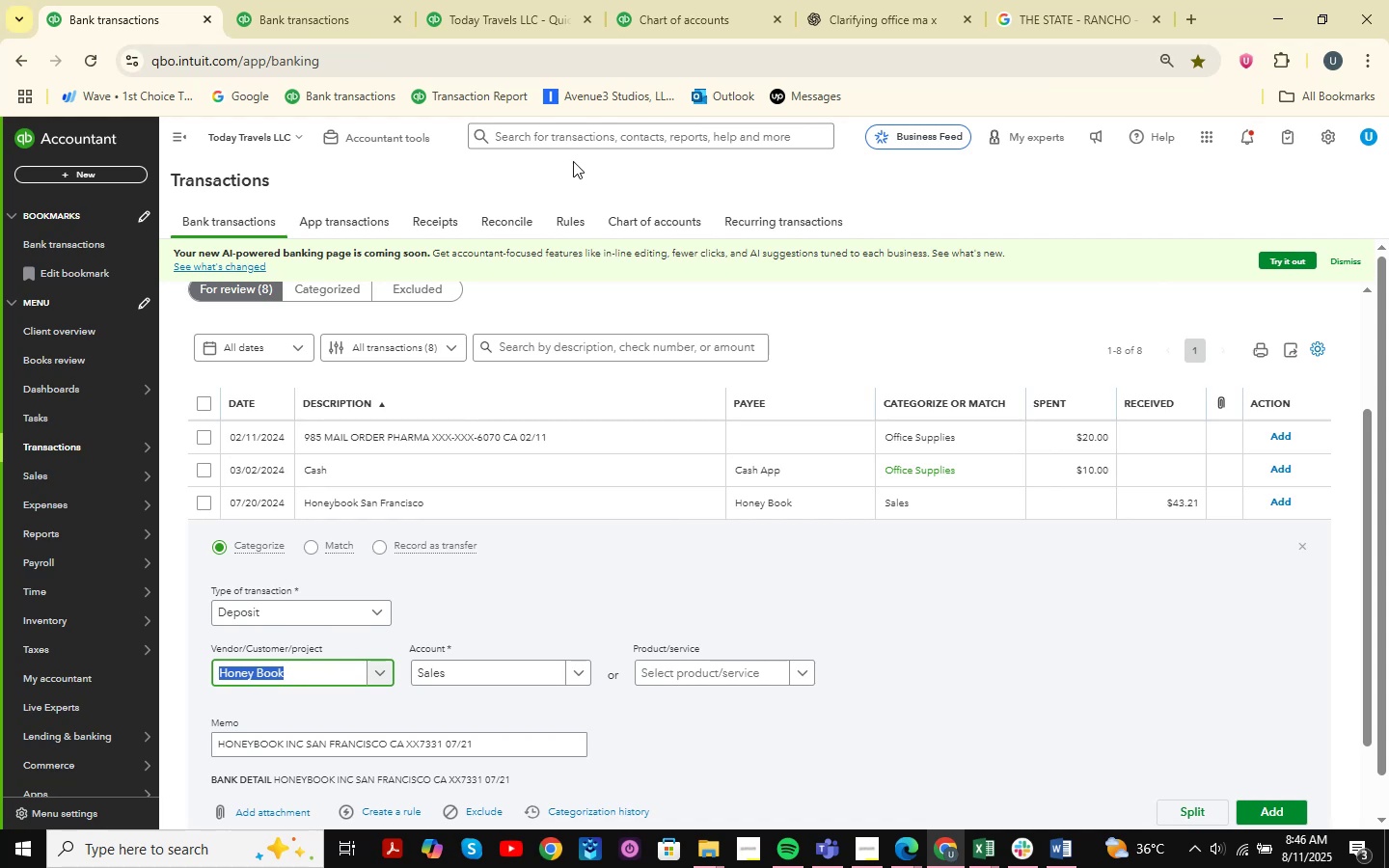 
hold_key(key=C, duration=0.33)
 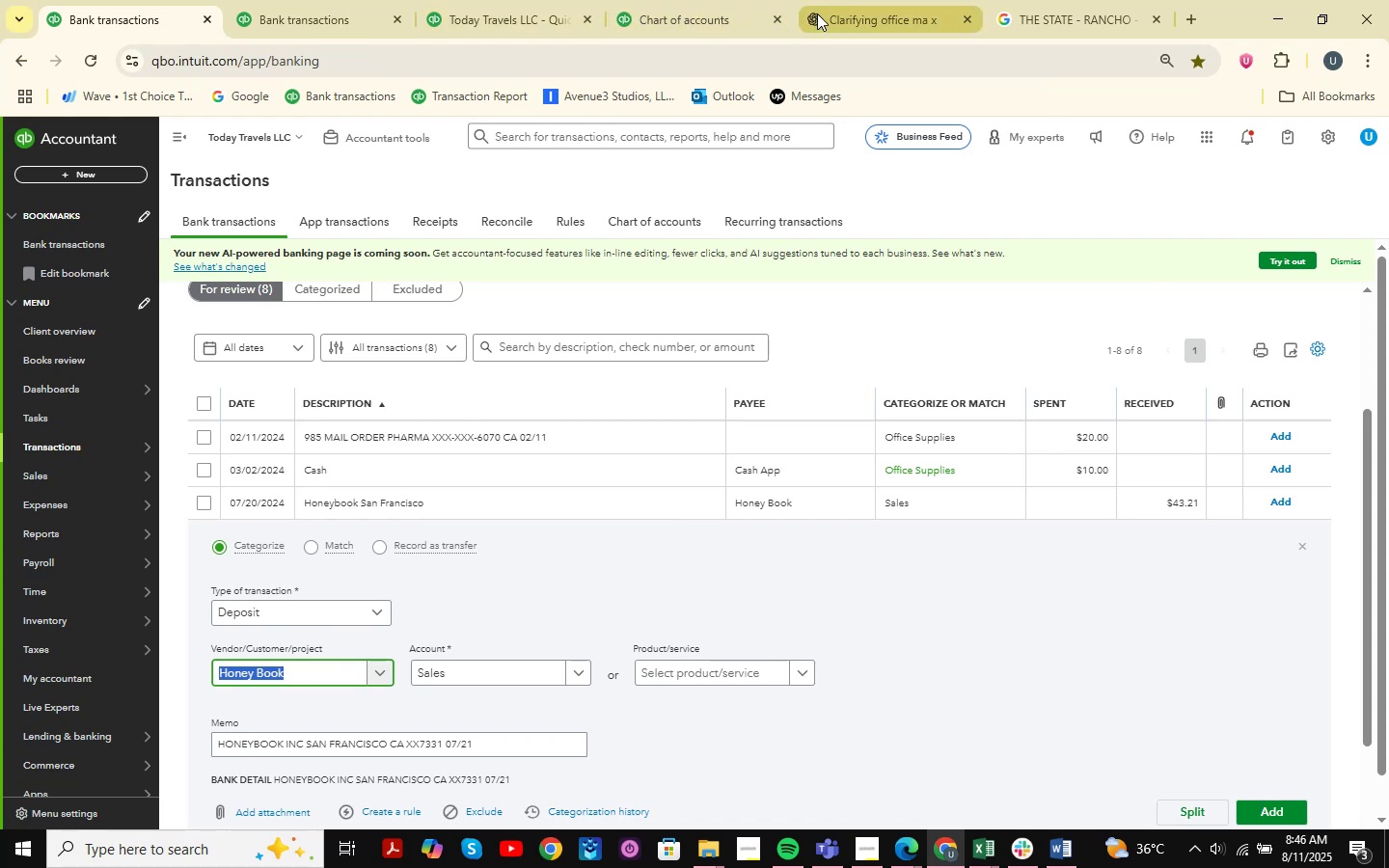 
left_click([823, 12])
 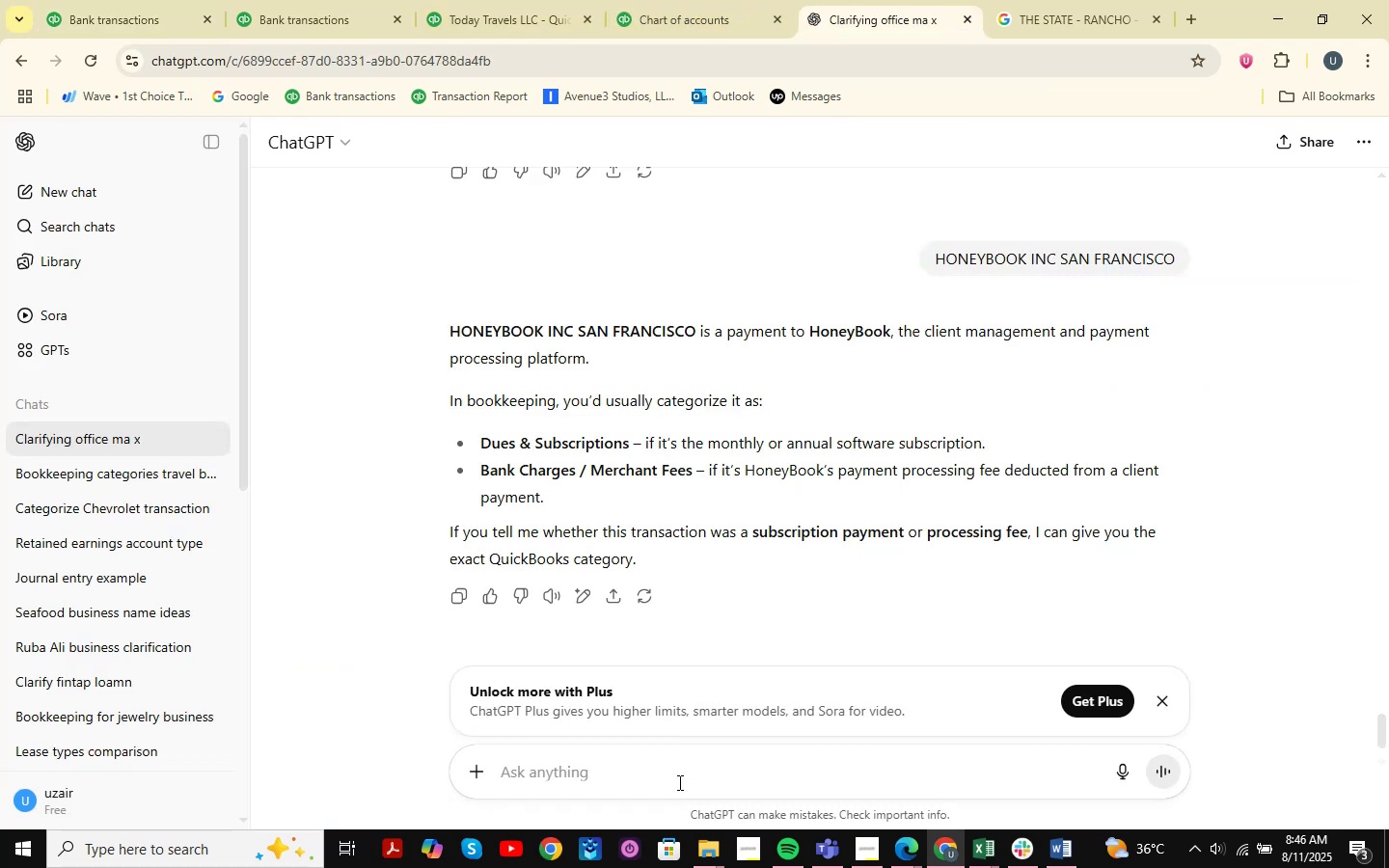 
key(Control+V)
 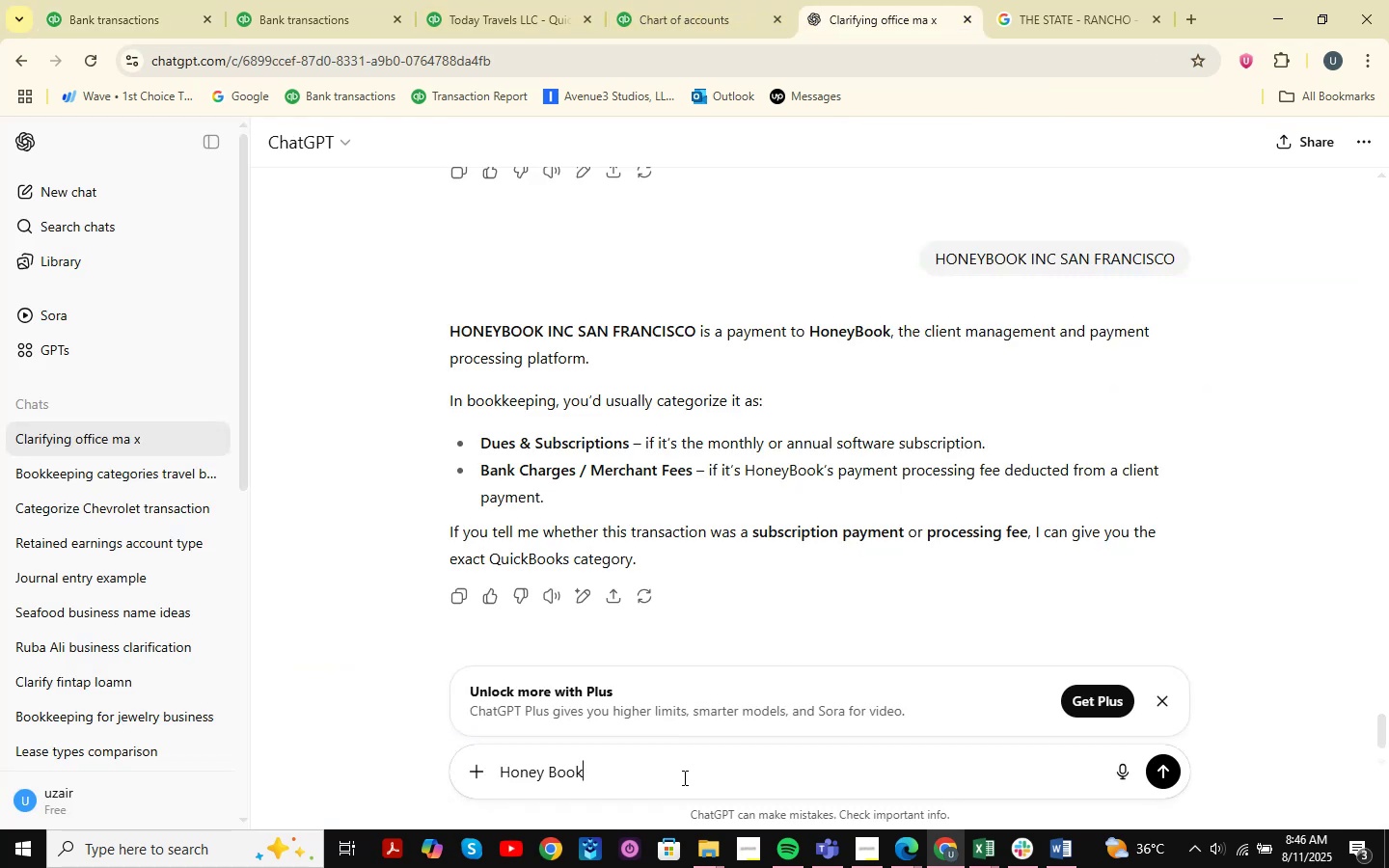 
wait(5.77)
 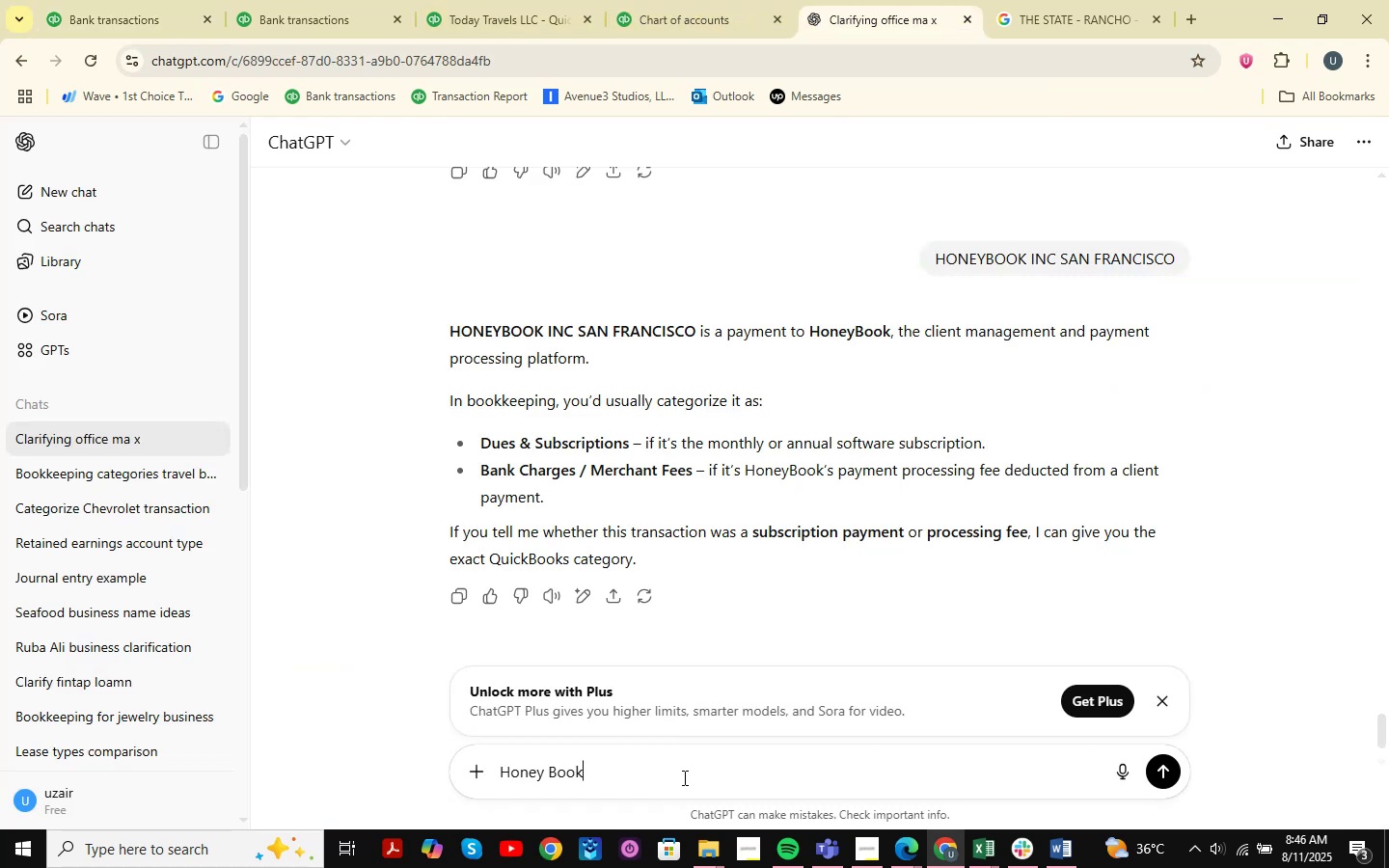 
key(NumpadEnter)
 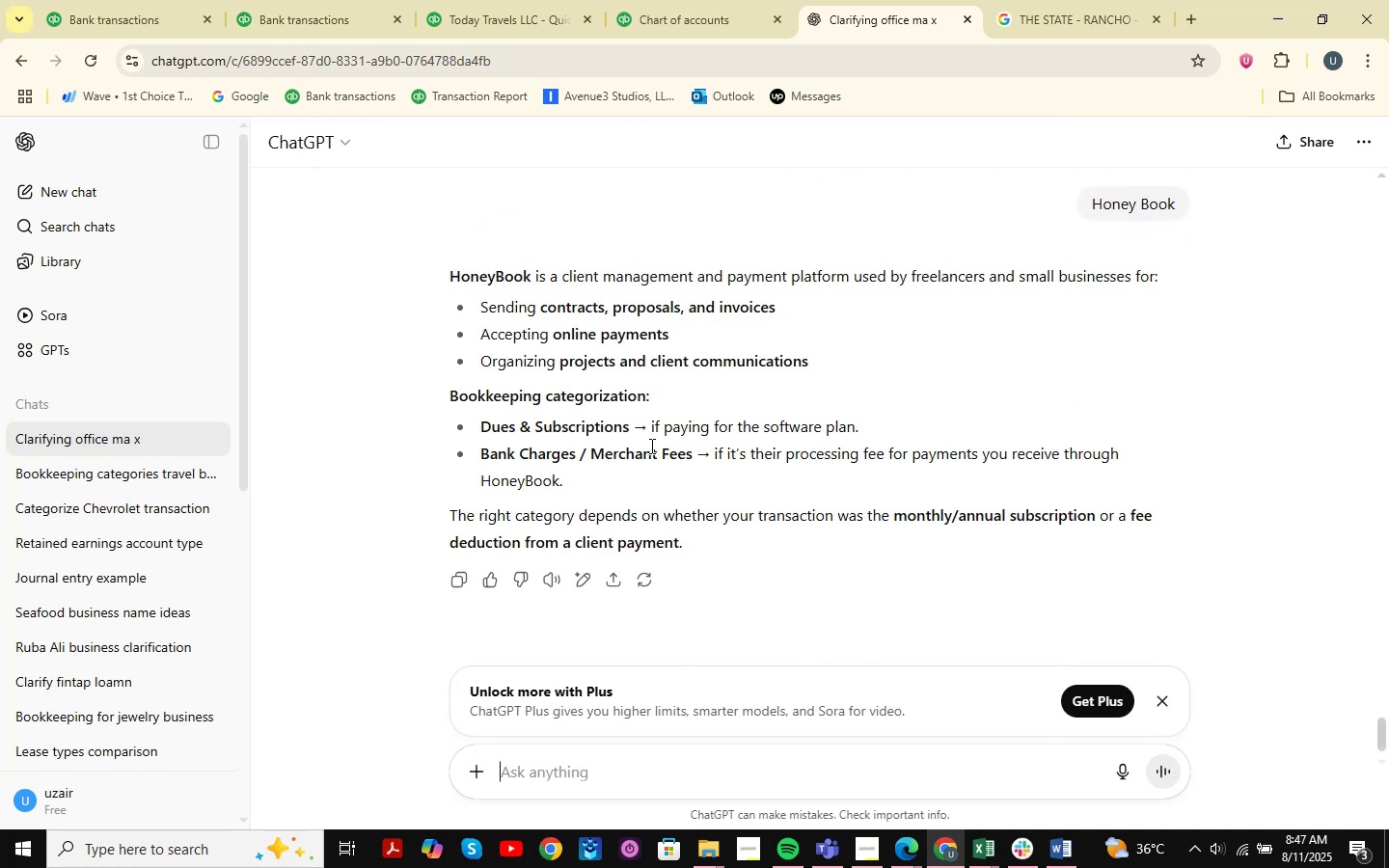 
wait(13.26)
 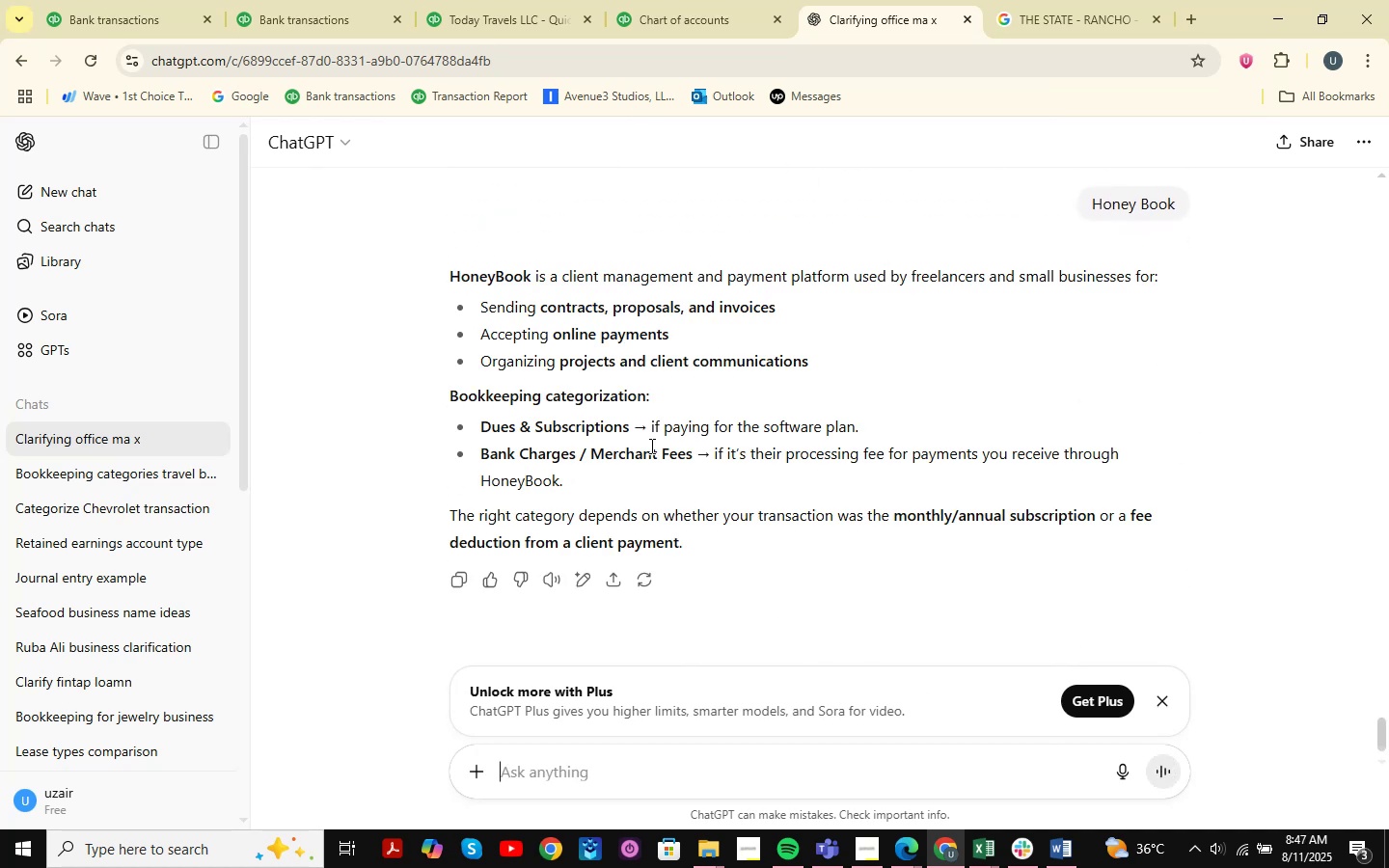 
left_click([1080, 21])
 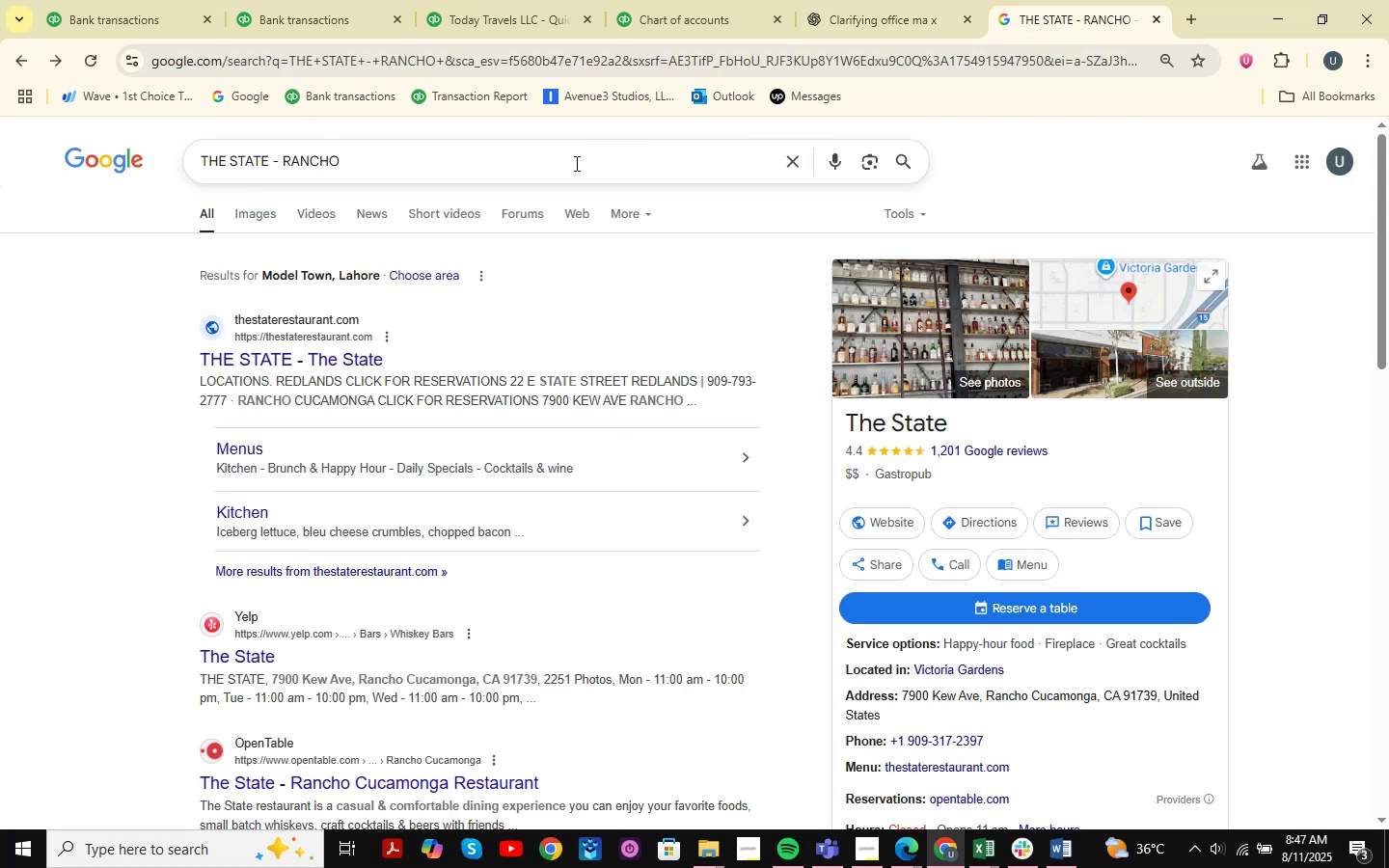 
left_click_drag(start_coordinate=[512, 163], to_coordinate=[0, 125])
 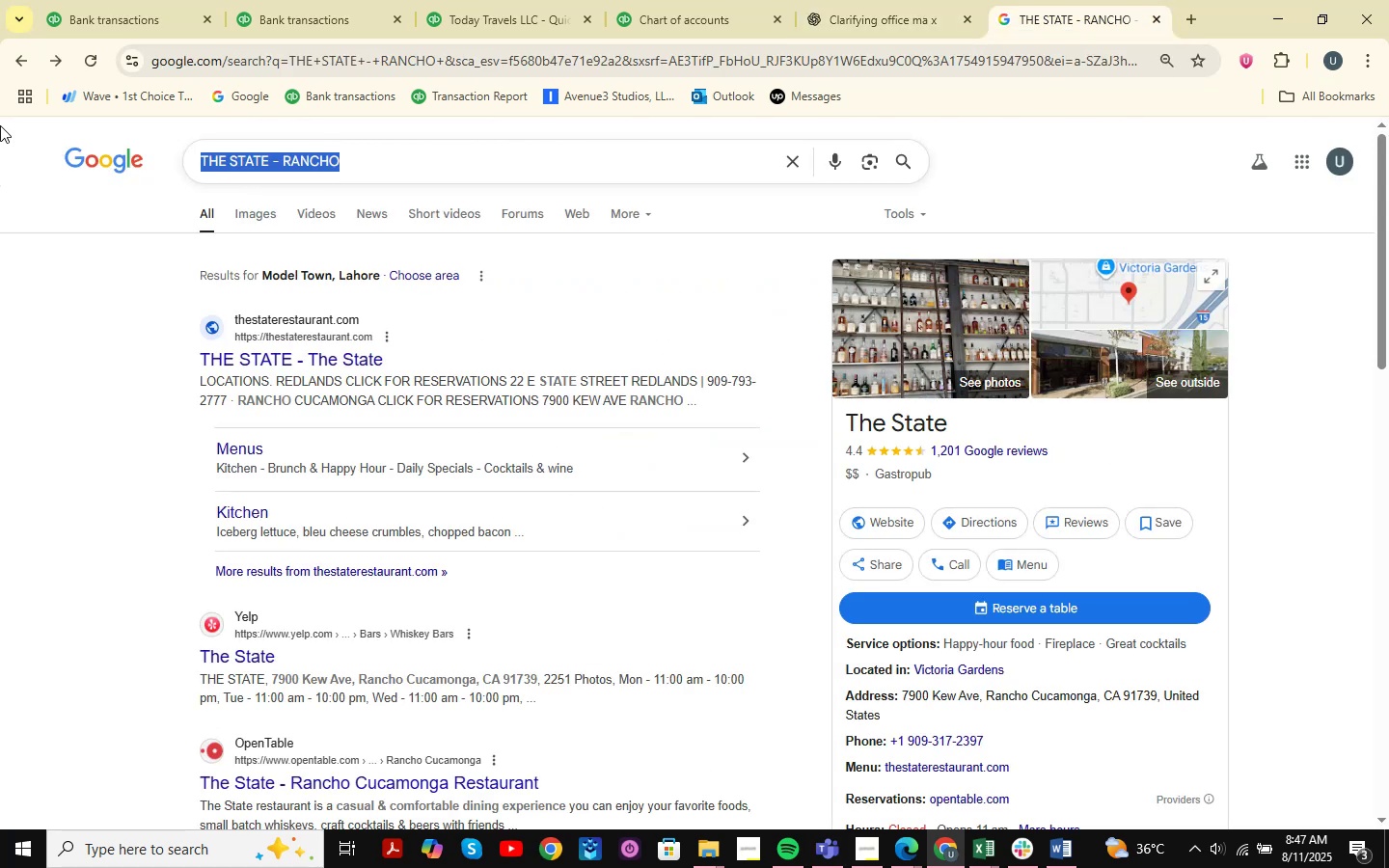 
key(Space)
 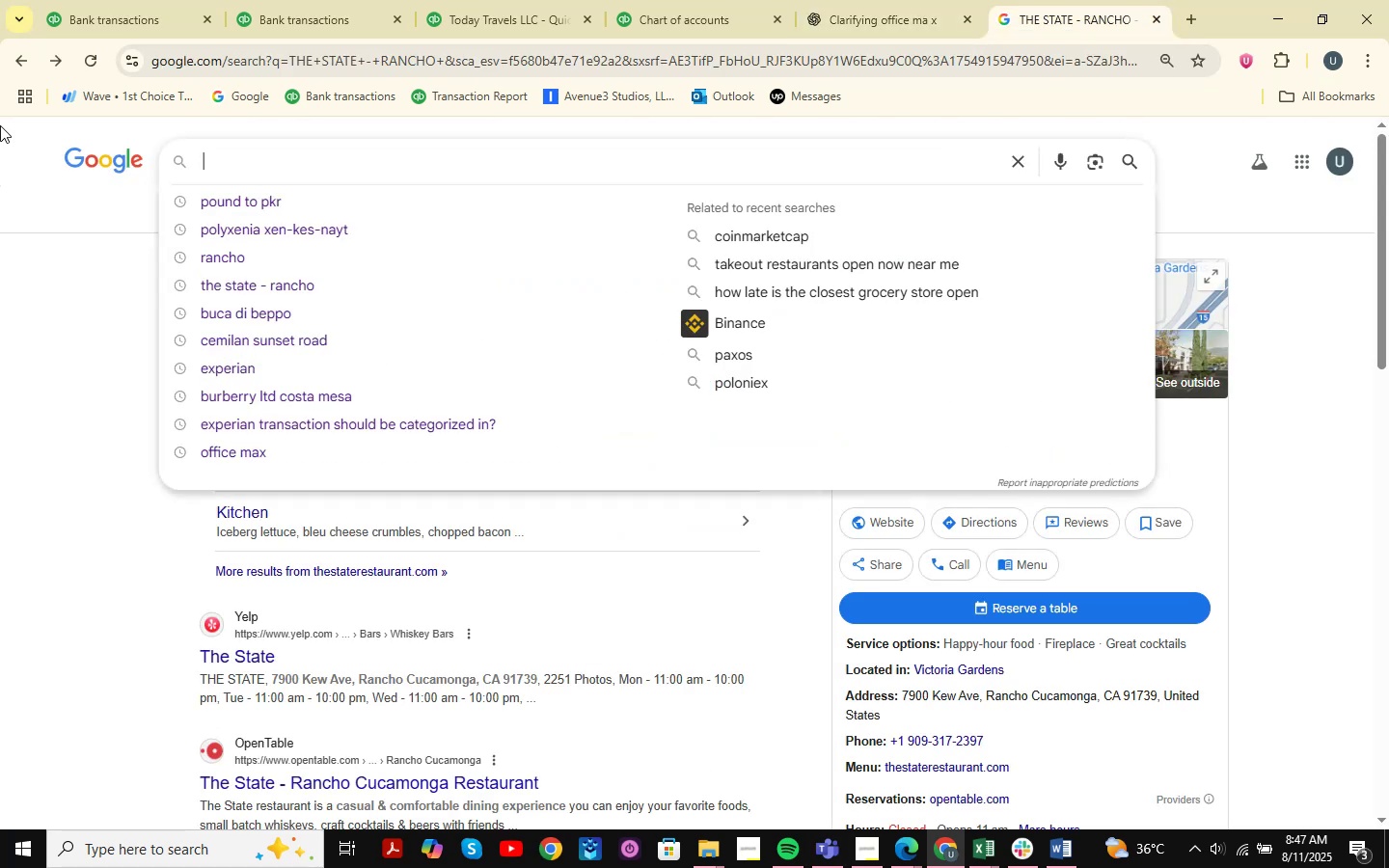 
key(Control+V)
 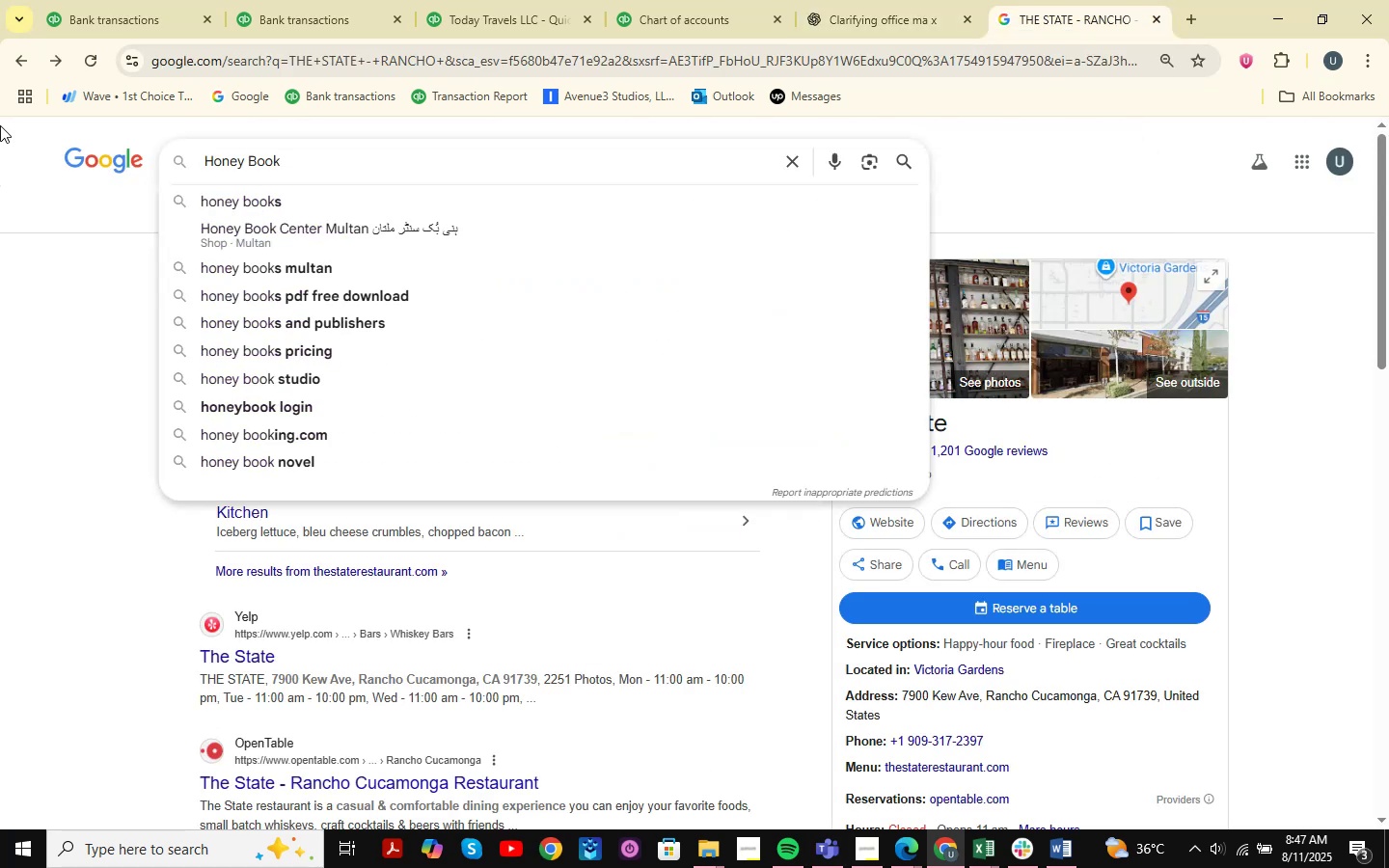 
key(NumpadEnter)
 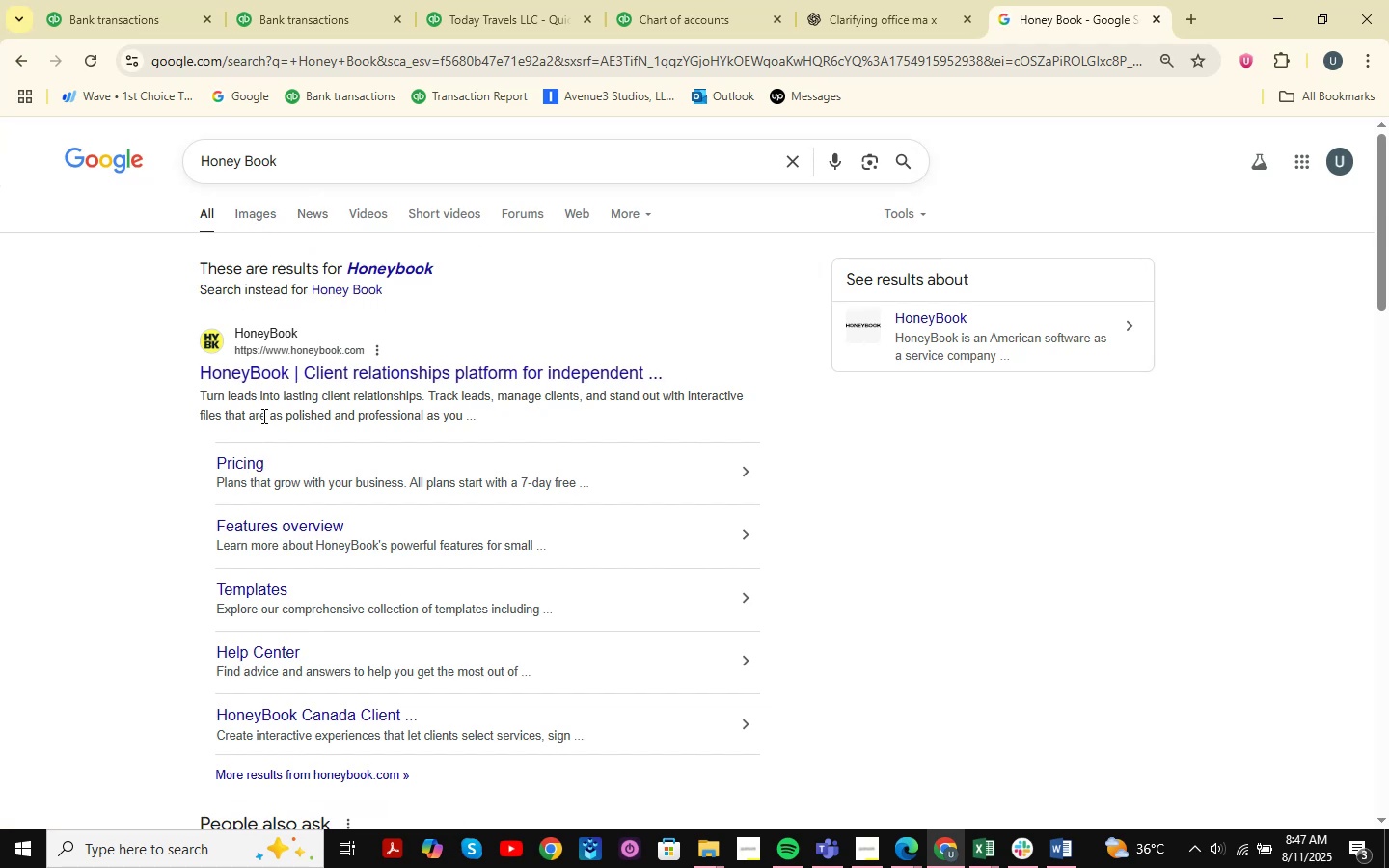 
wait(16.07)
 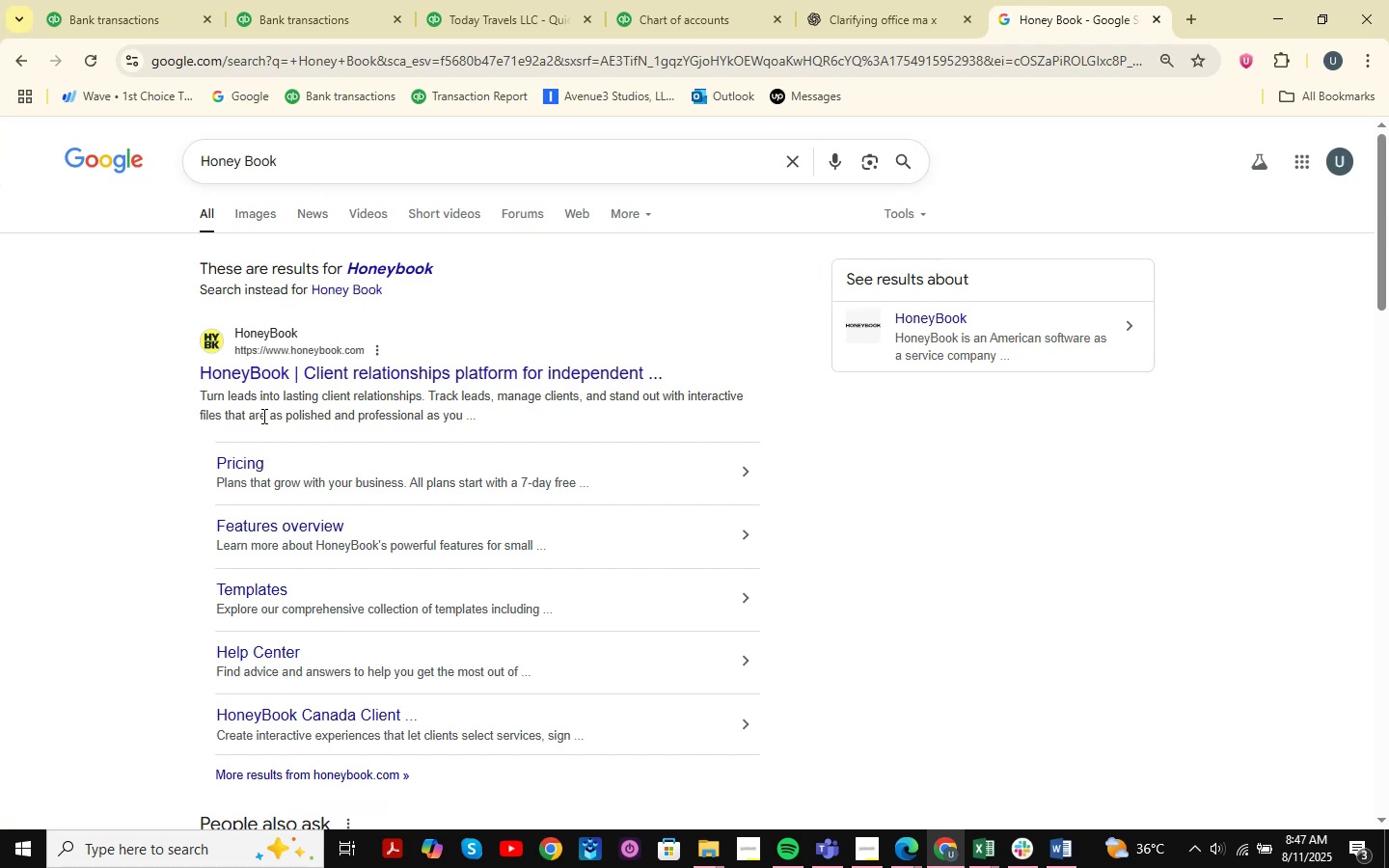 
left_click([260, 12])
 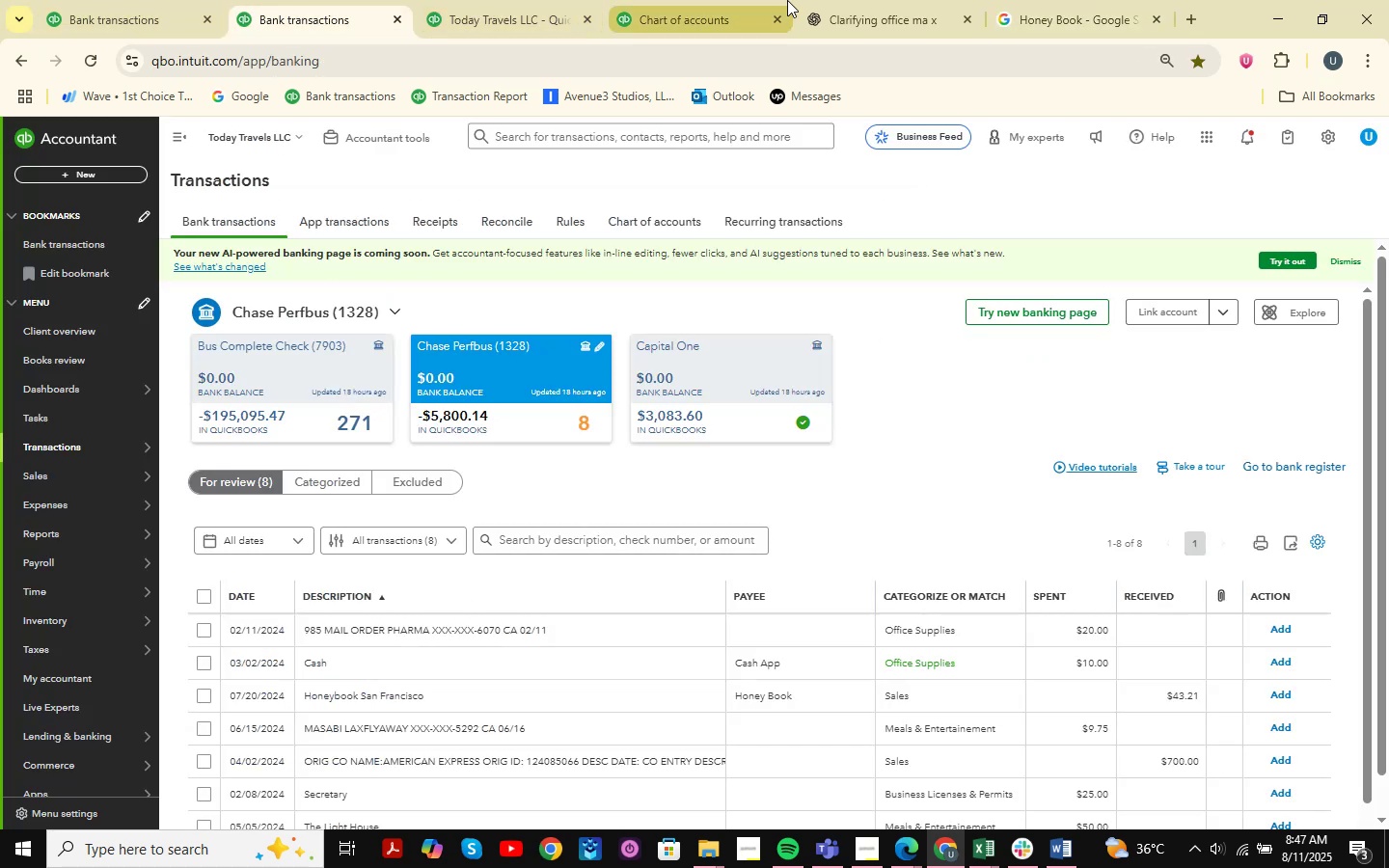 
left_click([871, 26])
 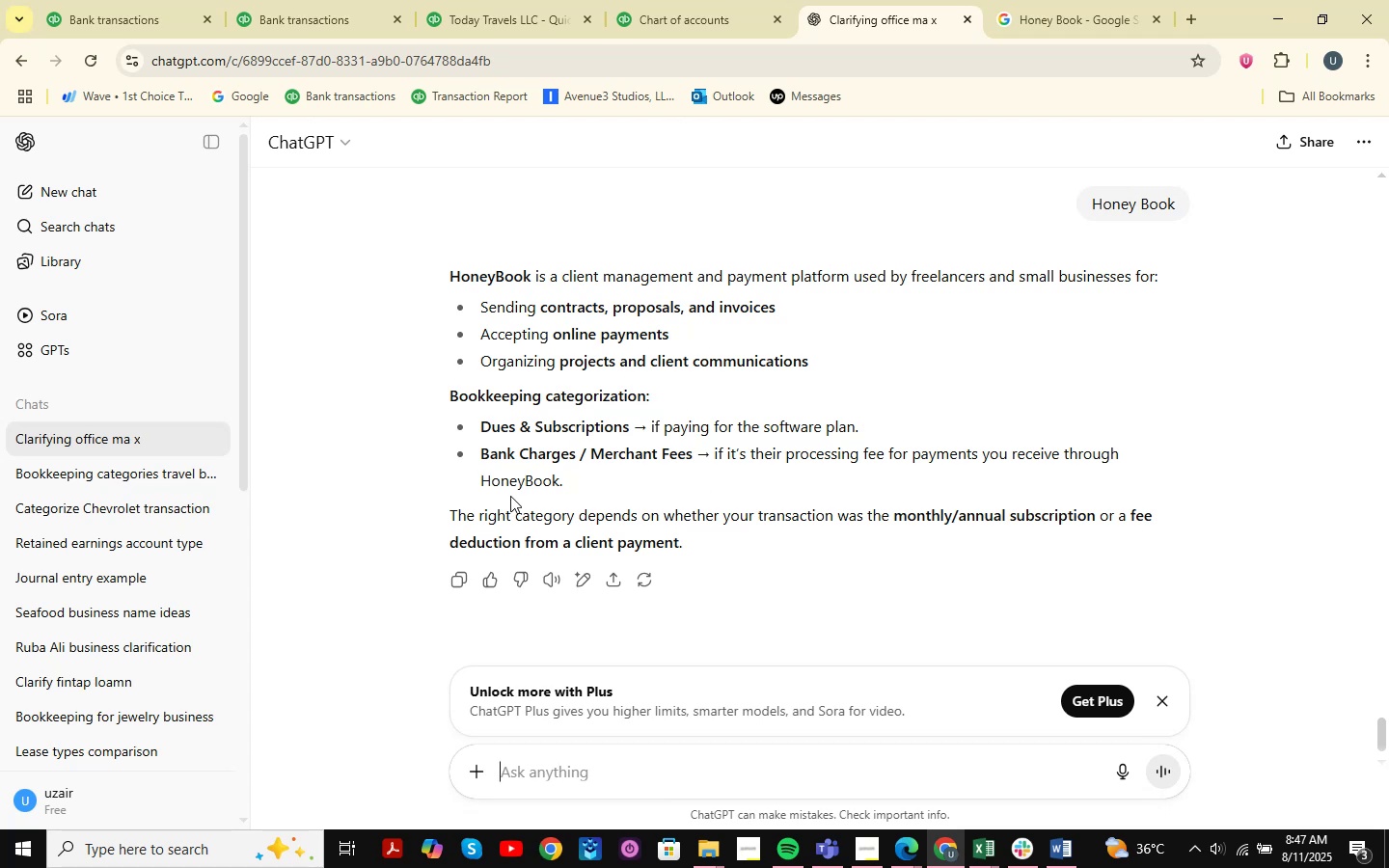 
wait(11.84)
 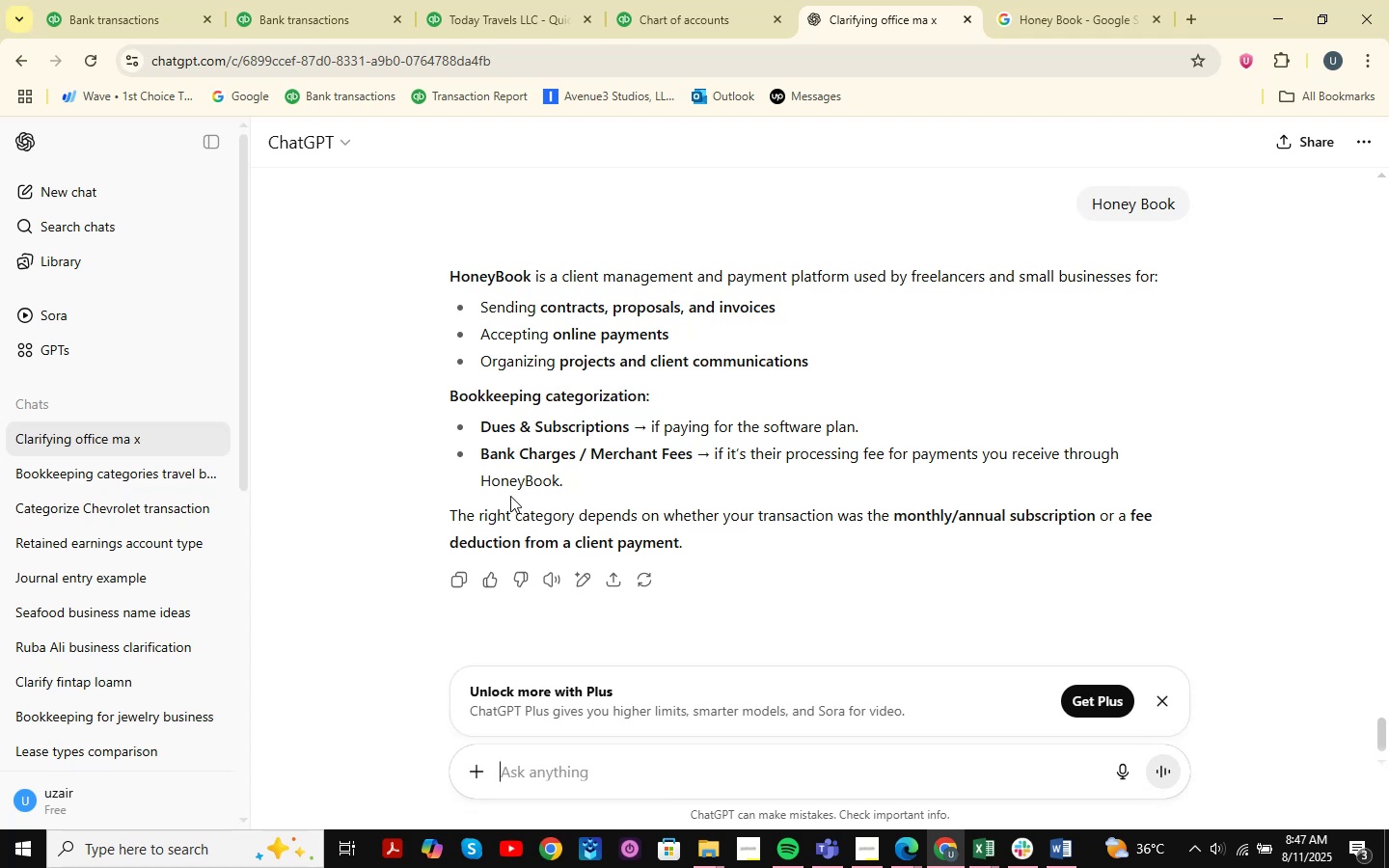 
left_click([123, 3])
 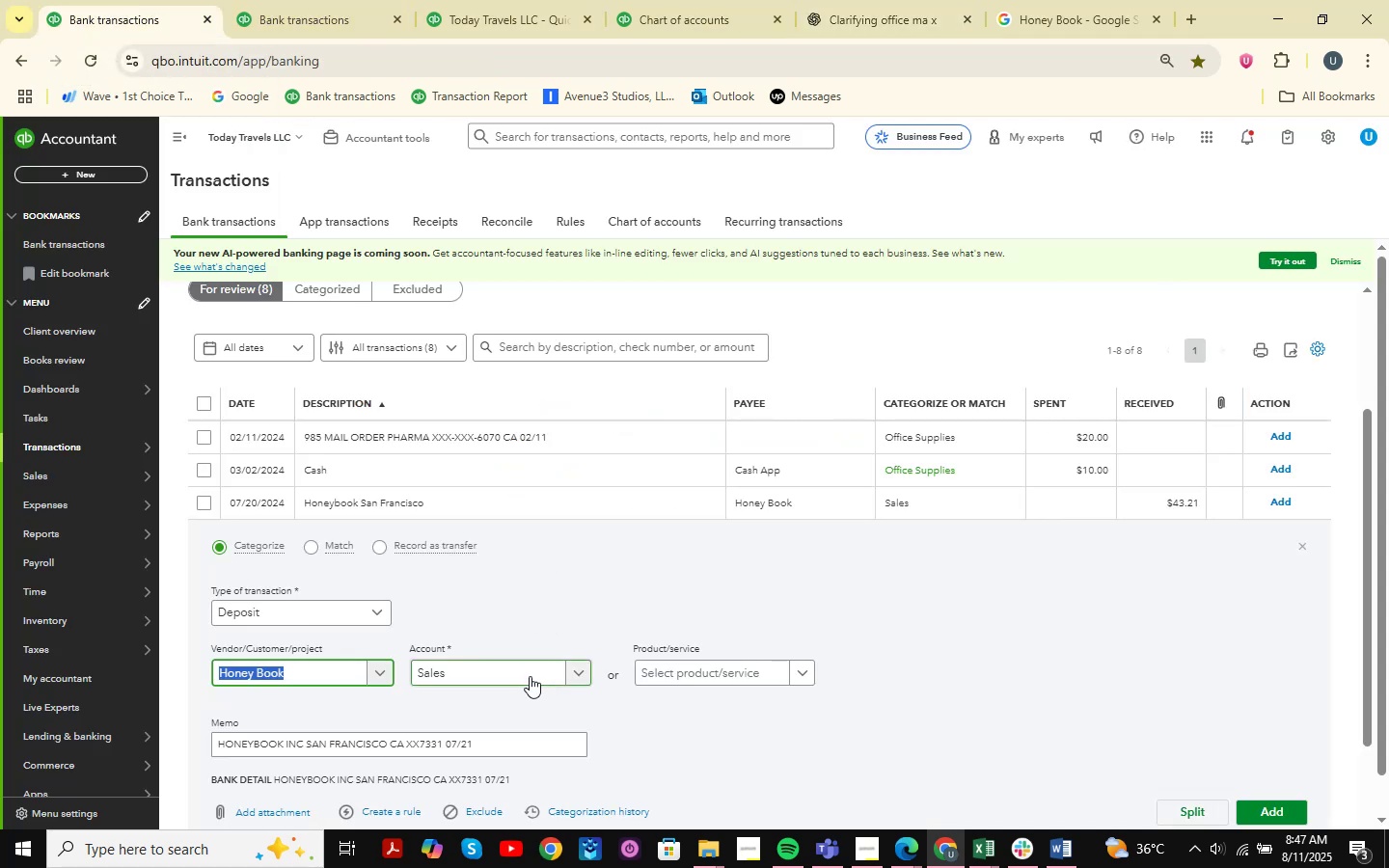 
left_click([536, 675])
 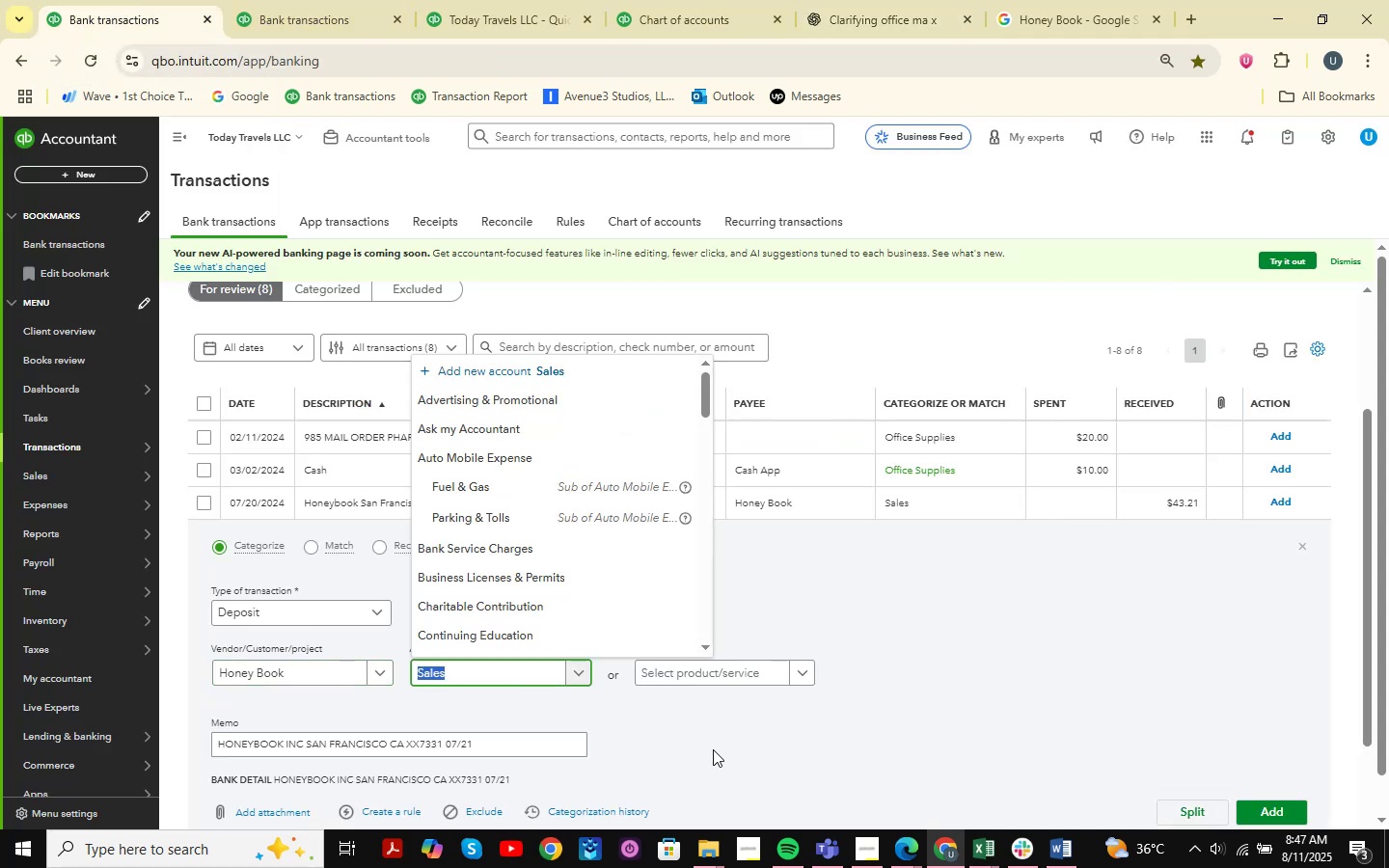 
type( )
key(Backspace)
type(dues)
 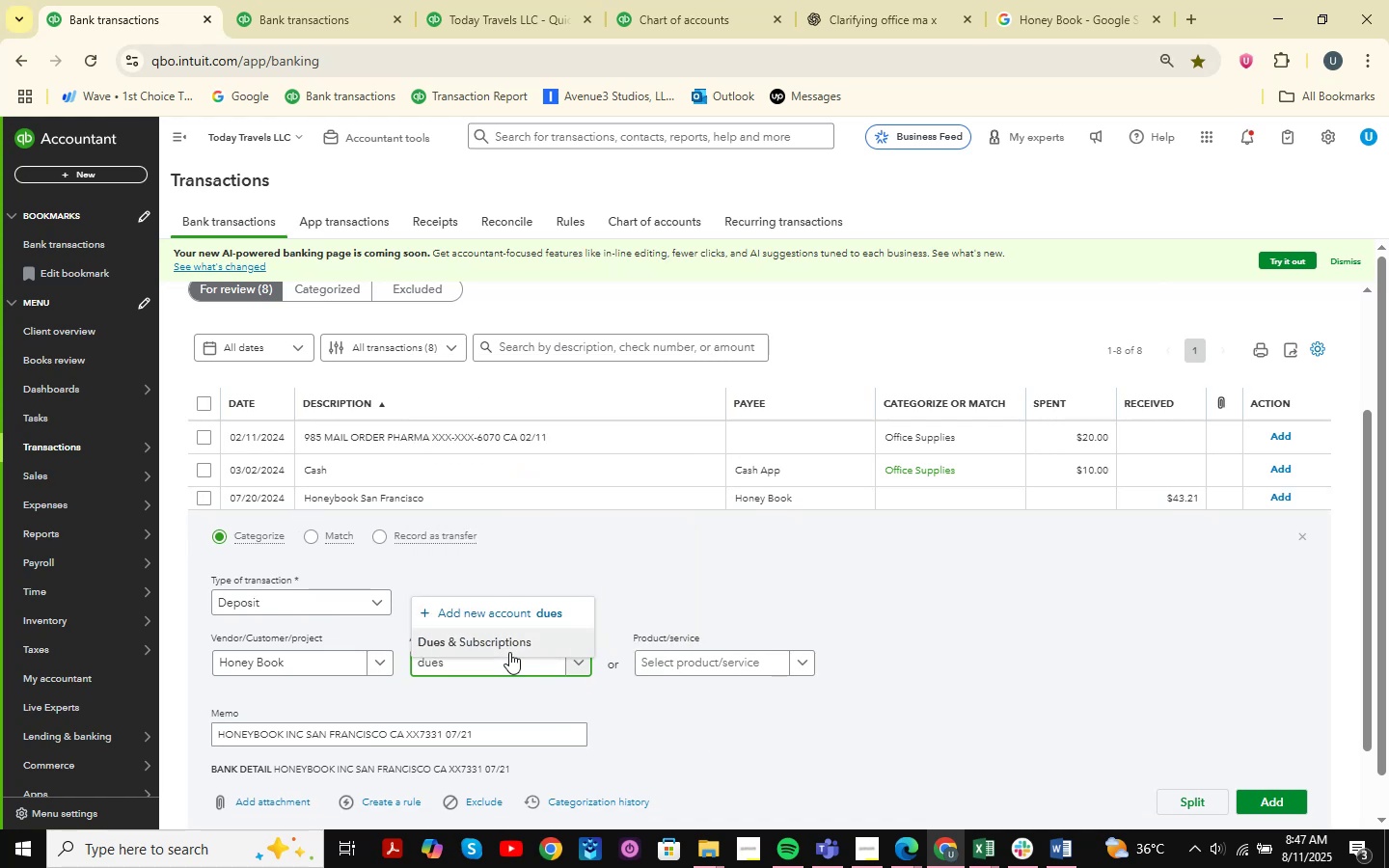 
wait(8.81)
 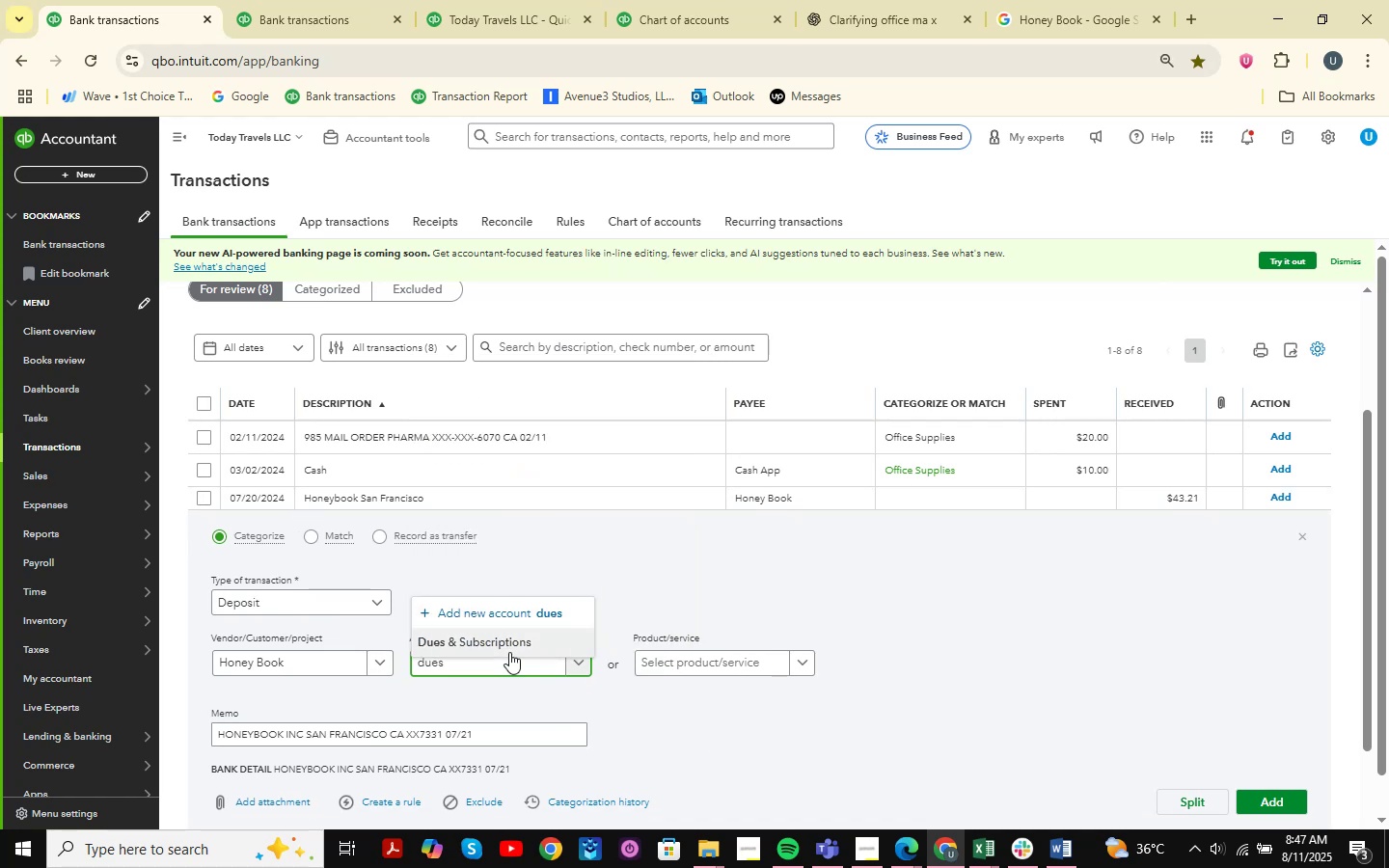 
left_click([636, 579])
 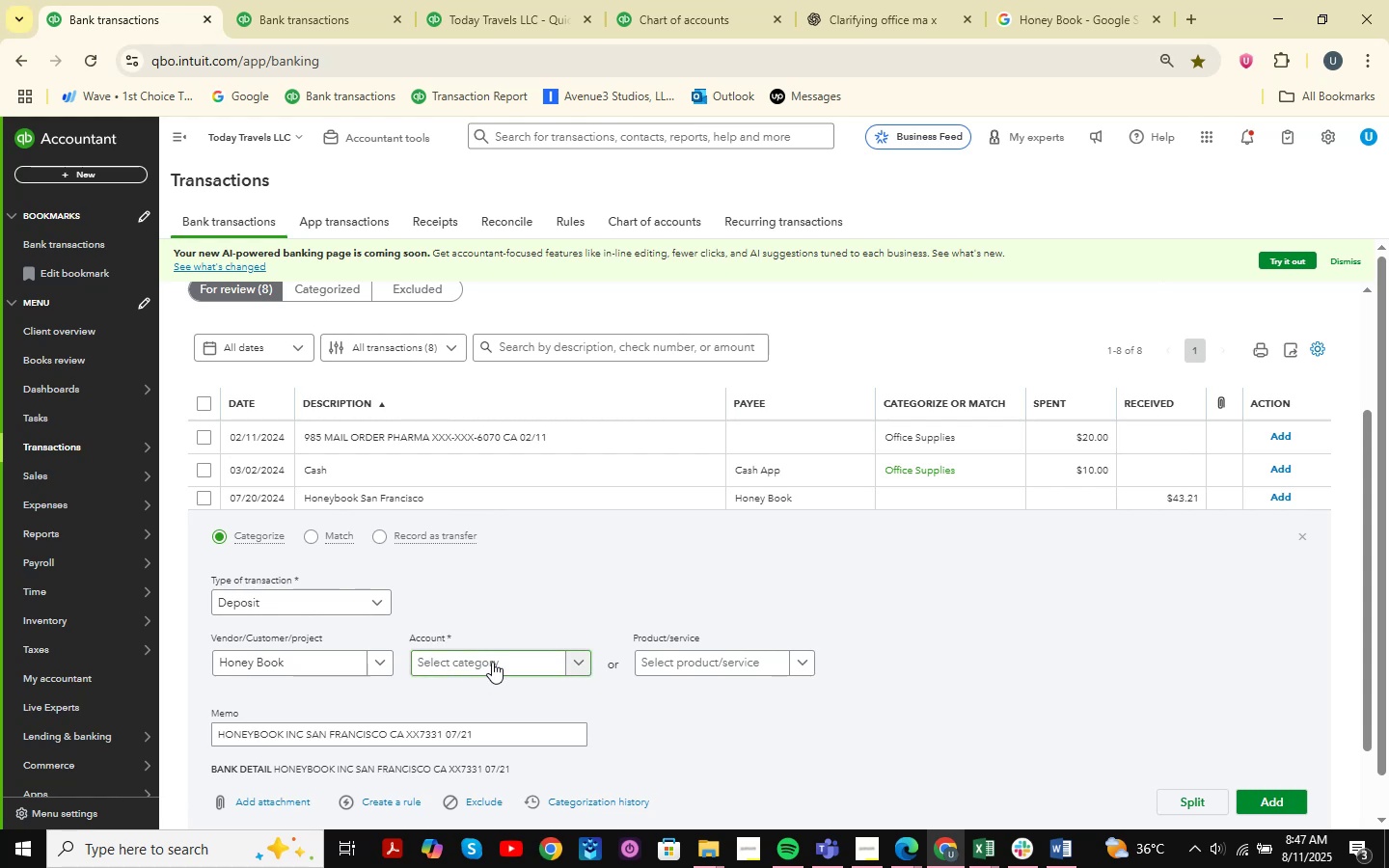 
left_click([492, 662])
 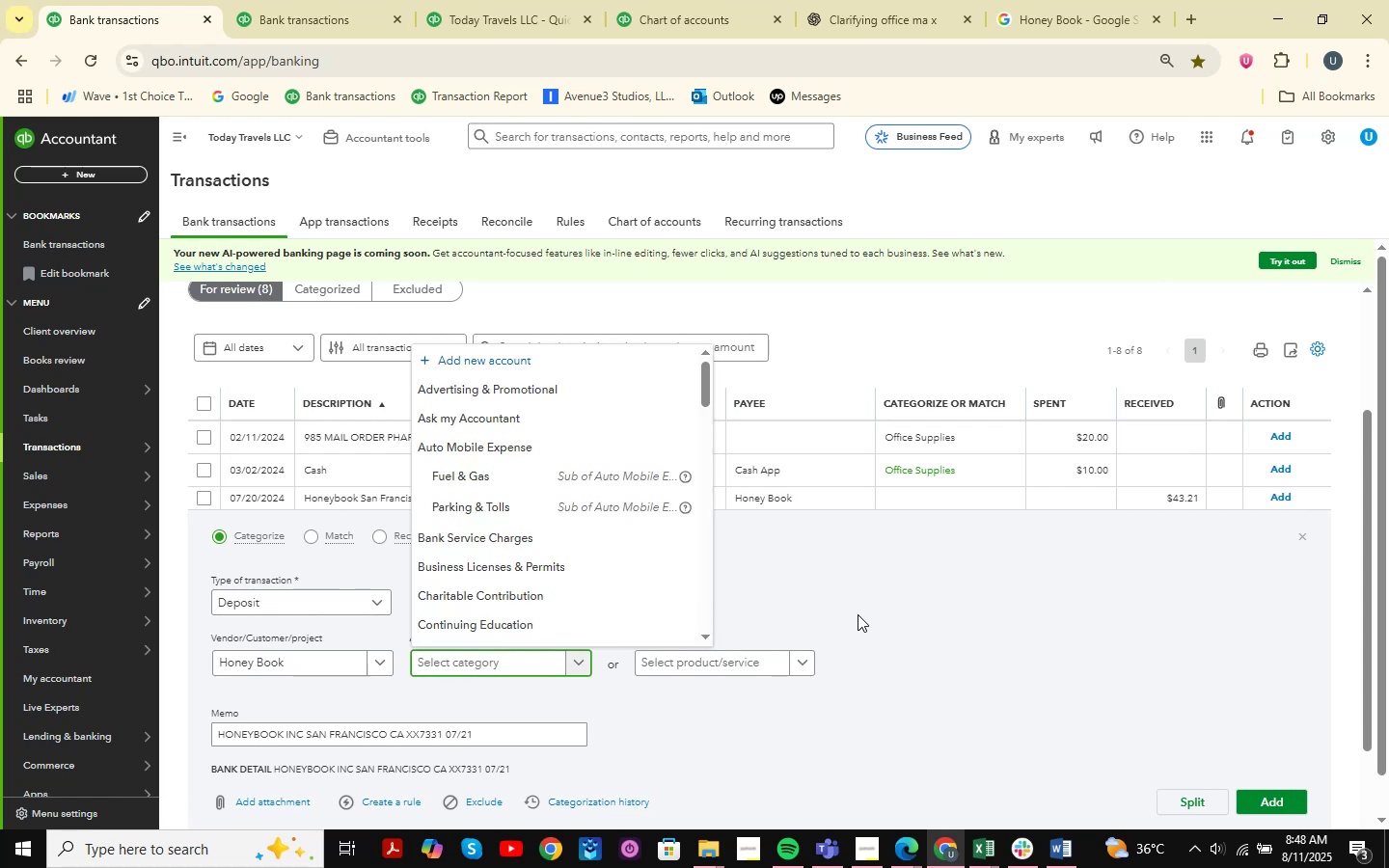 
type(sales)
 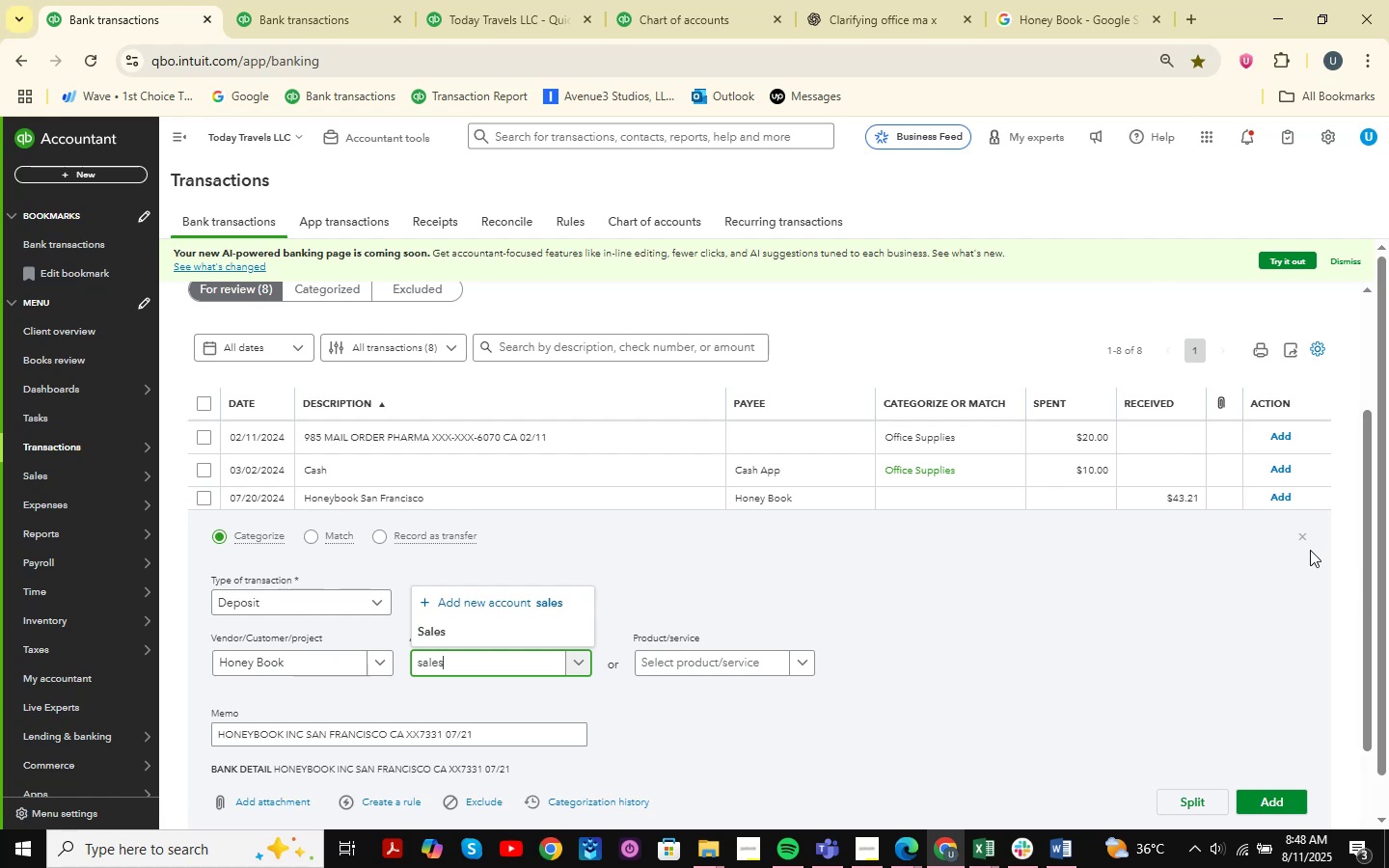 
left_click([1303, 537])
 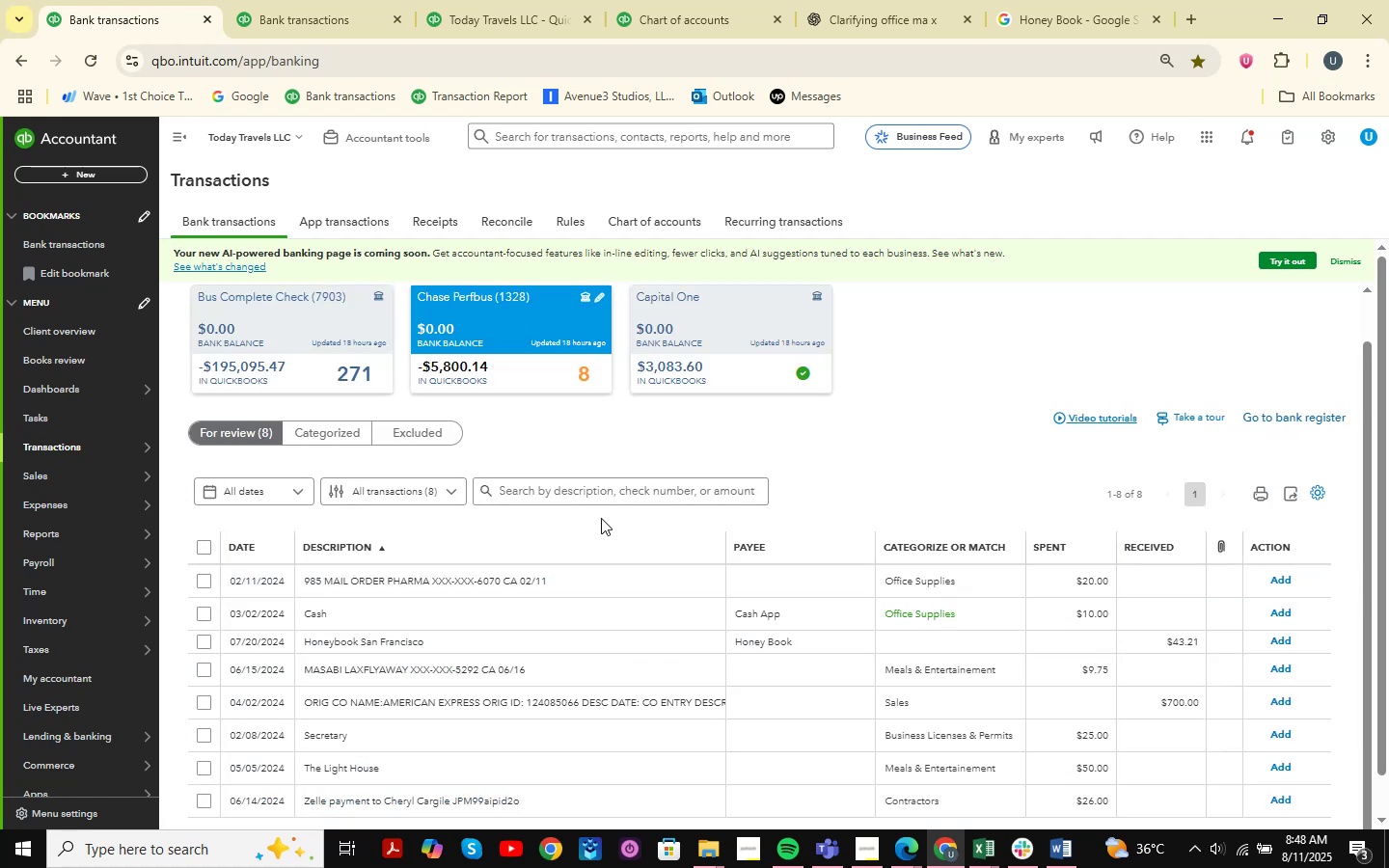 
scroll: coordinate [581, 530], scroll_direction: down, amount: 3.0
 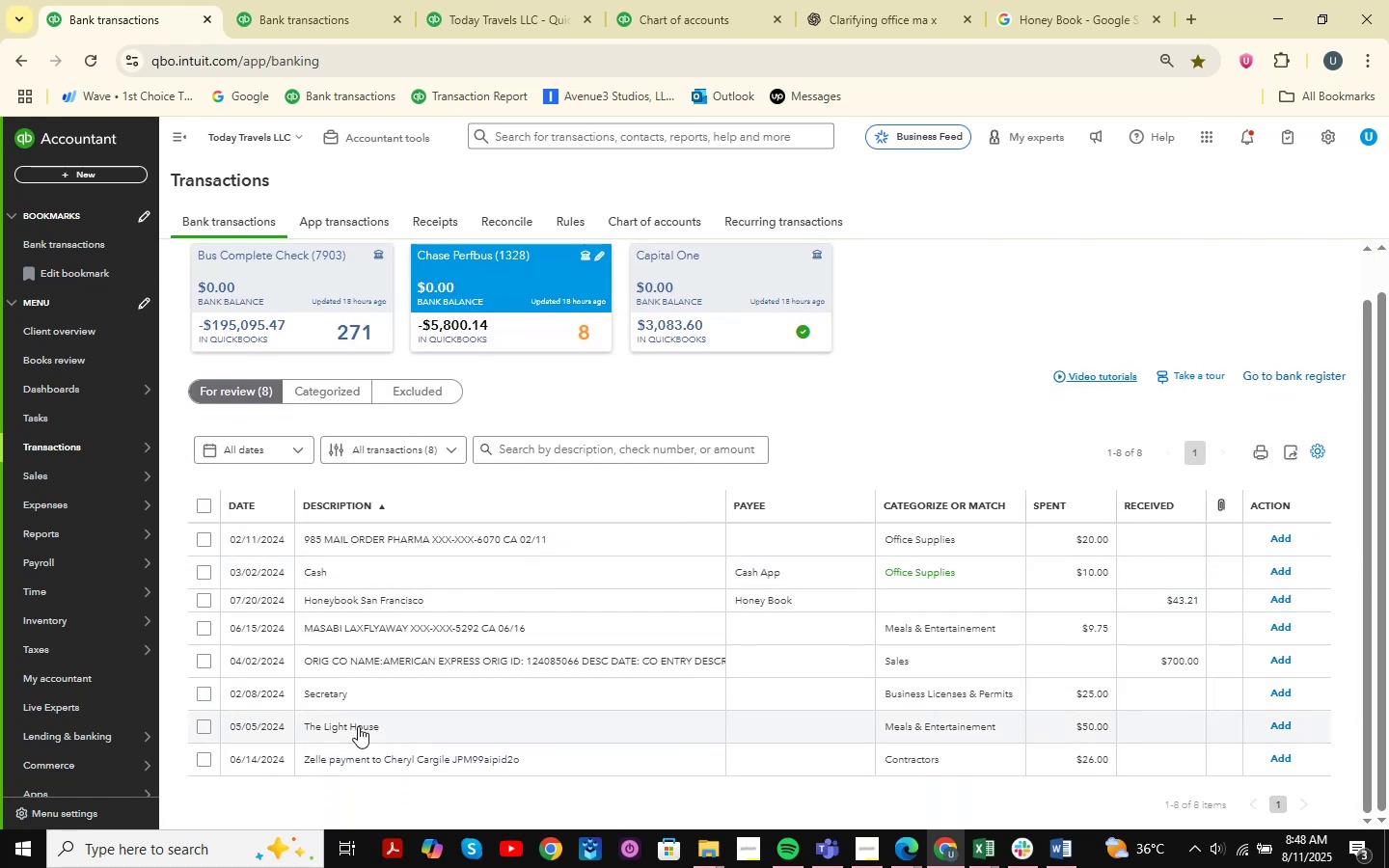 
left_click([358, 731])
 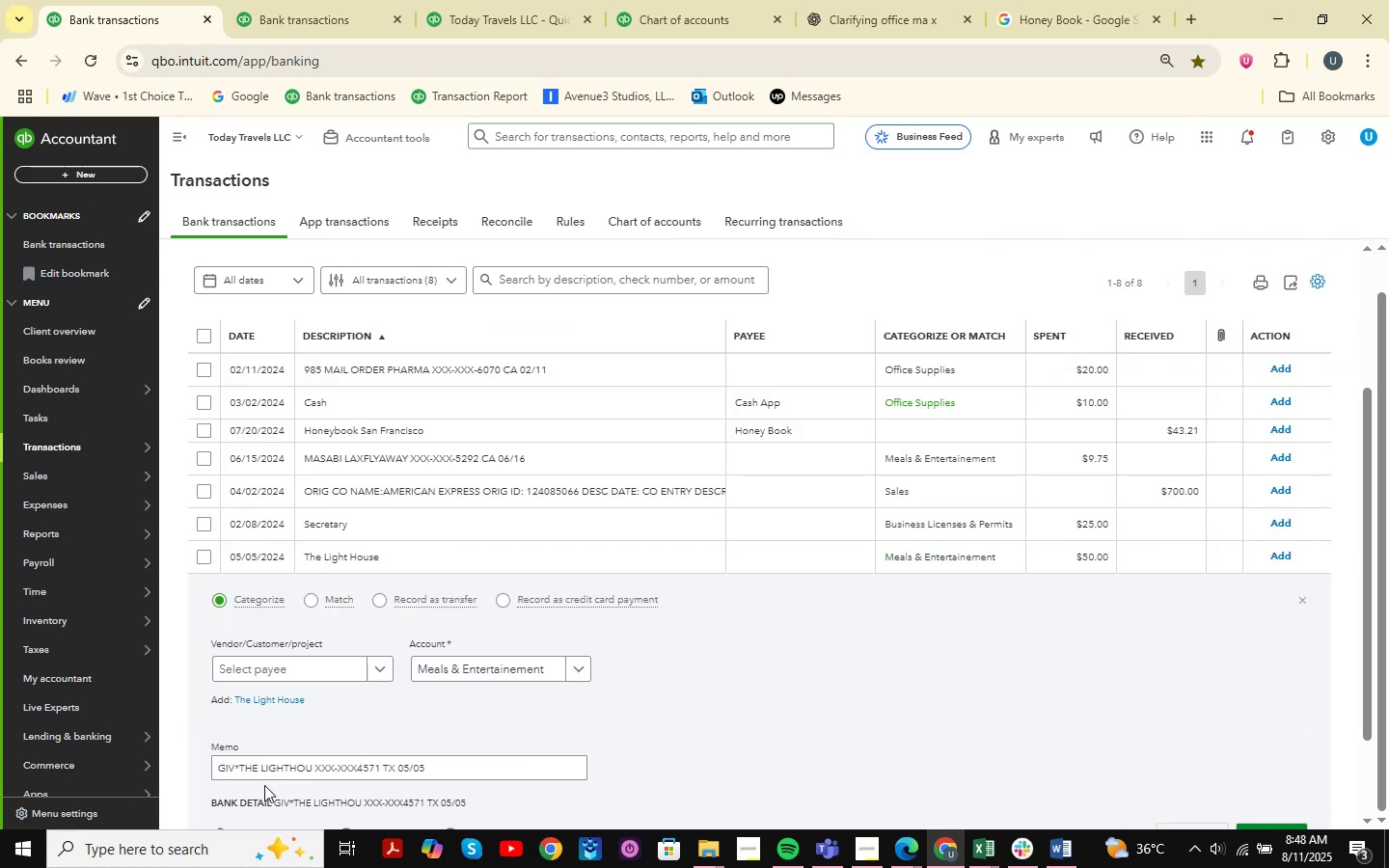 
scroll: coordinate [287, 593], scroll_direction: down, amount: 3.0
 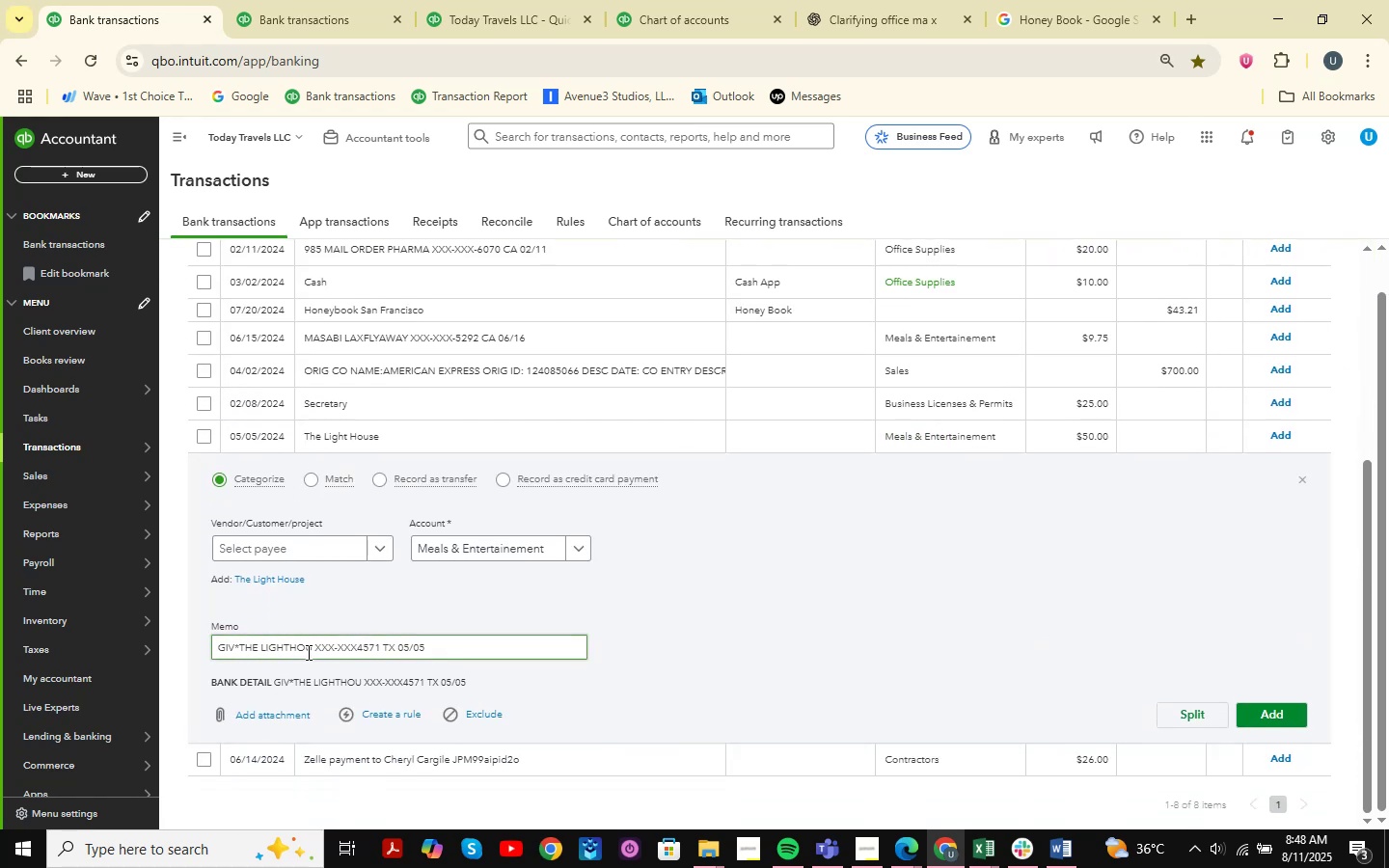 
left_click_drag(start_coordinate=[312, 645], to_coordinate=[241, 638])
 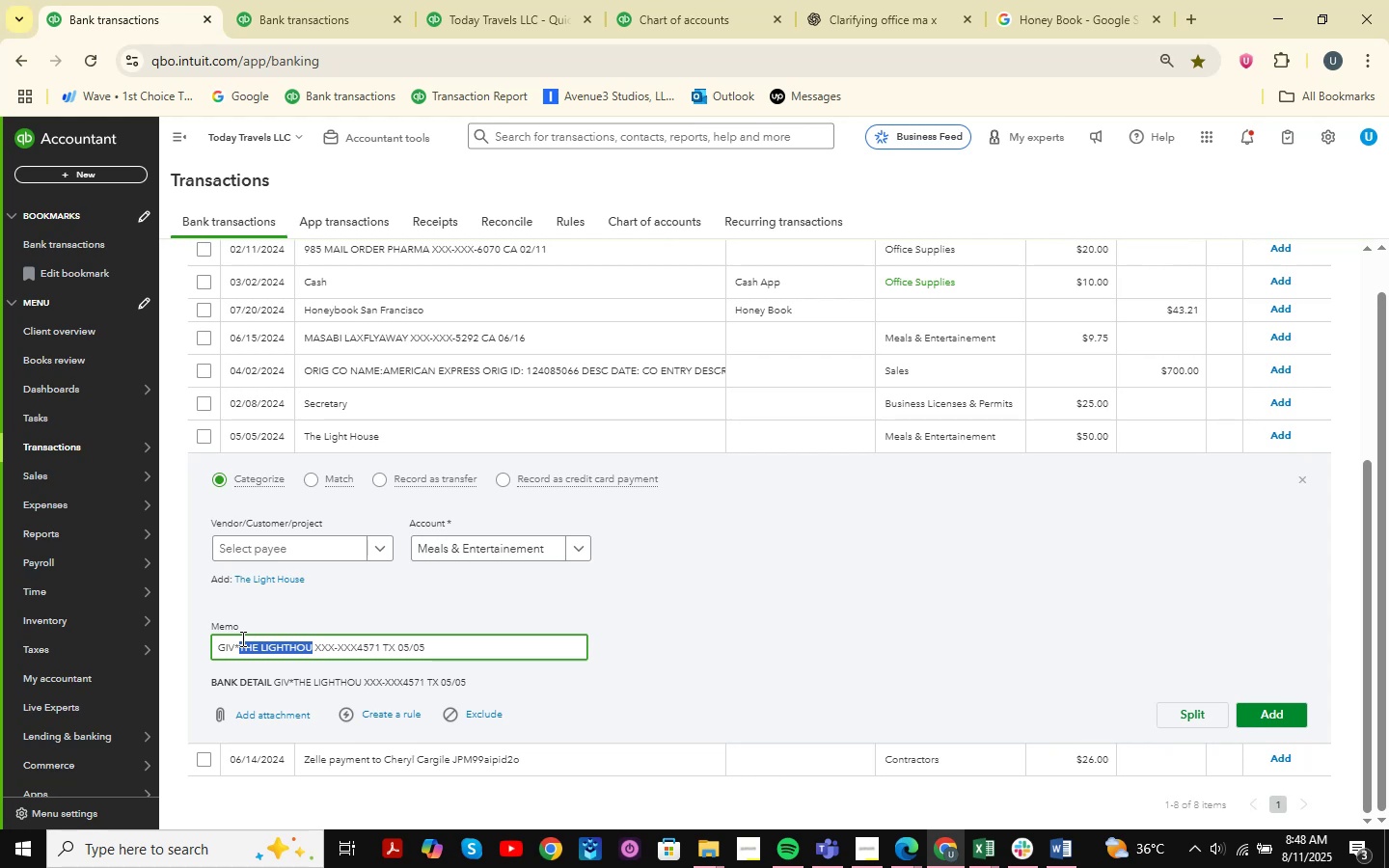 
key(Control+C)
 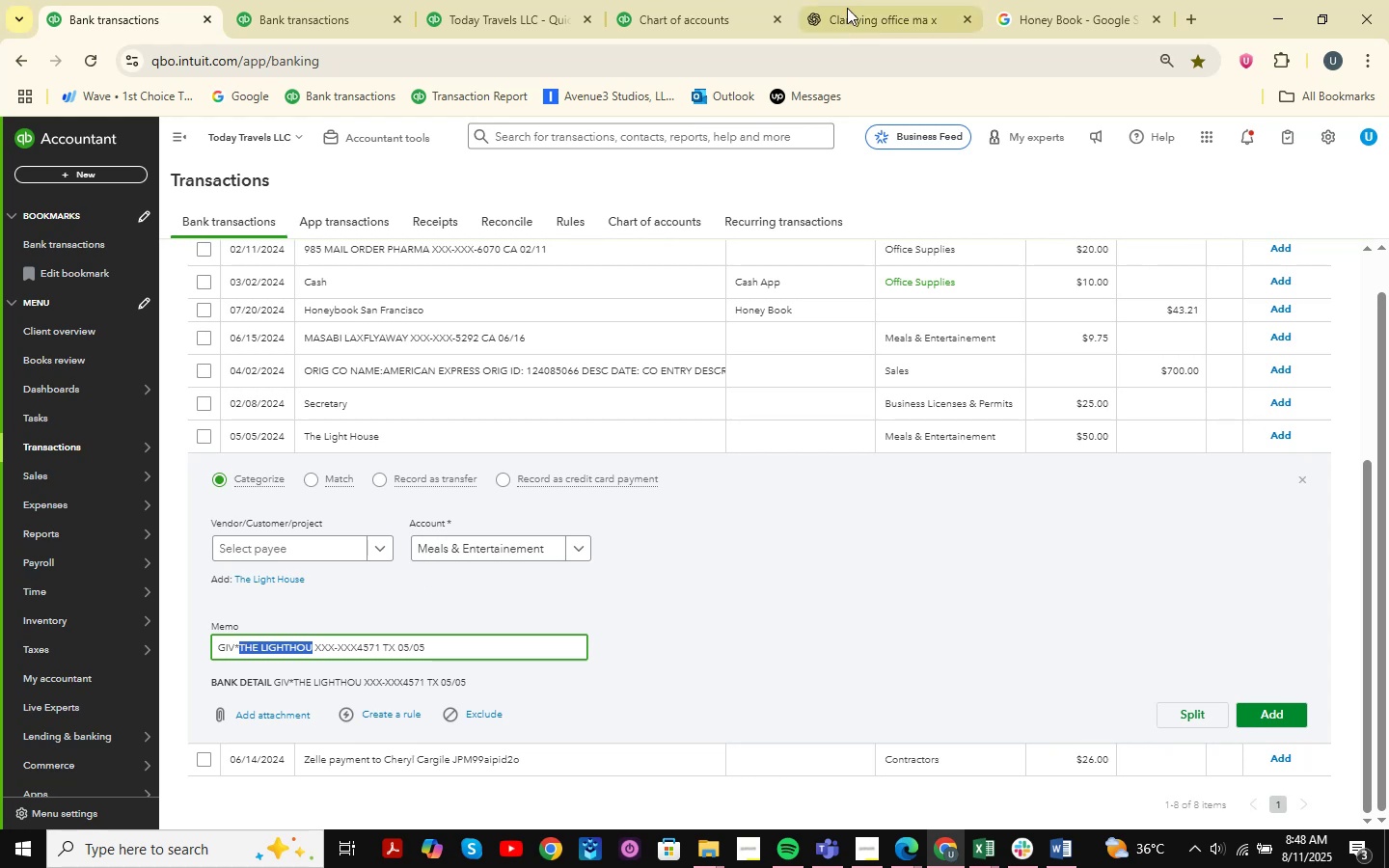 
left_click([847, 2])
 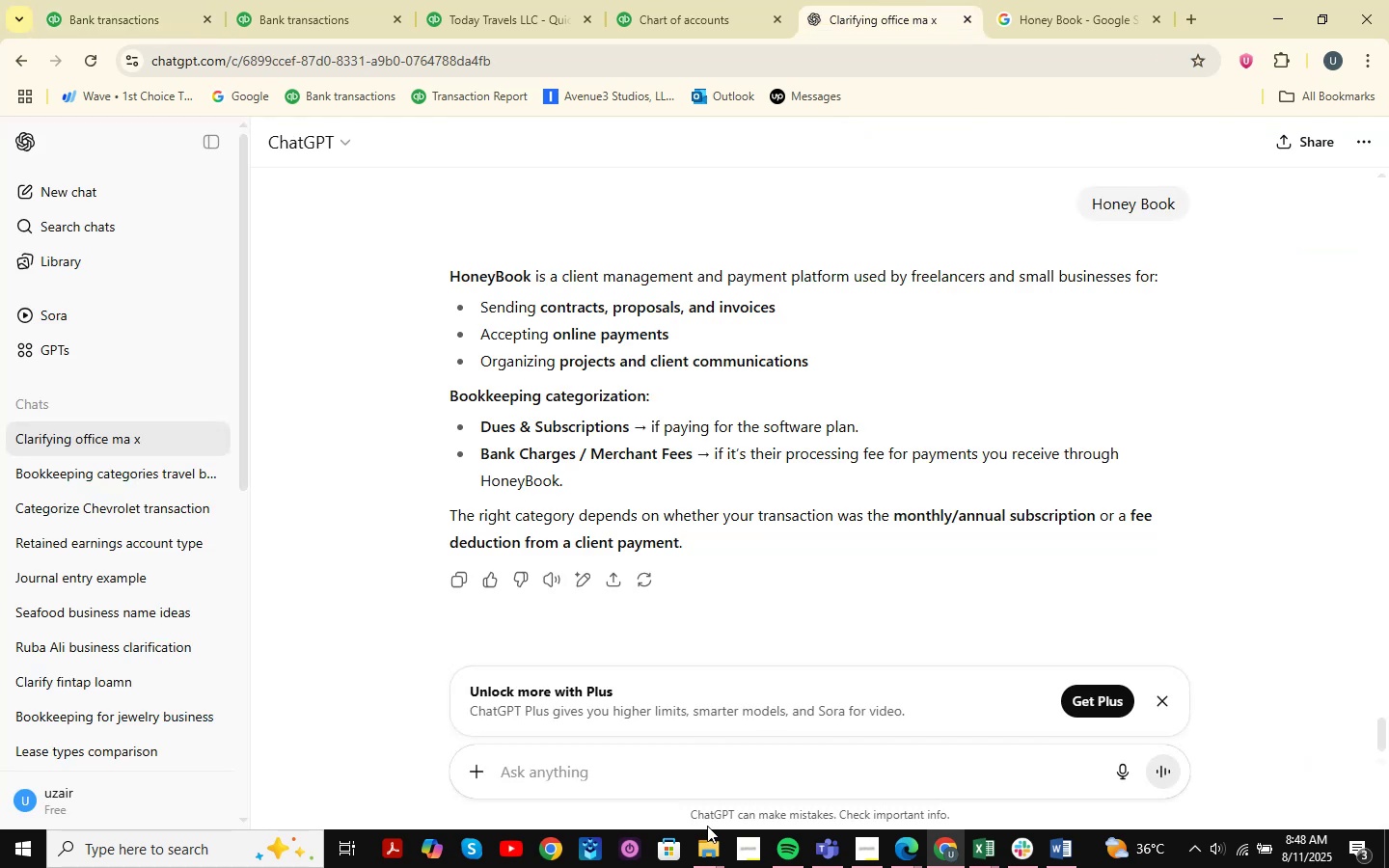 
key(Control+V)
 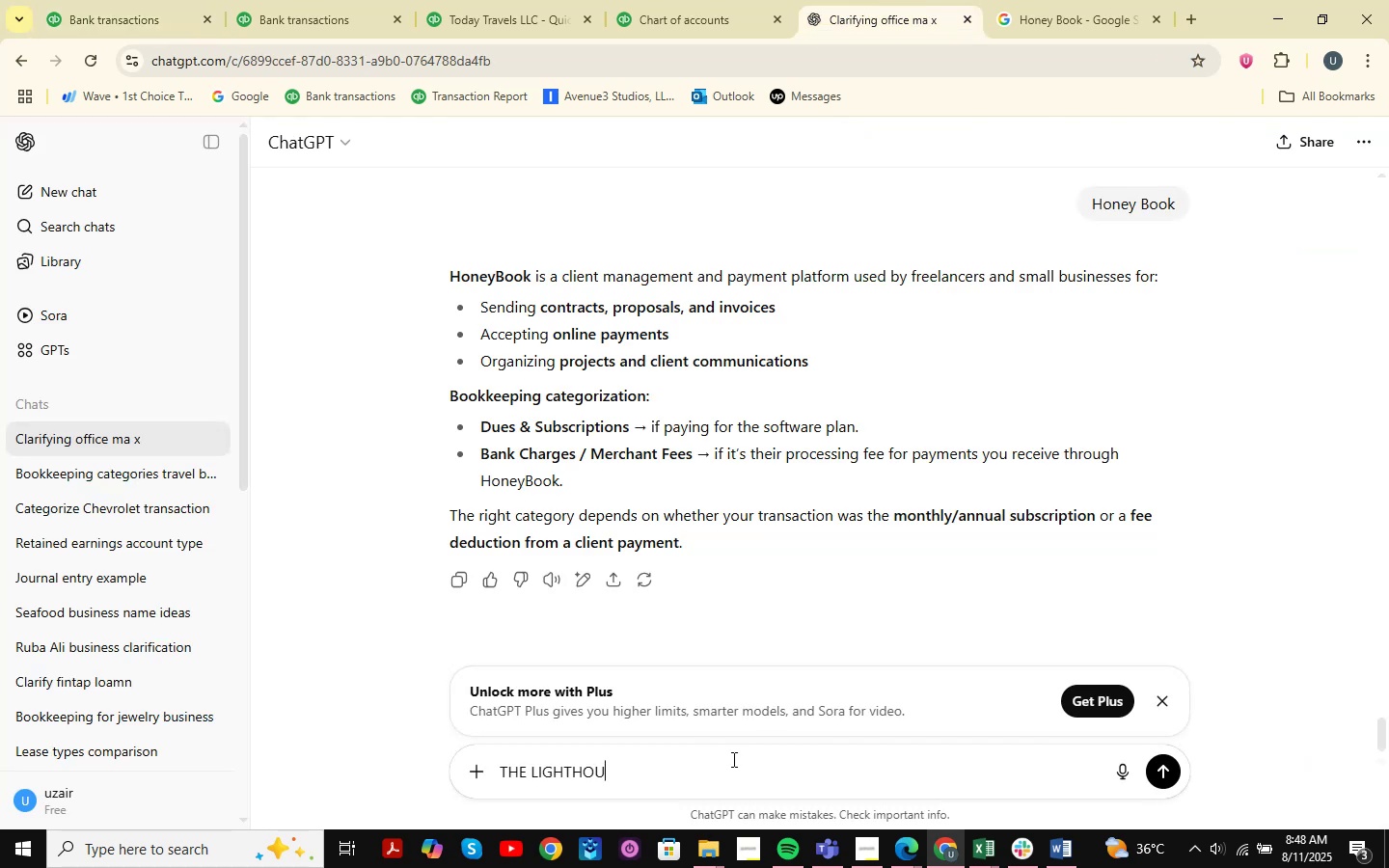 
key(NumpadEnter)
 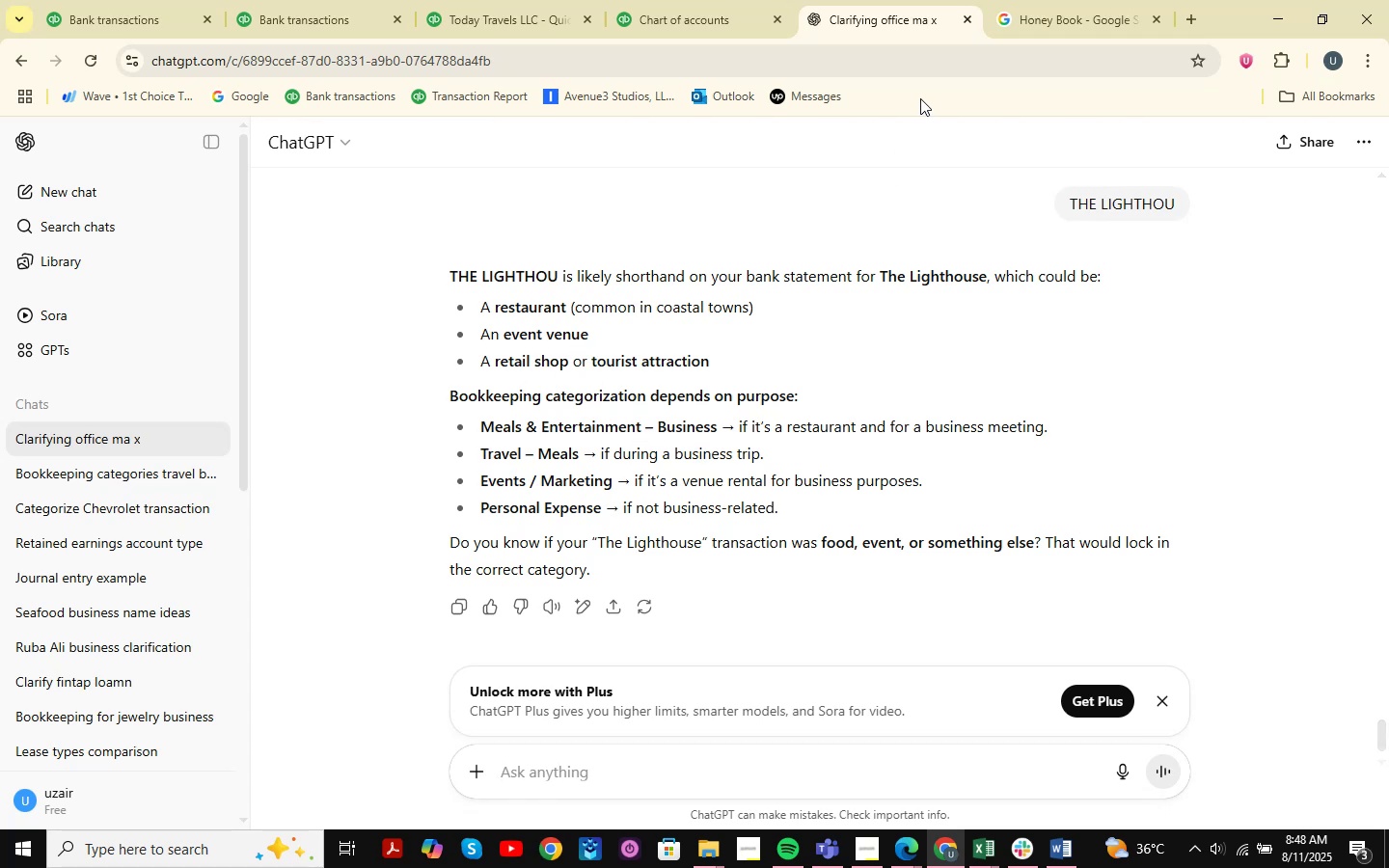 
wait(13.52)
 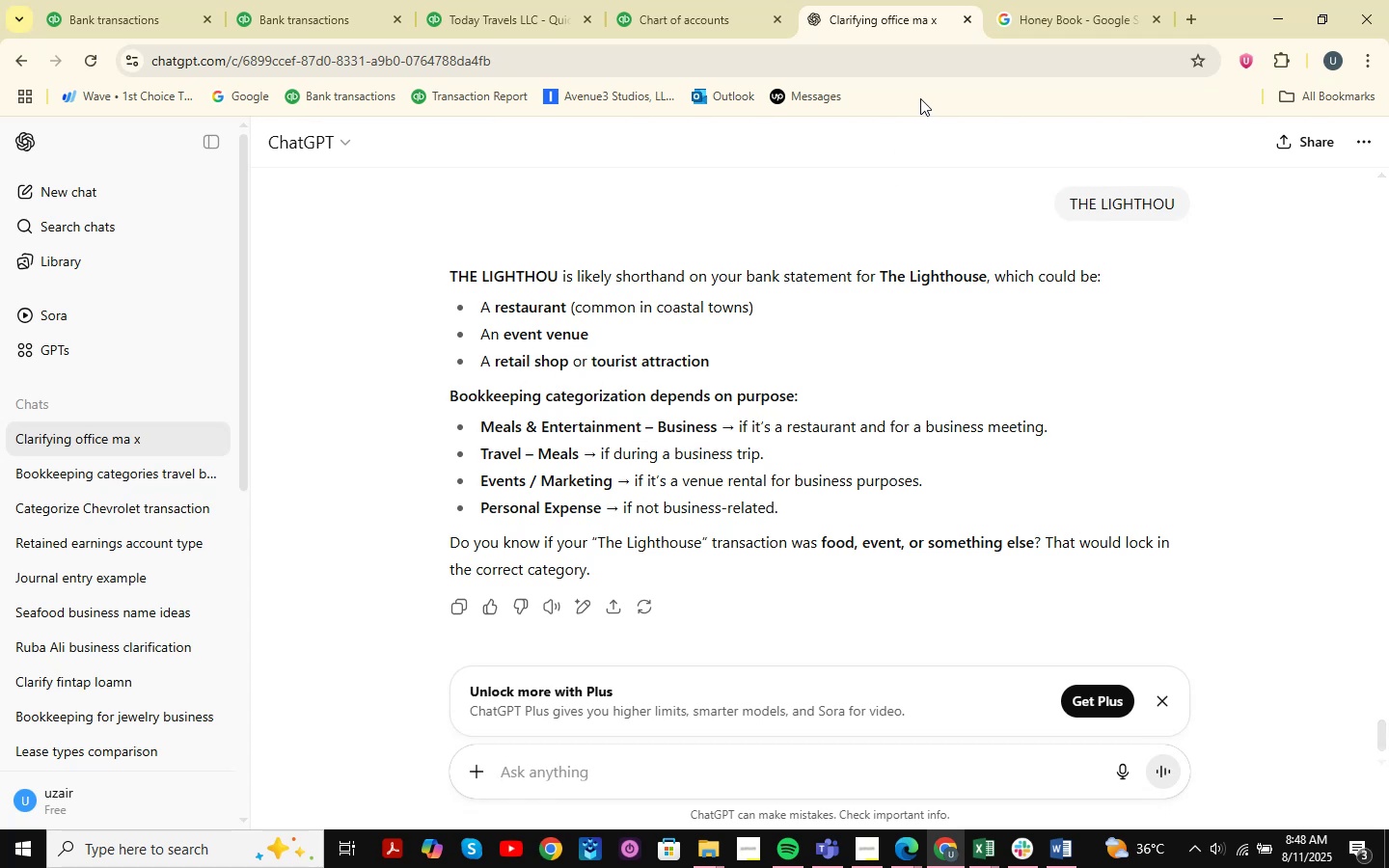 
mouse_move([747, 9])
 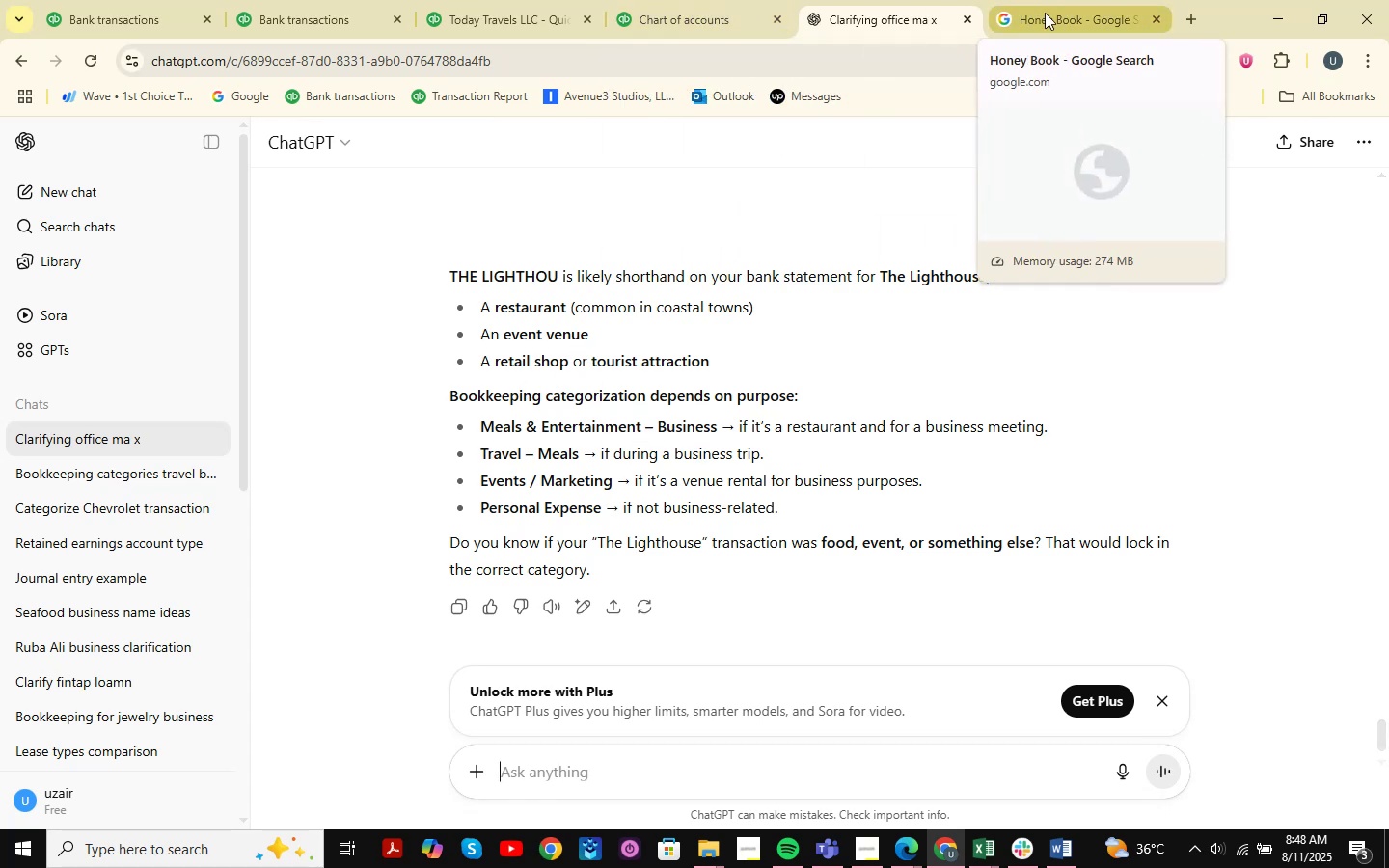 
left_click([1045, 13])
 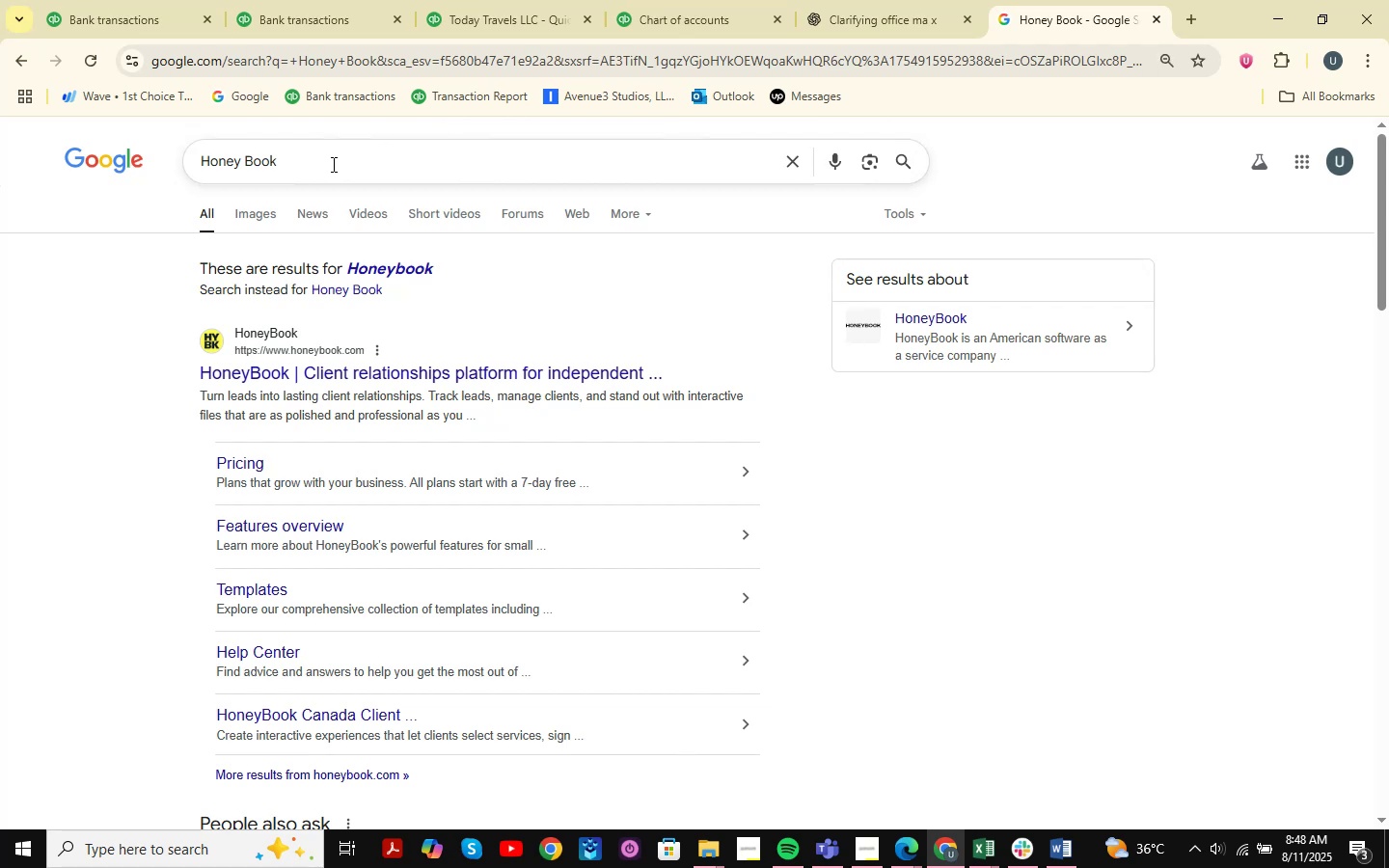 
left_click_drag(start_coordinate=[318, 160], to_coordinate=[155, 169])
 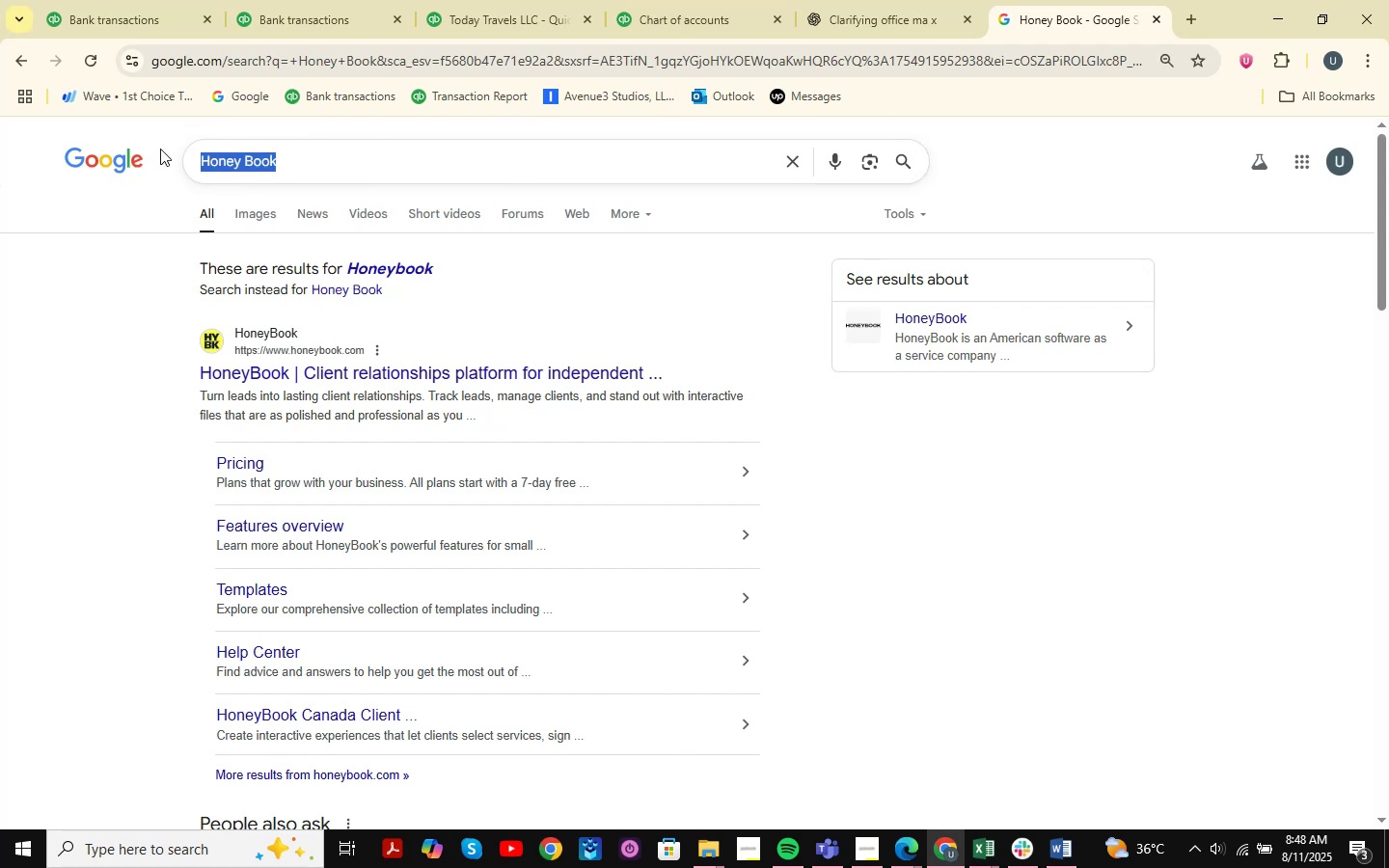 
key(Space)
 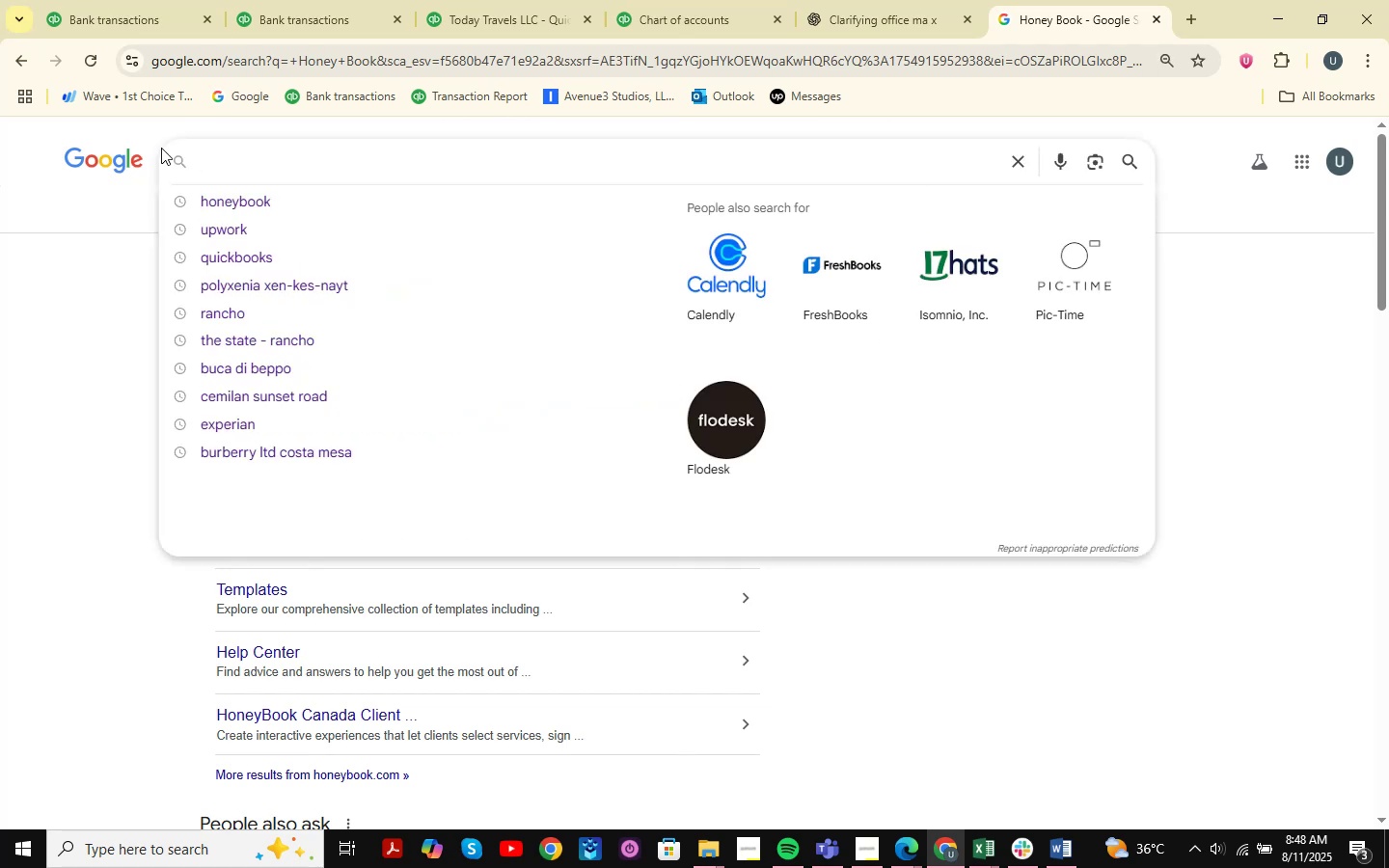 
key(Control+V)
 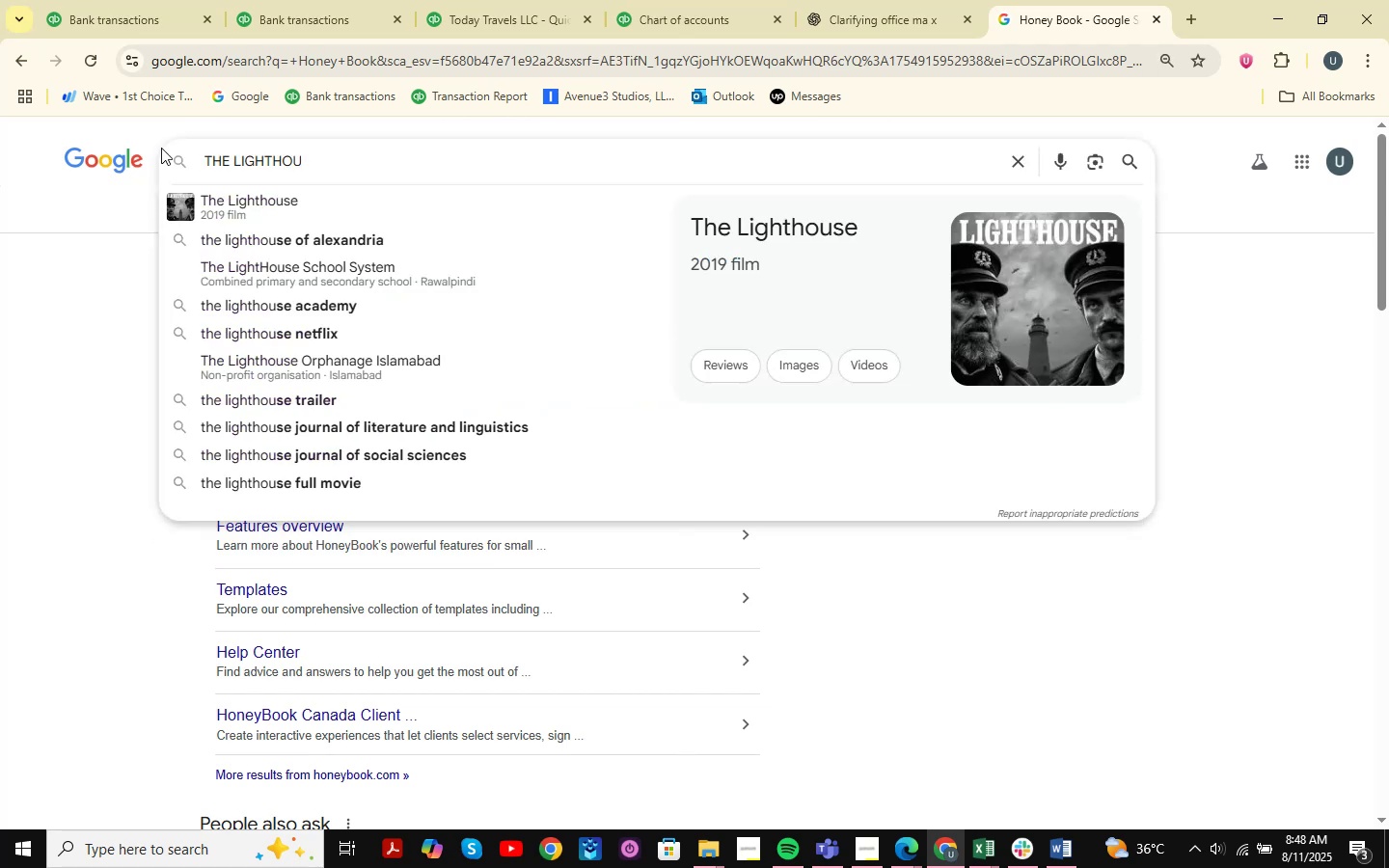 
key(NumpadEnter)
 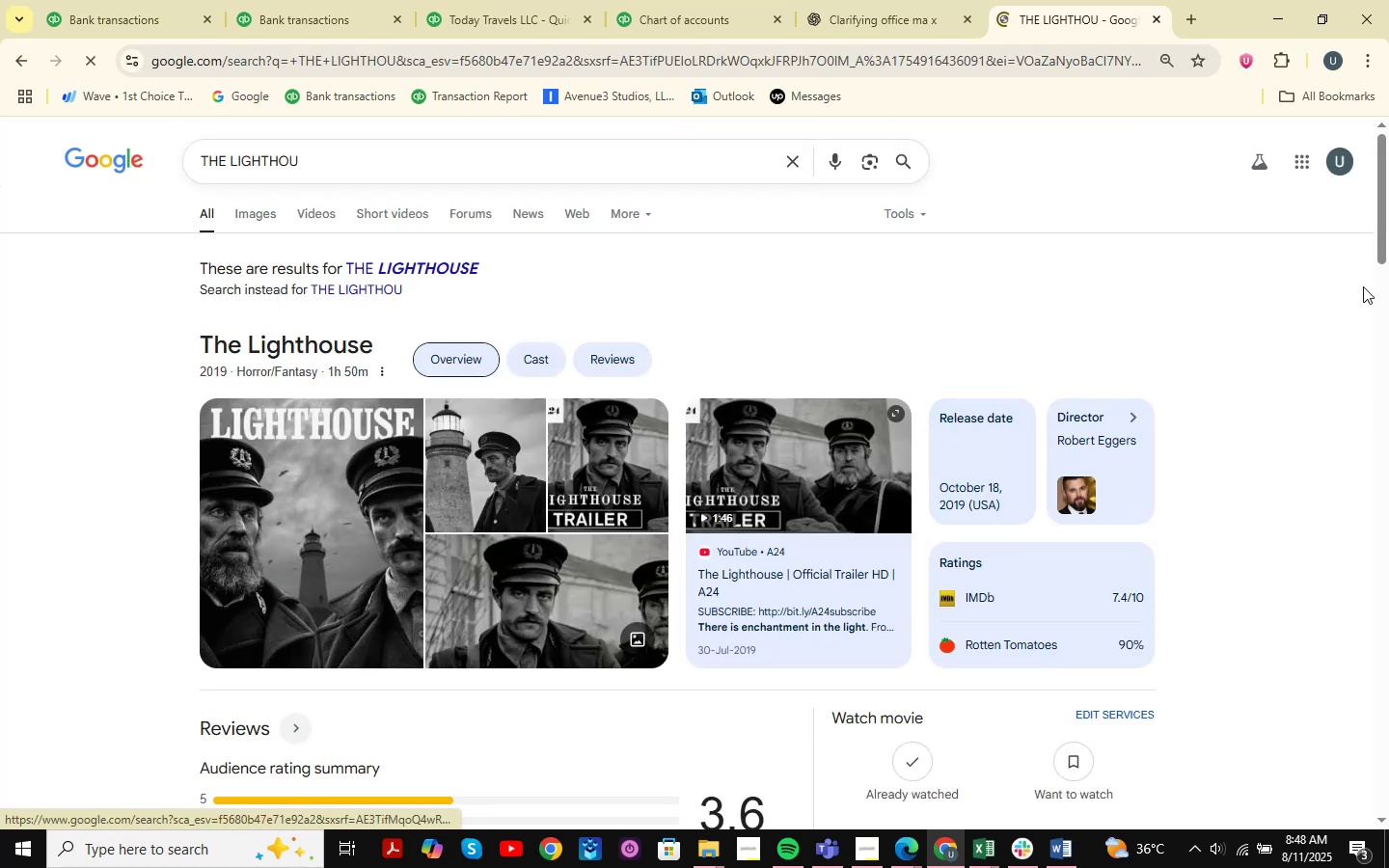 
left_click_drag(start_coordinate=[1383, 226], to_coordinate=[1381, 208])
 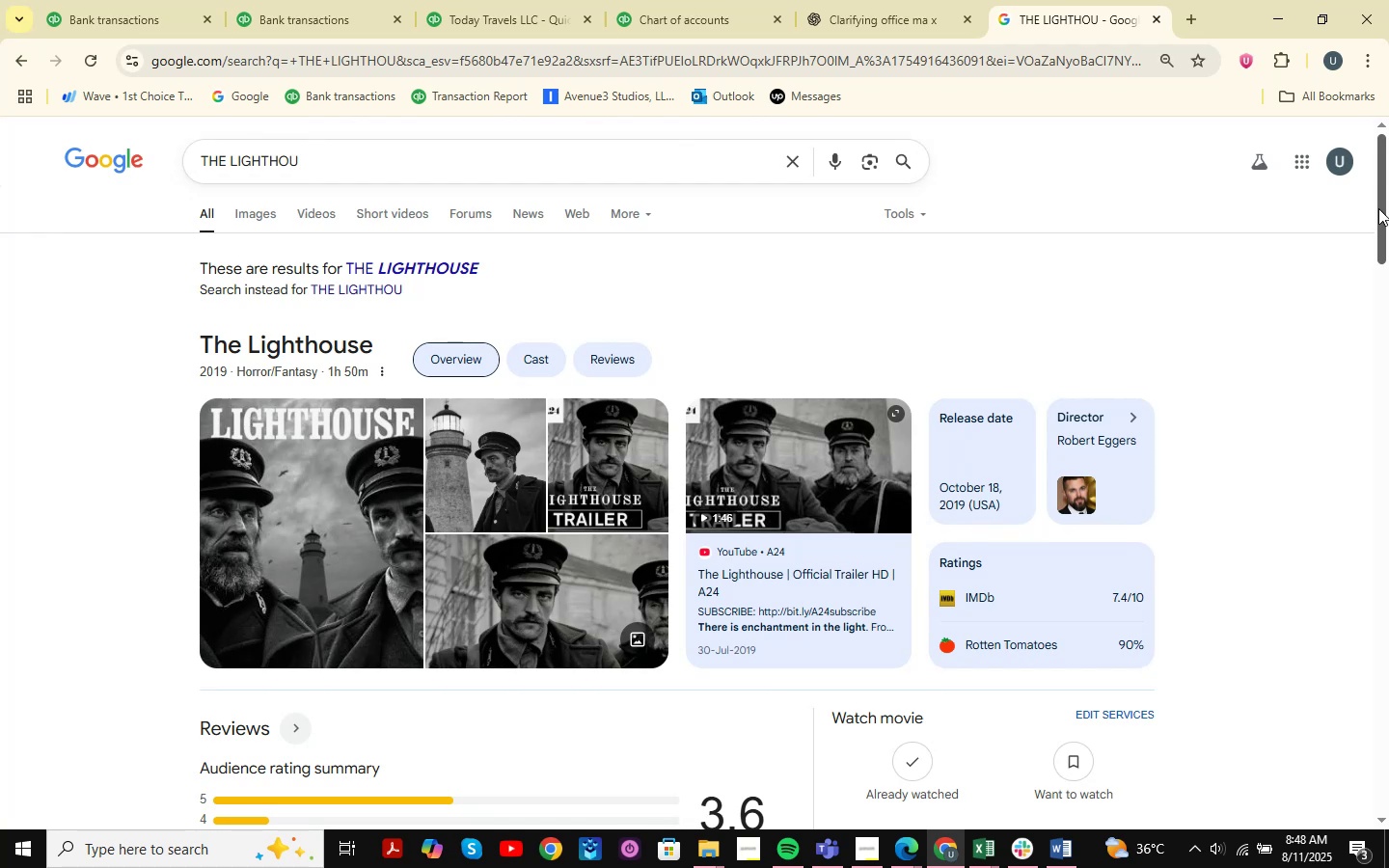 
left_click_drag(start_coordinate=[1378, 208], to_coordinate=[1355, 176])
 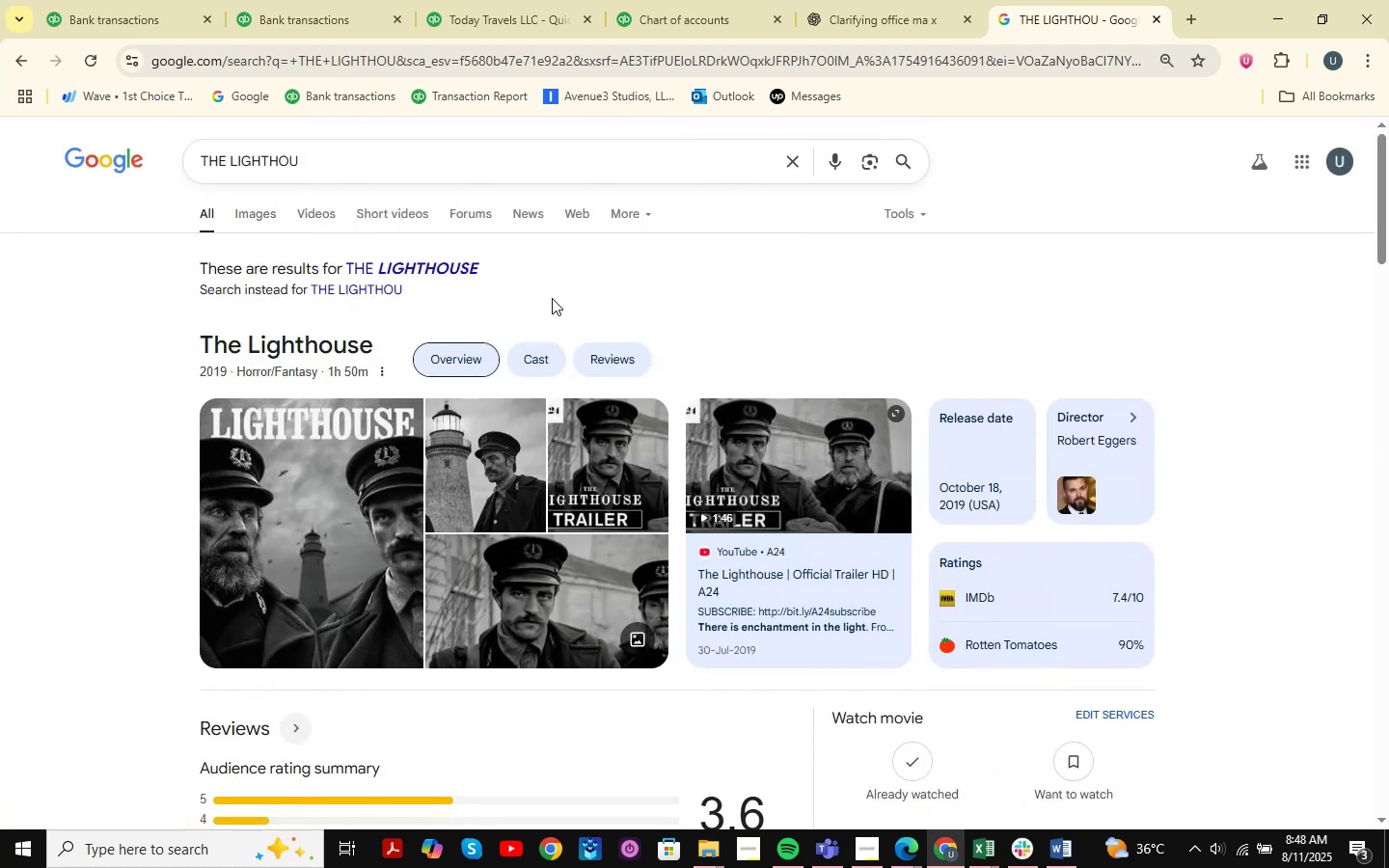 
wait(6.31)
 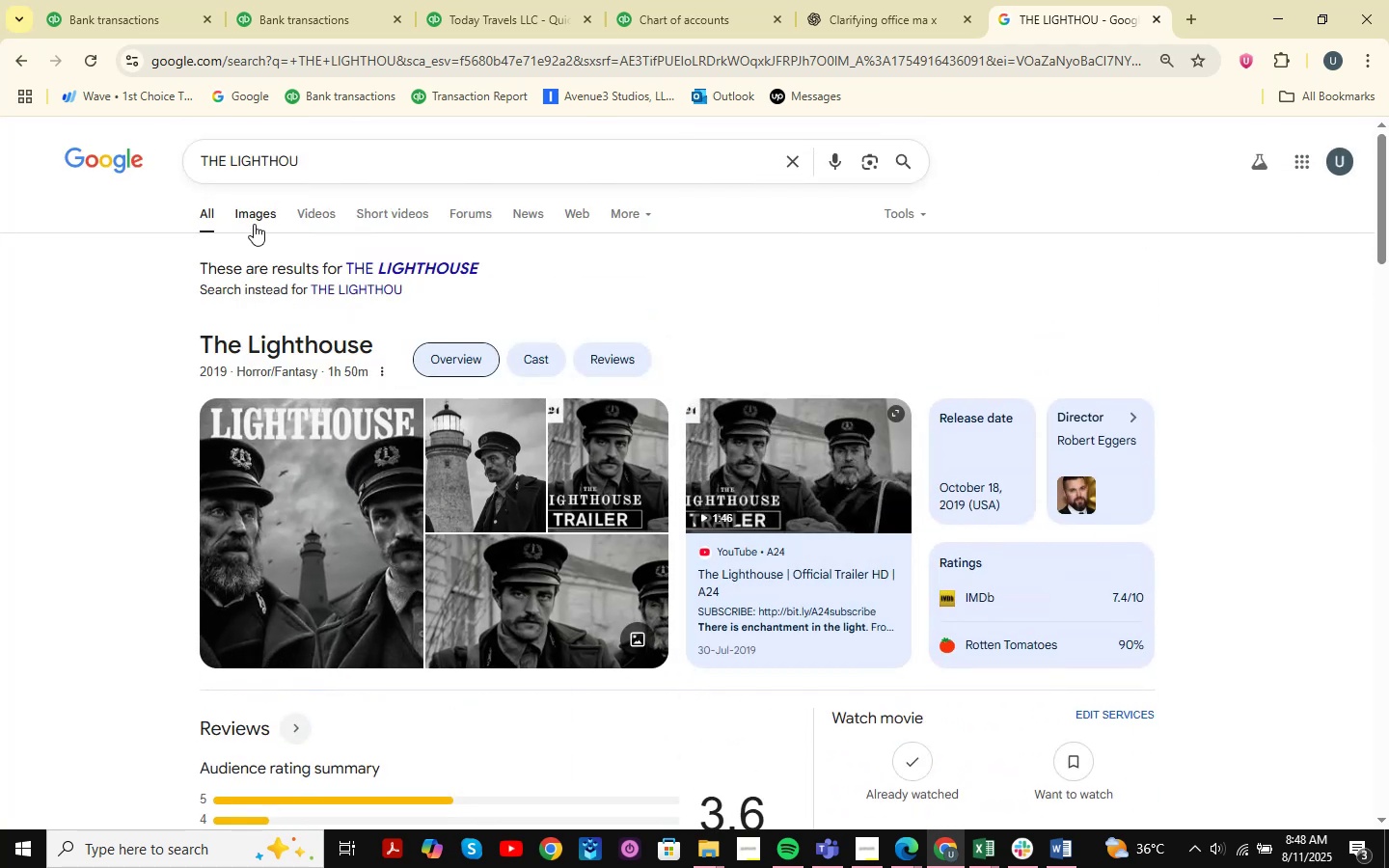 
scroll: coordinate [520, 524], scroll_direction: down, amount: 3.0
 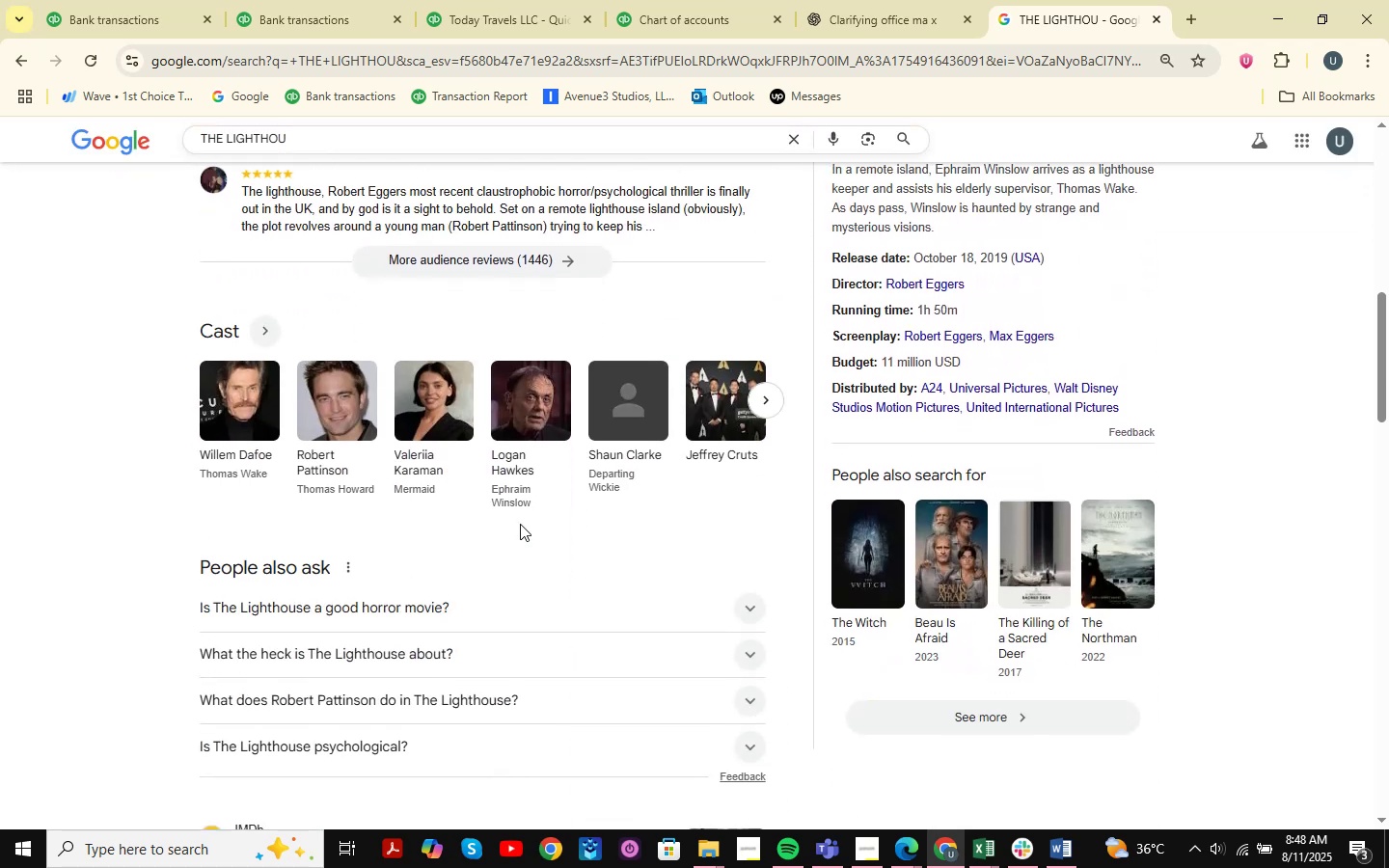 
scroll: coordinate [514, 584], scroll_direction: up, amount: 9.0
 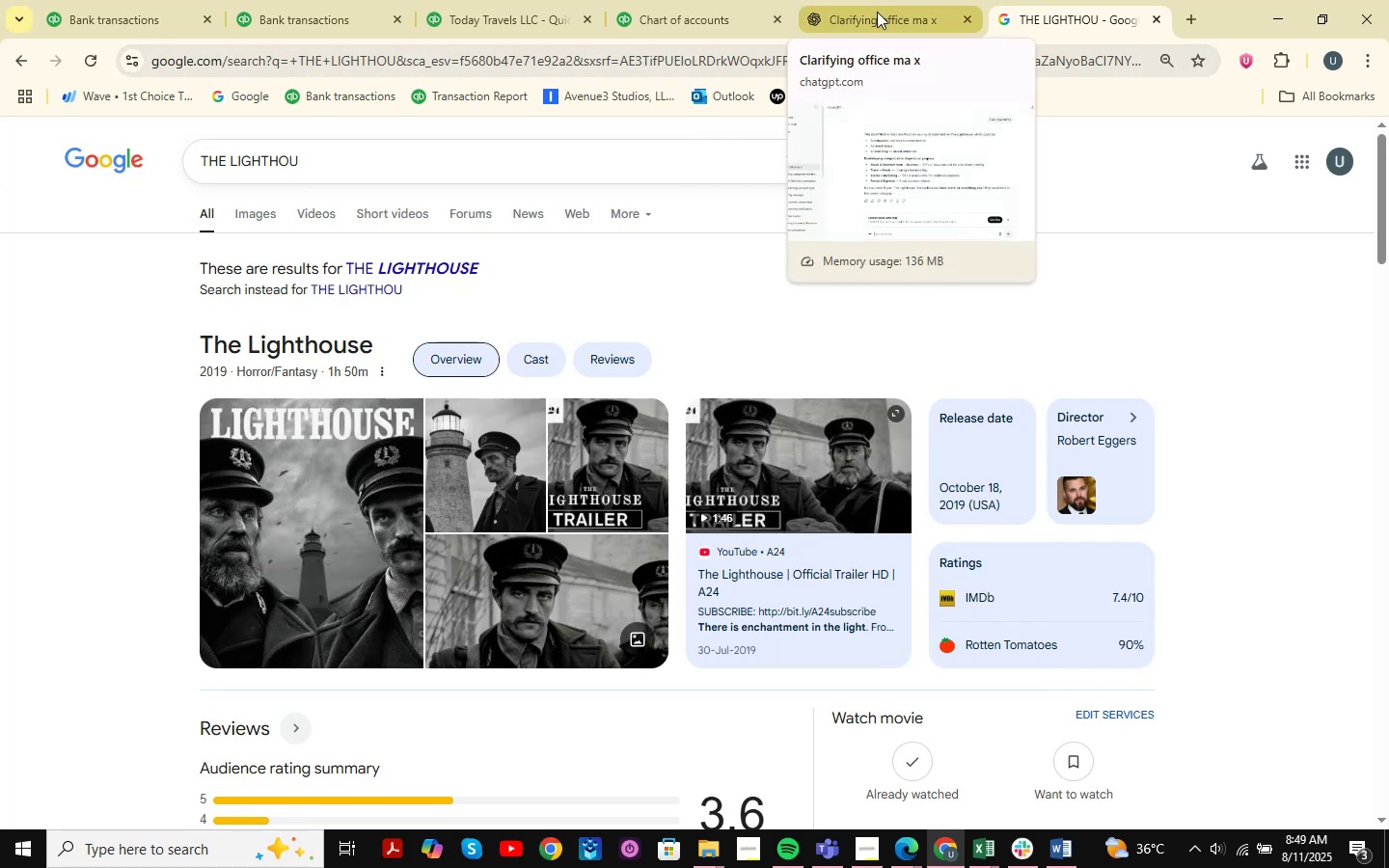 
wait(19.54)
 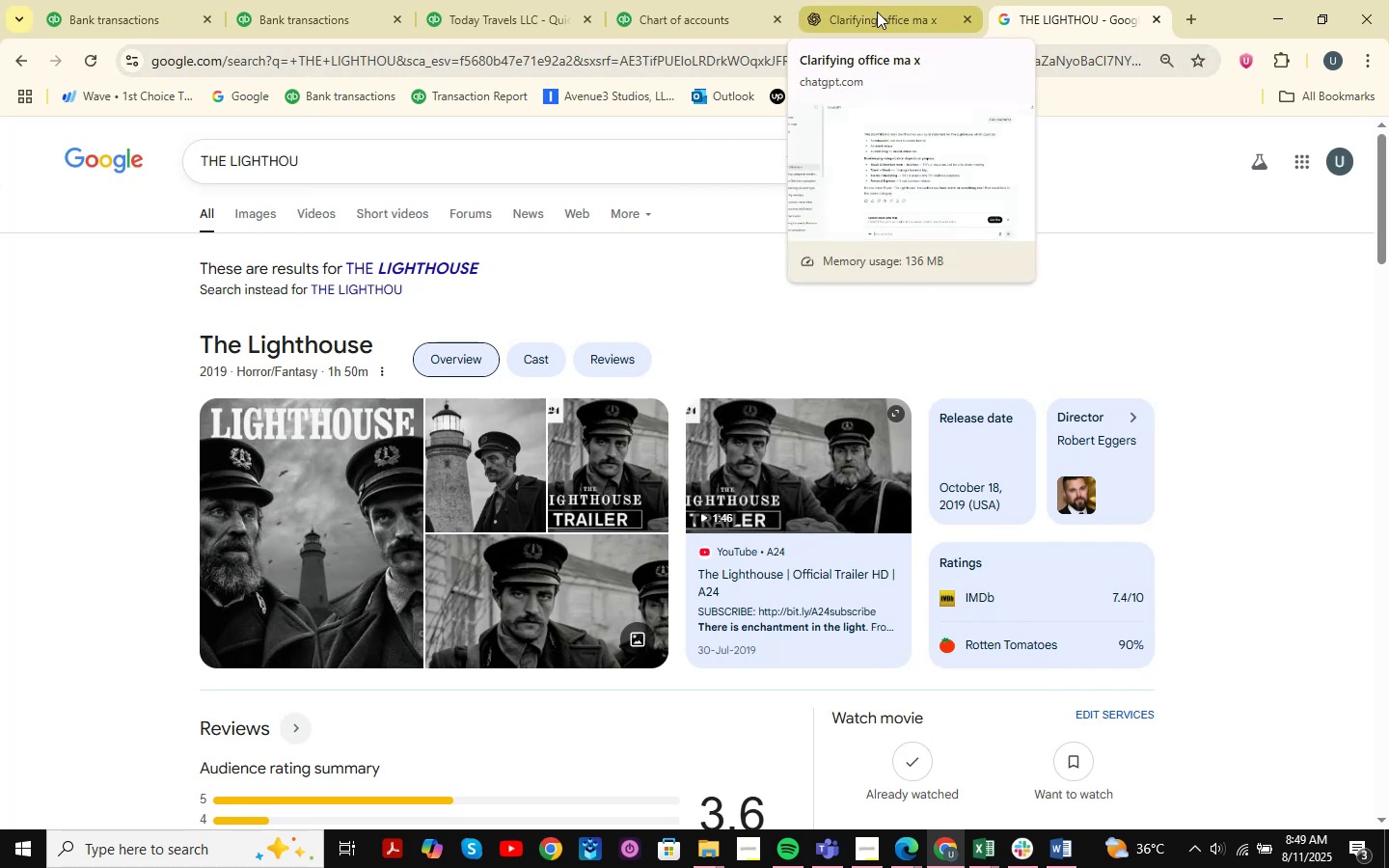 
left_click([842, 12])
 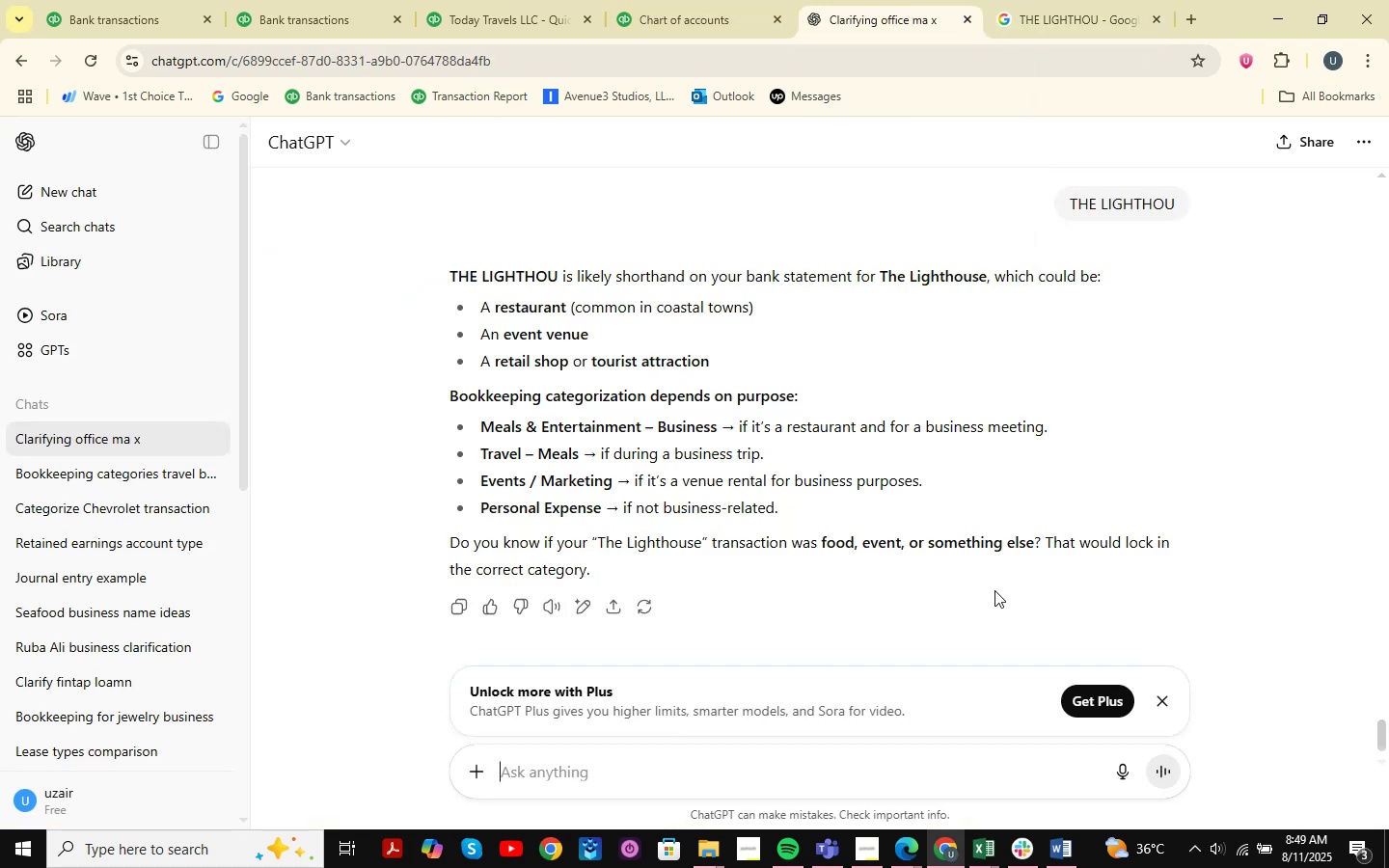 
wait(7.88)
 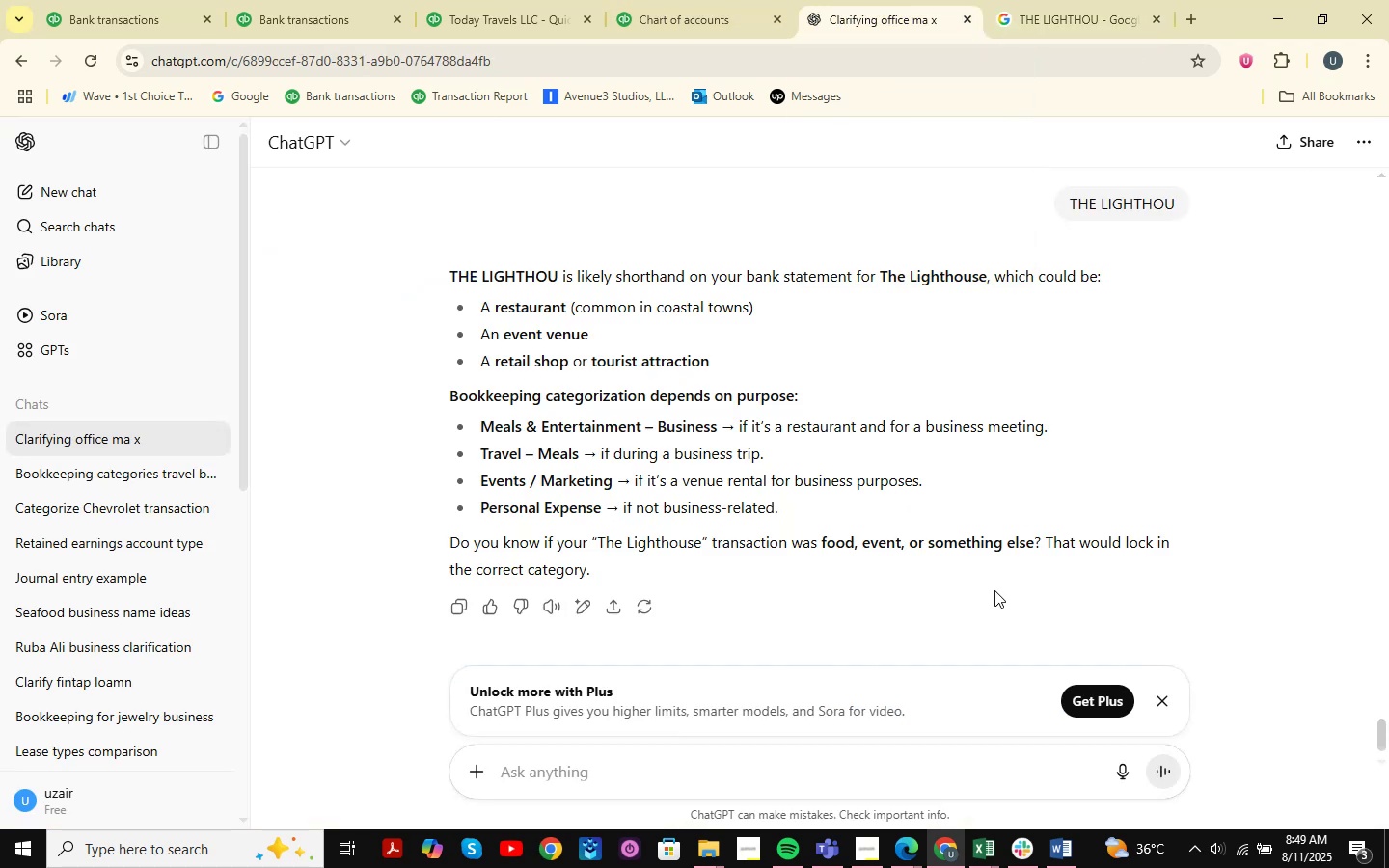 
key(Control+V)
 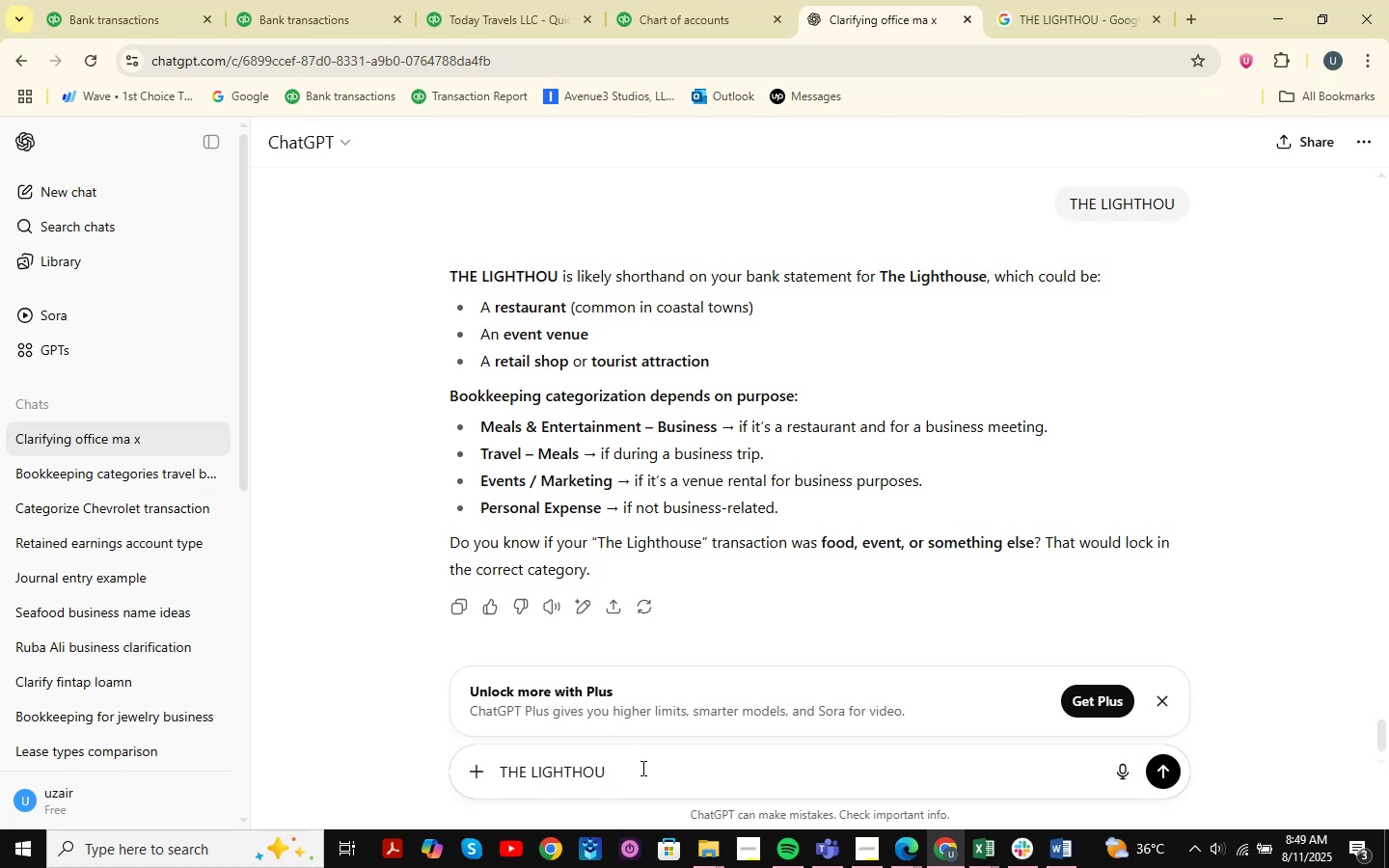 
type( should be classified)
key(NumpadEnter)
 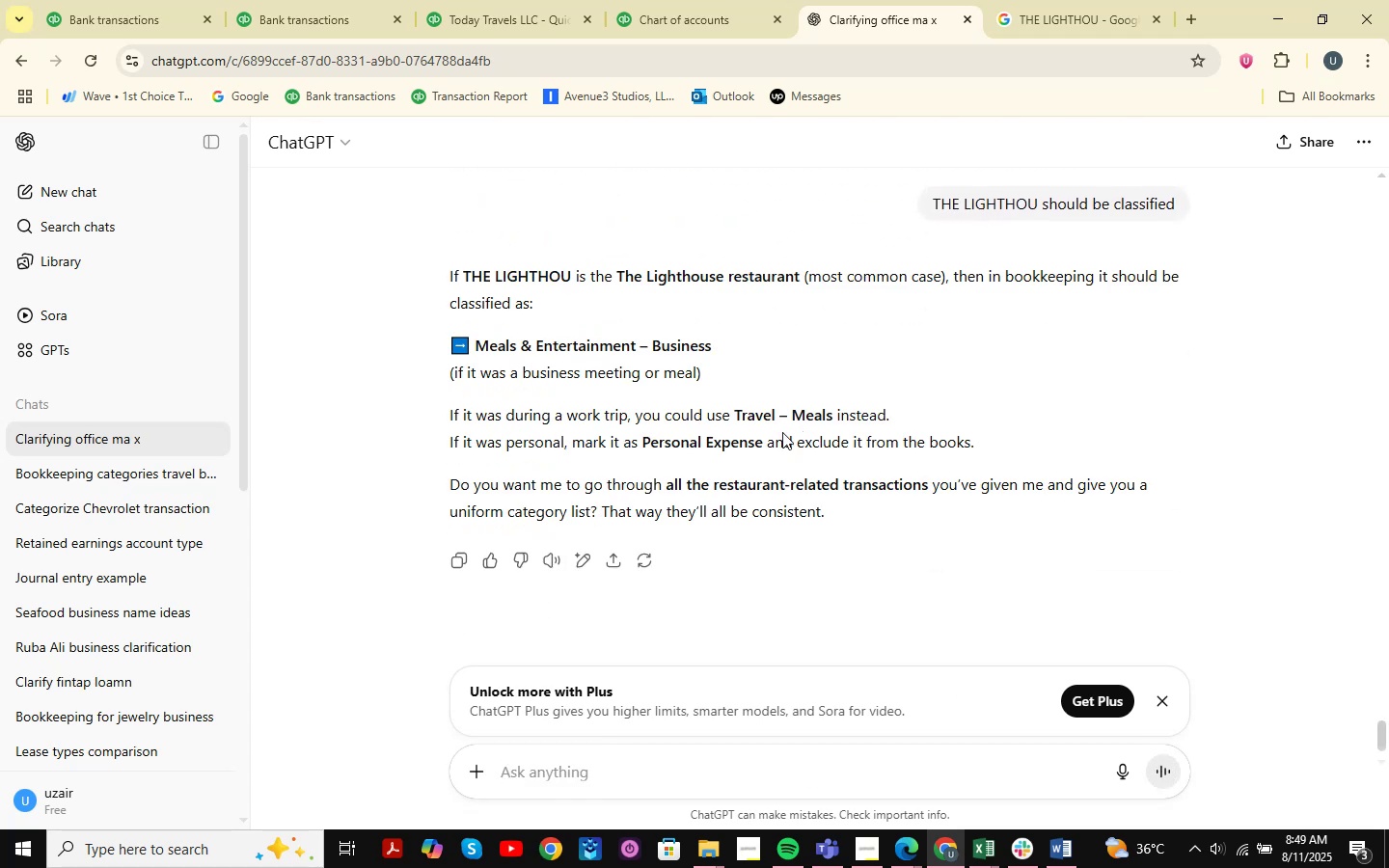 
wait(14.75)
 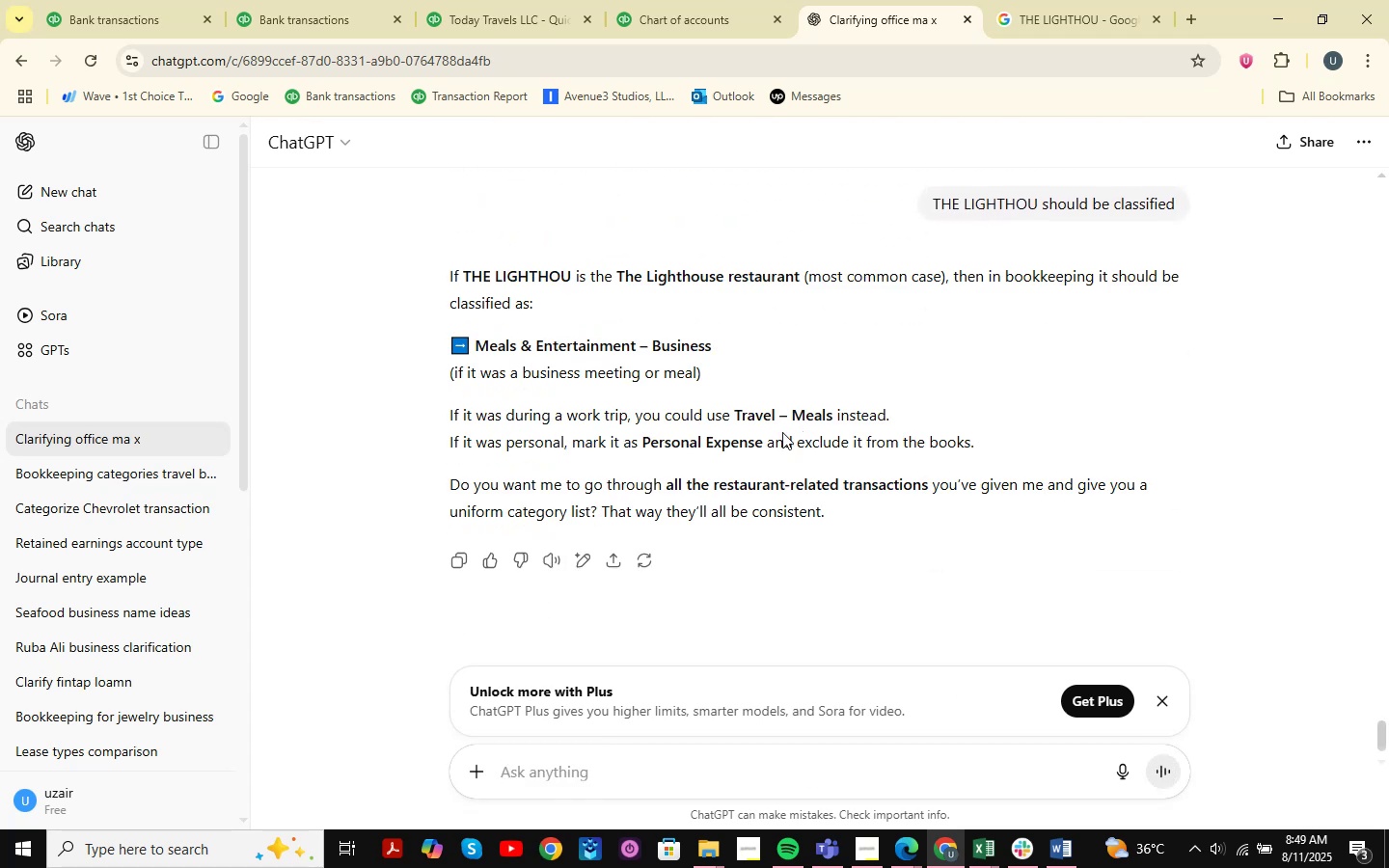 
left_click([121, 15])
 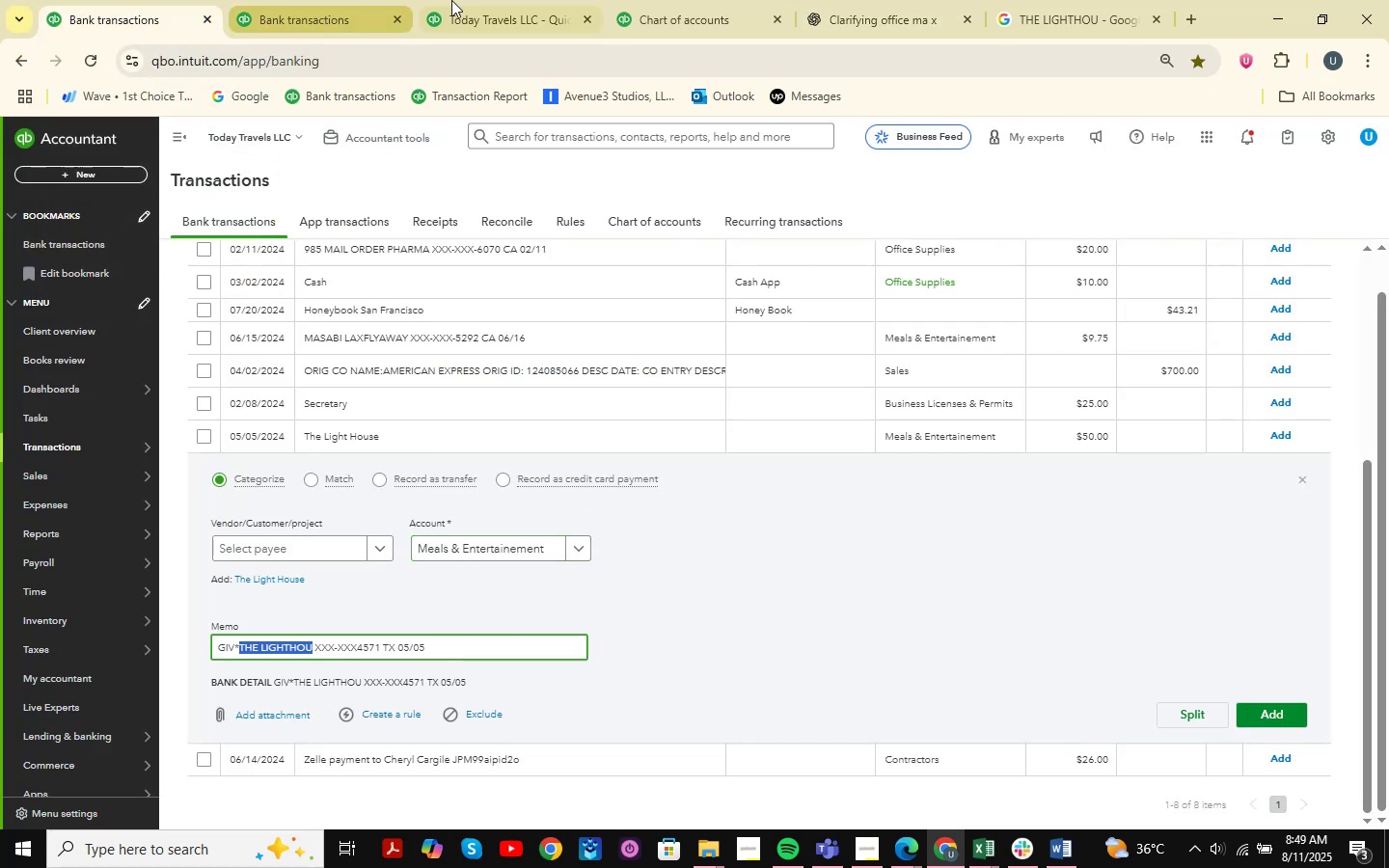 
left_click([860, 6])
 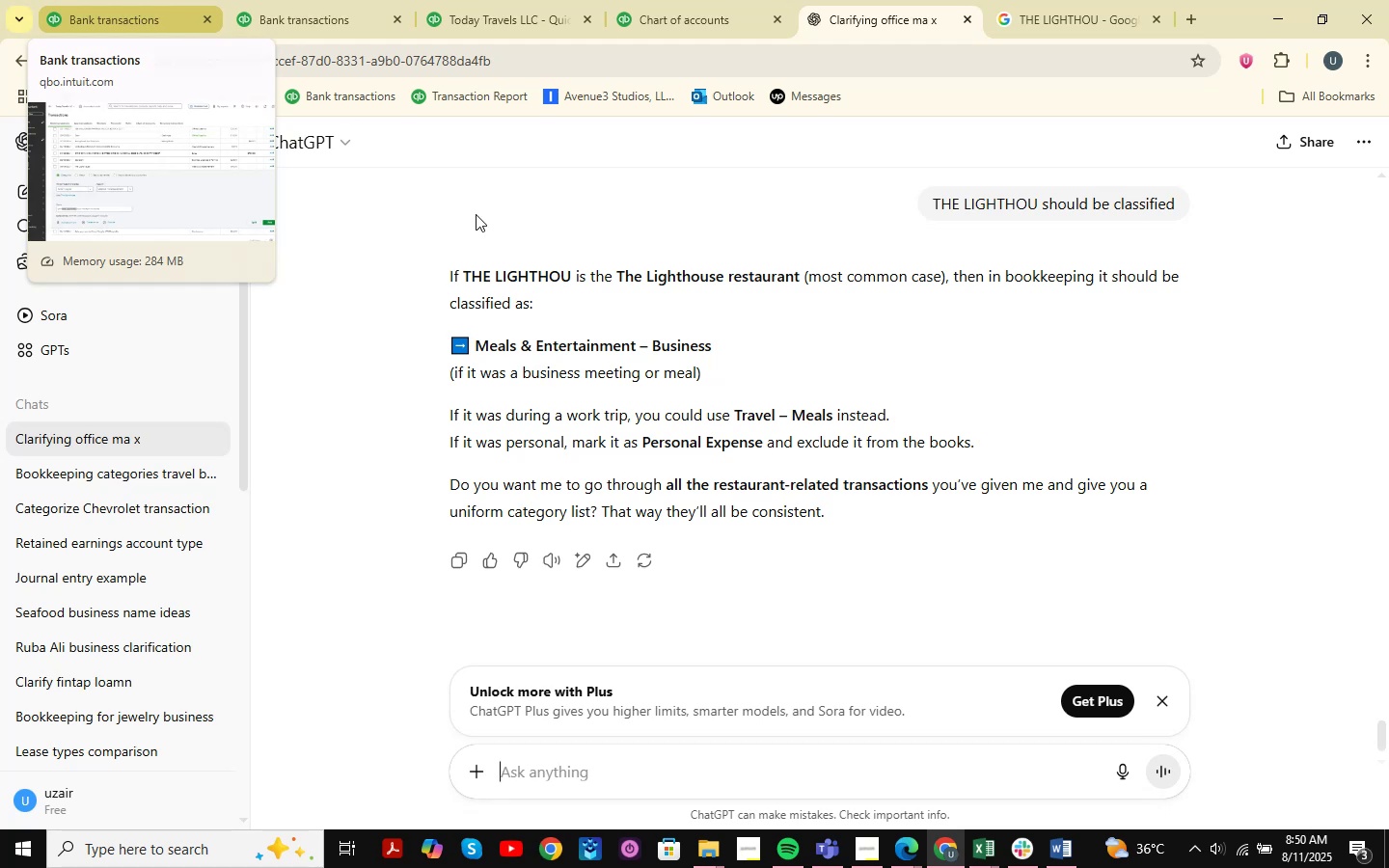 
wait(18.79)
 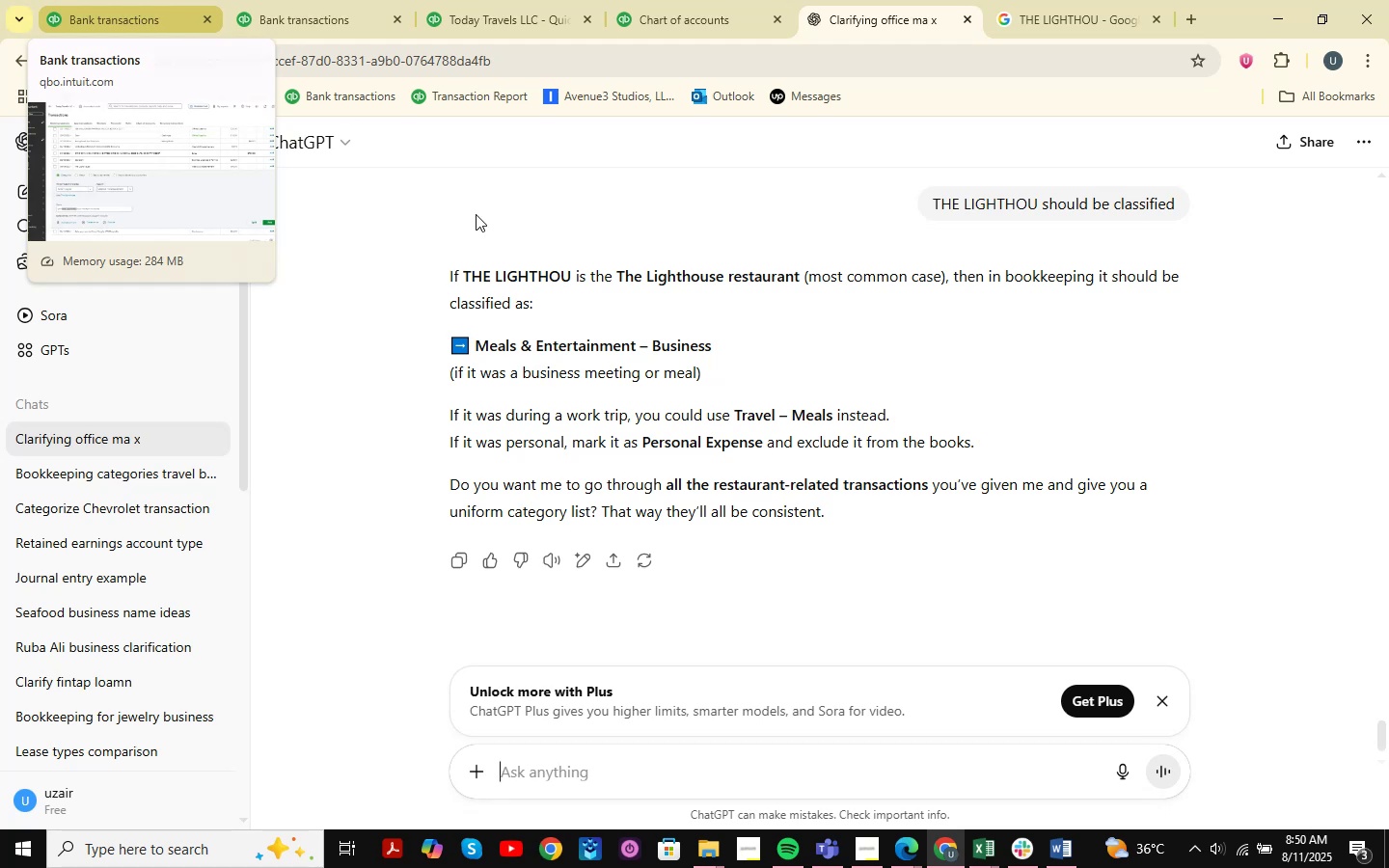 
left_click([982, 843])
 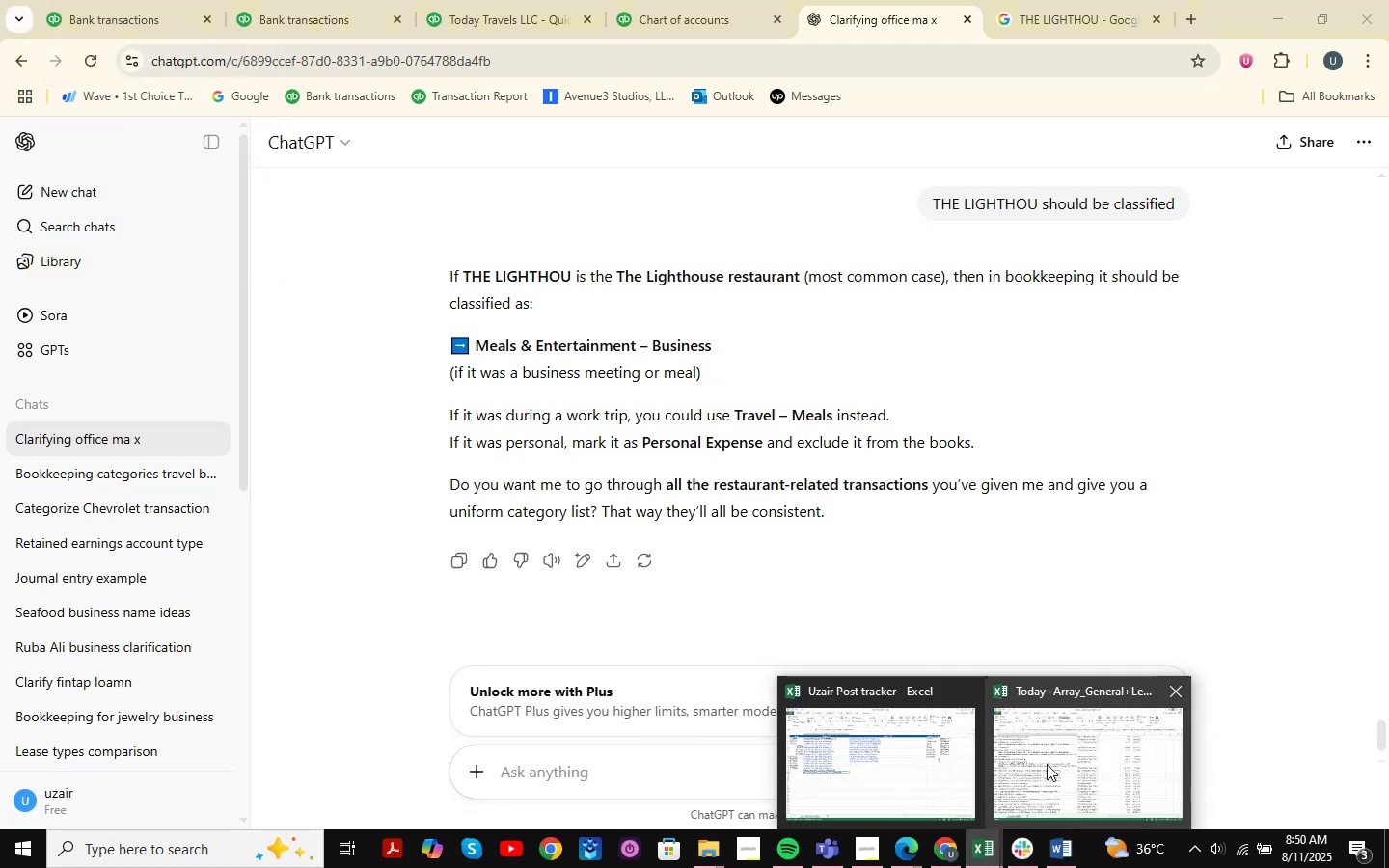 
left_click([1047, 764])
 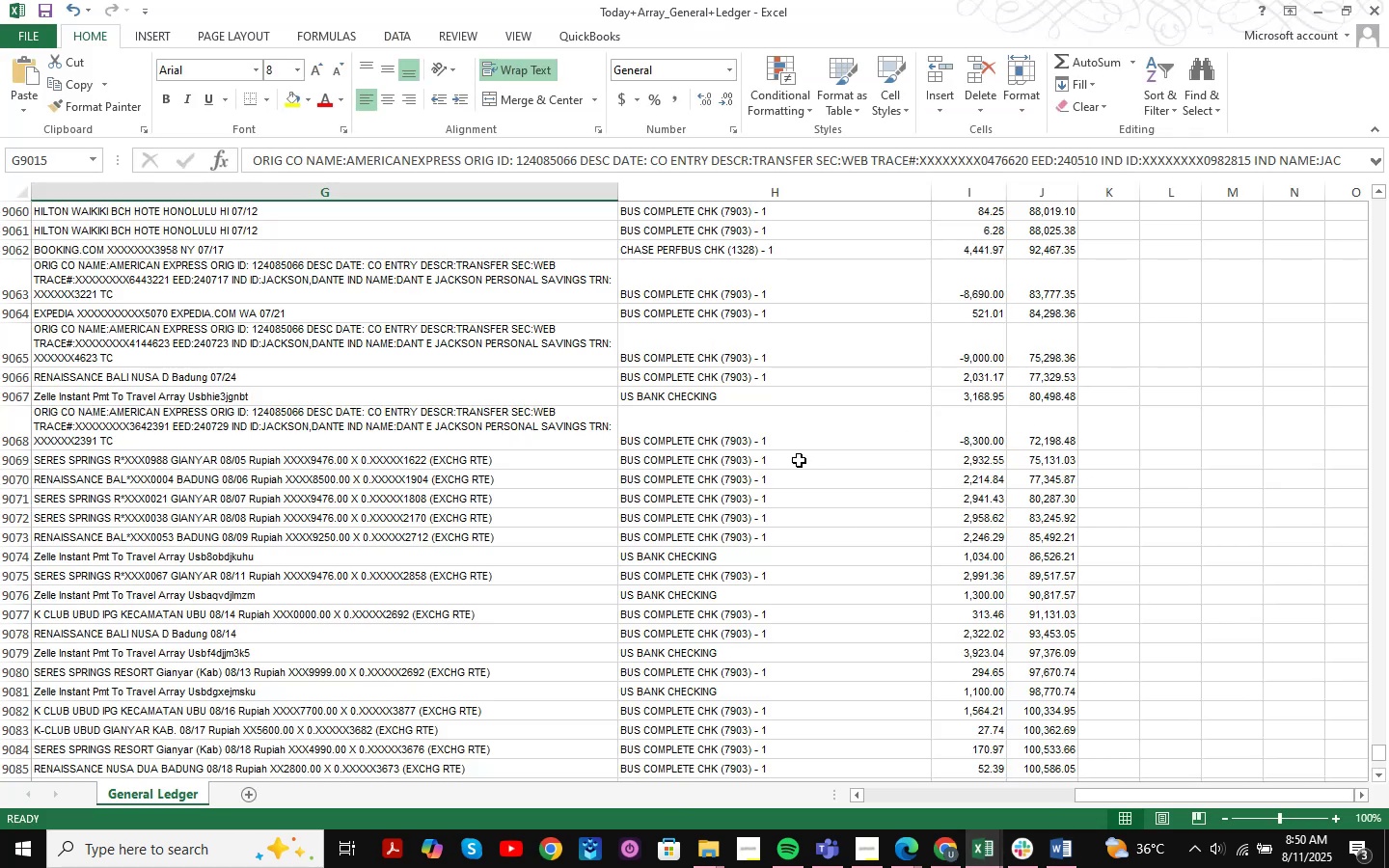 
key(Control+F)
 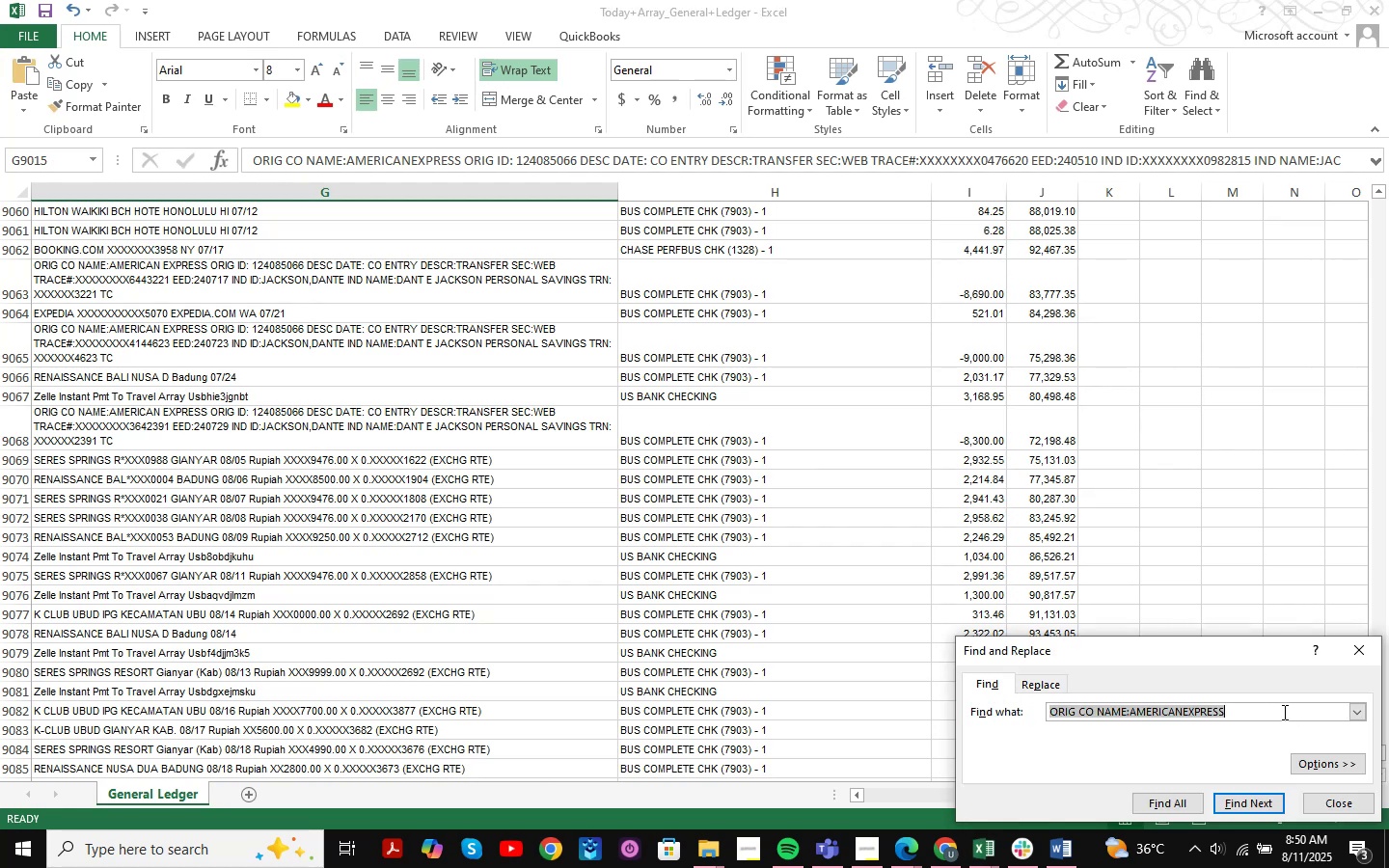 
key(Space)
 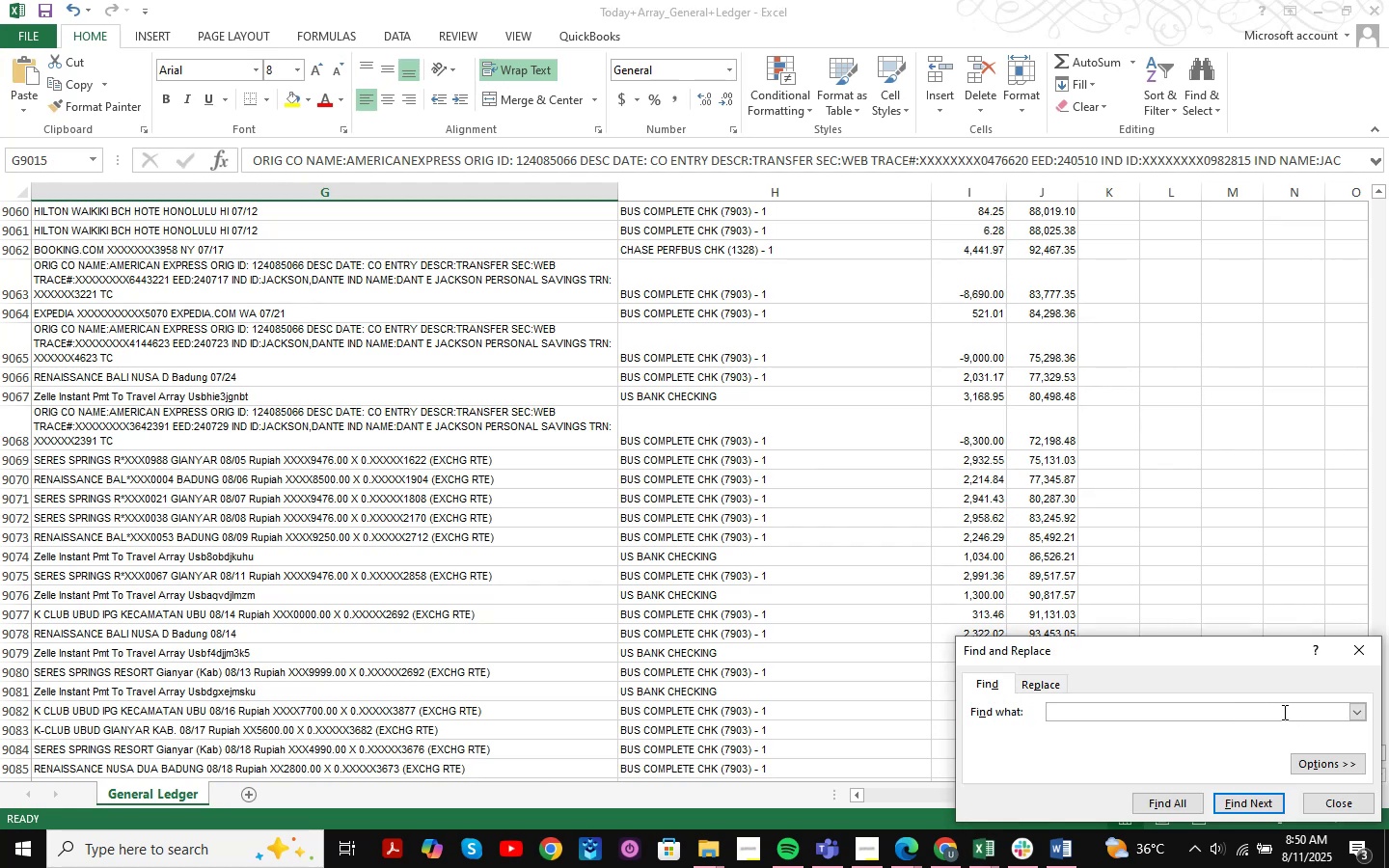 
key(Backspace)
 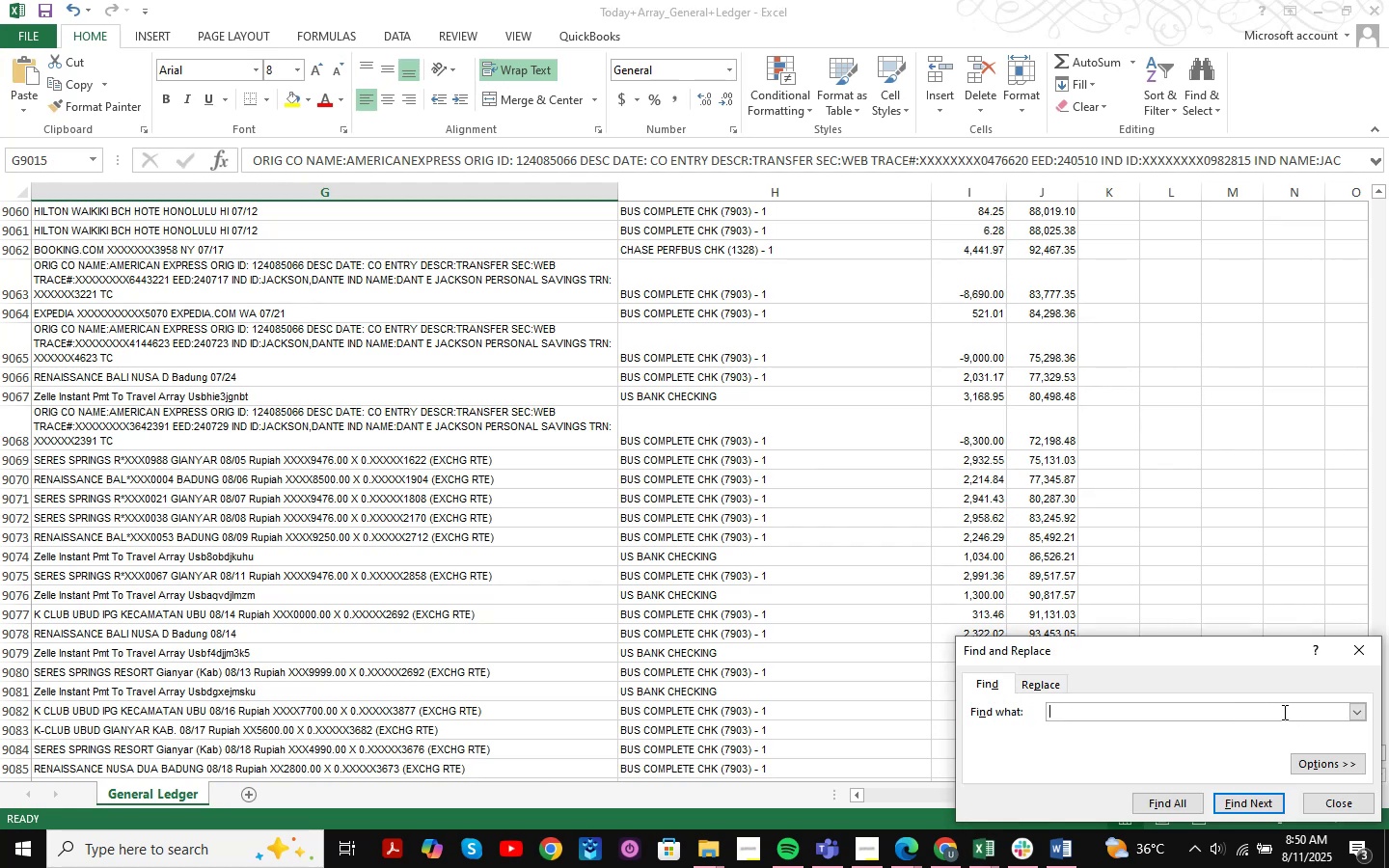 
key(Control+V)
 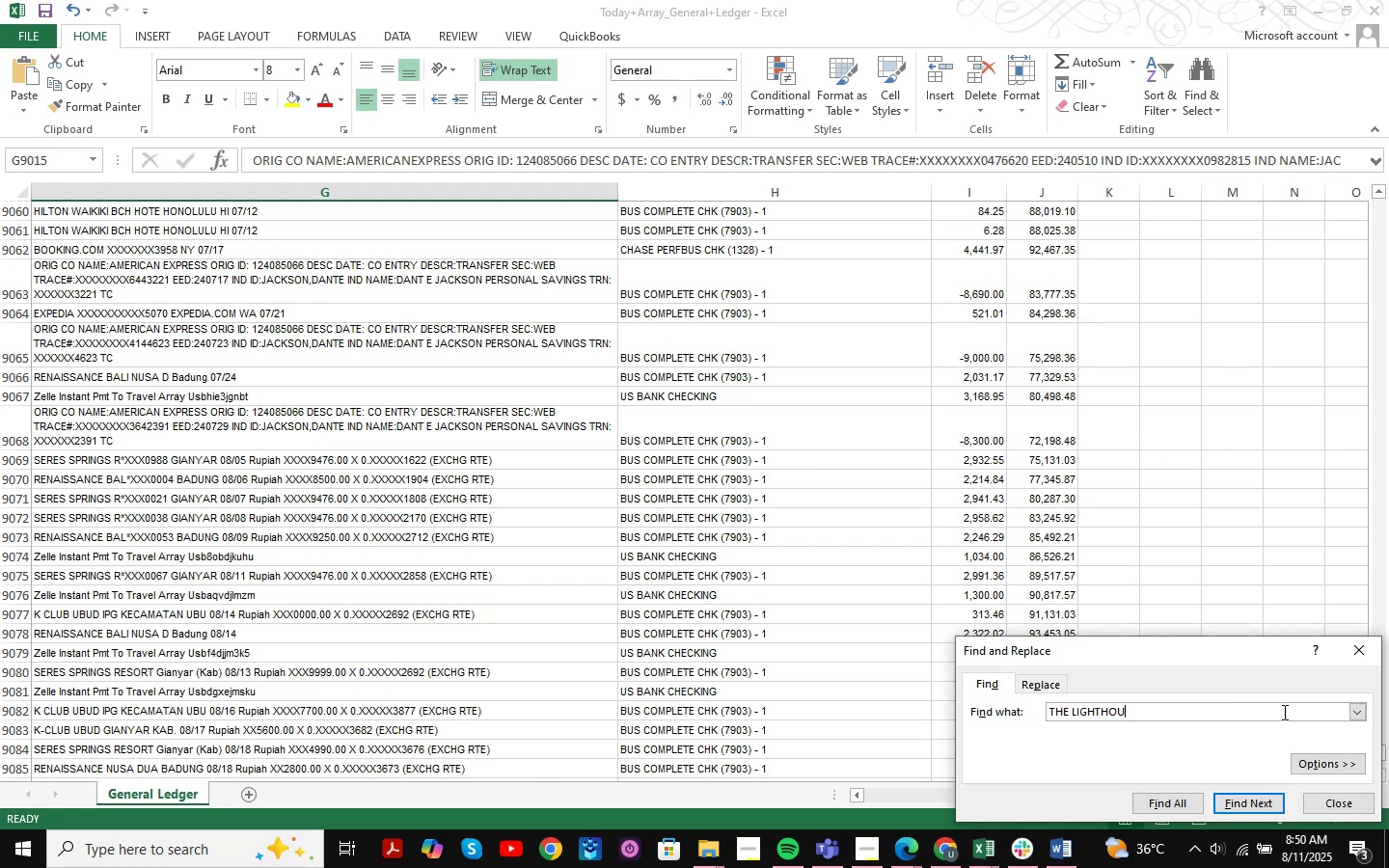 
key(NumpadEnter)
 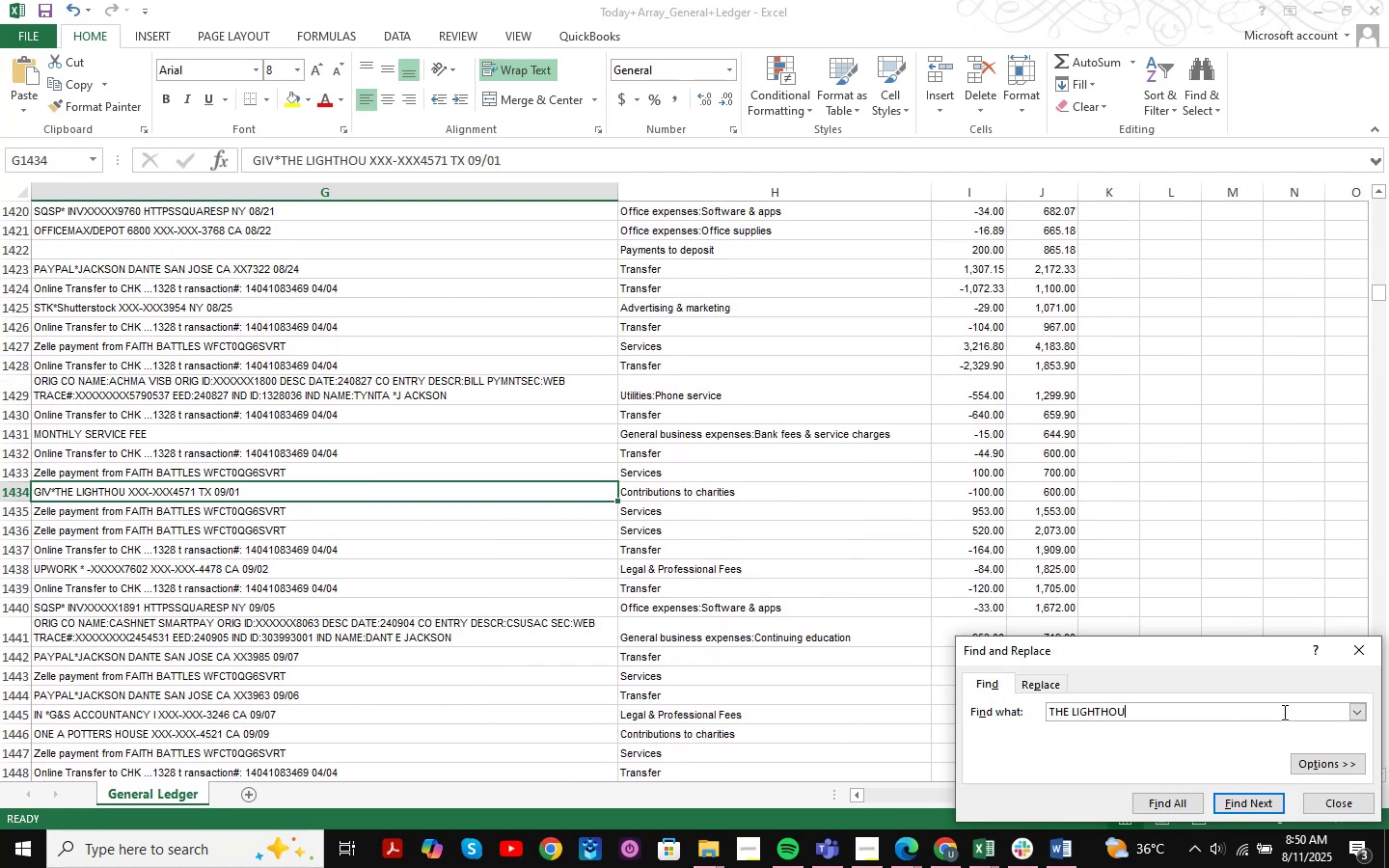 
key(NumpadEnter)
 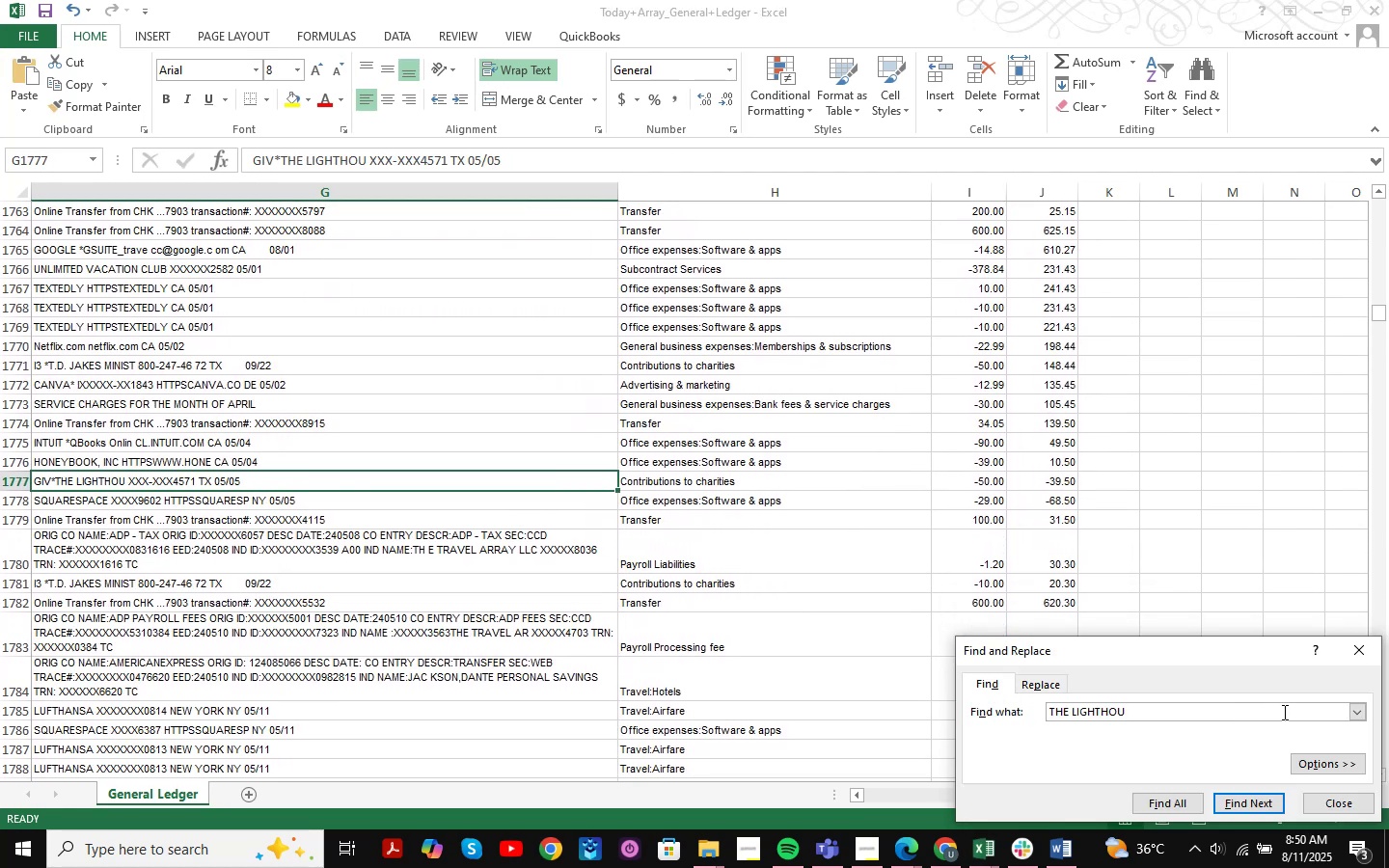 
key(NumpadEnter)
 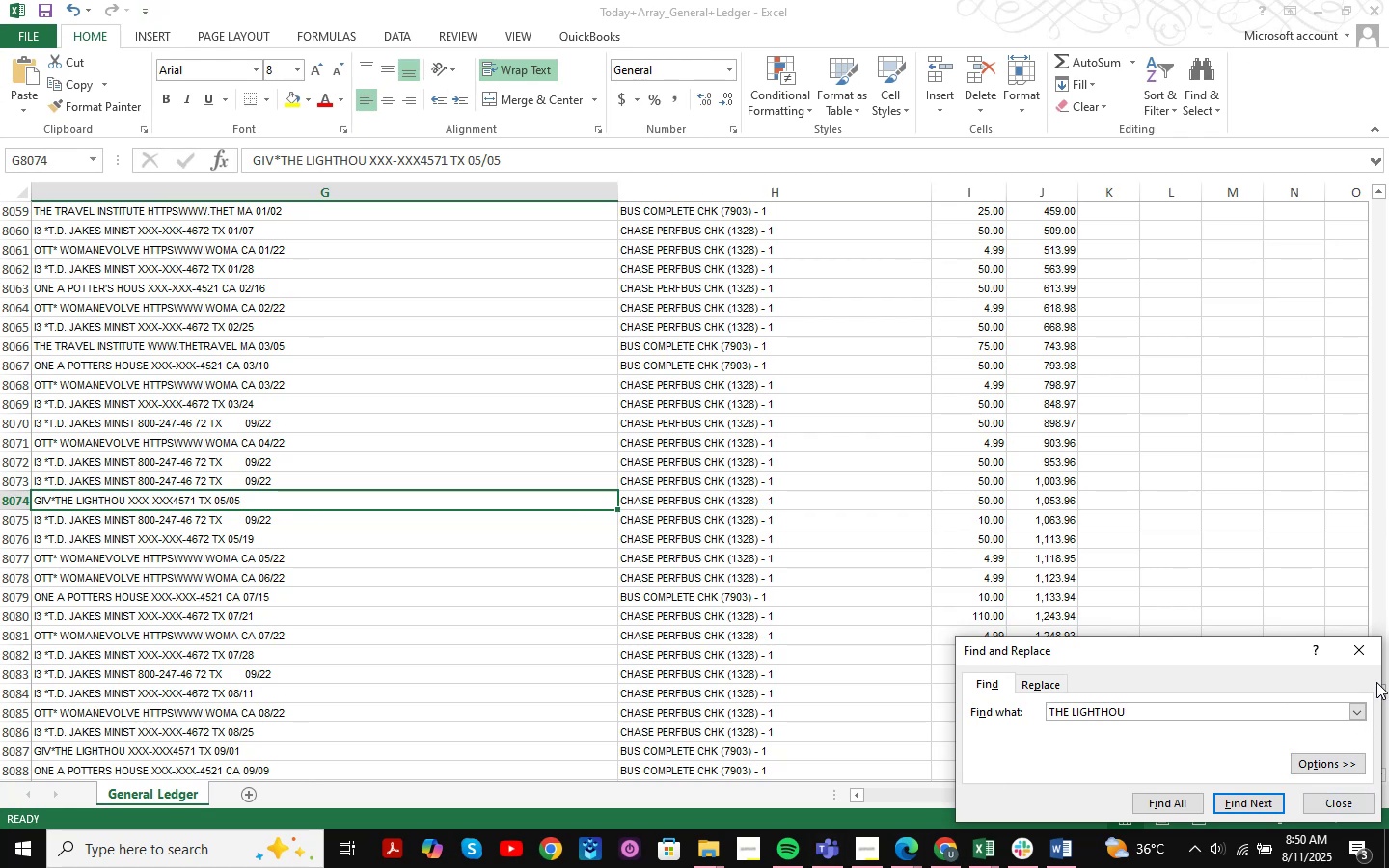 
wait(5.53)
 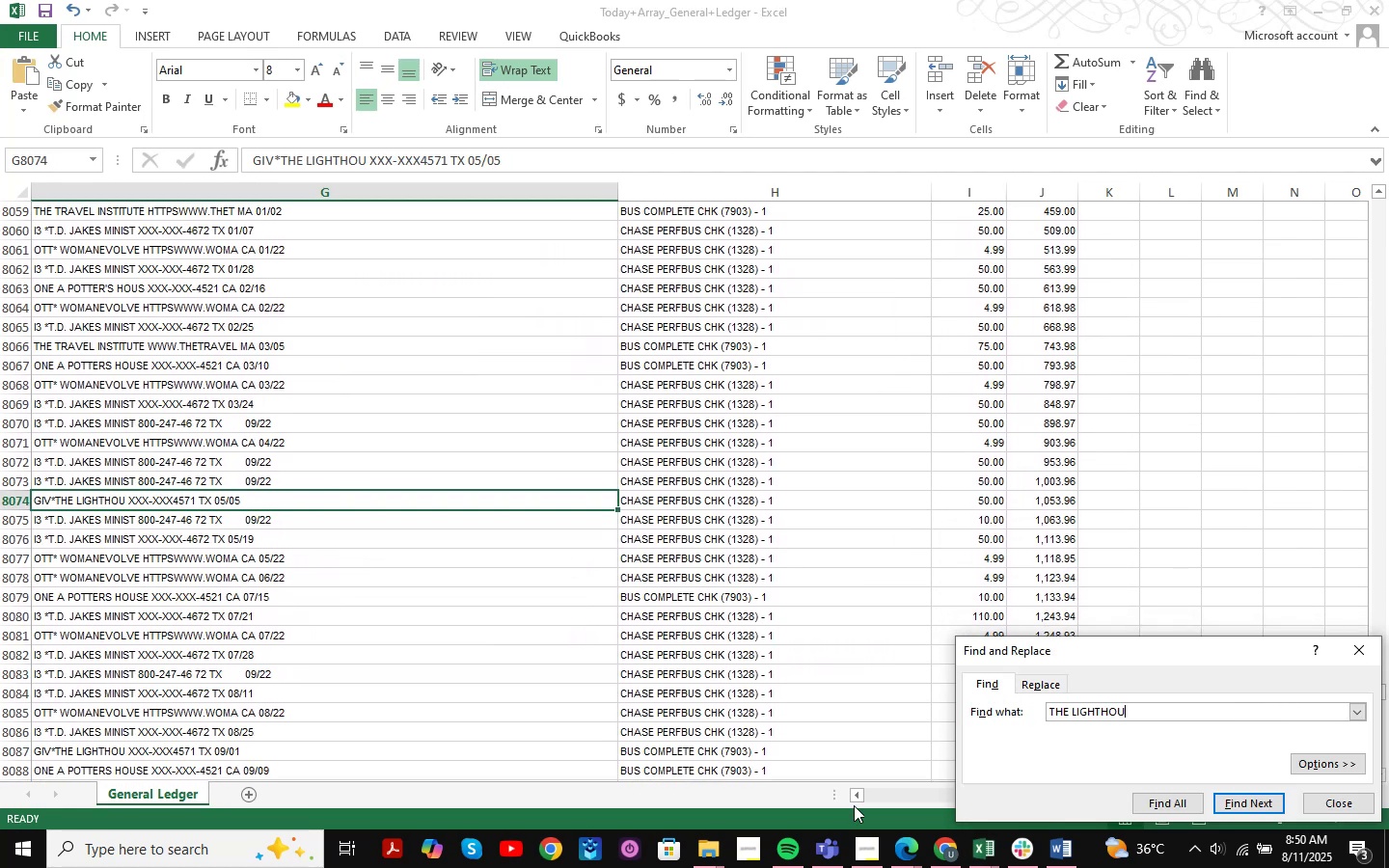 
left_click([1348, 800])
 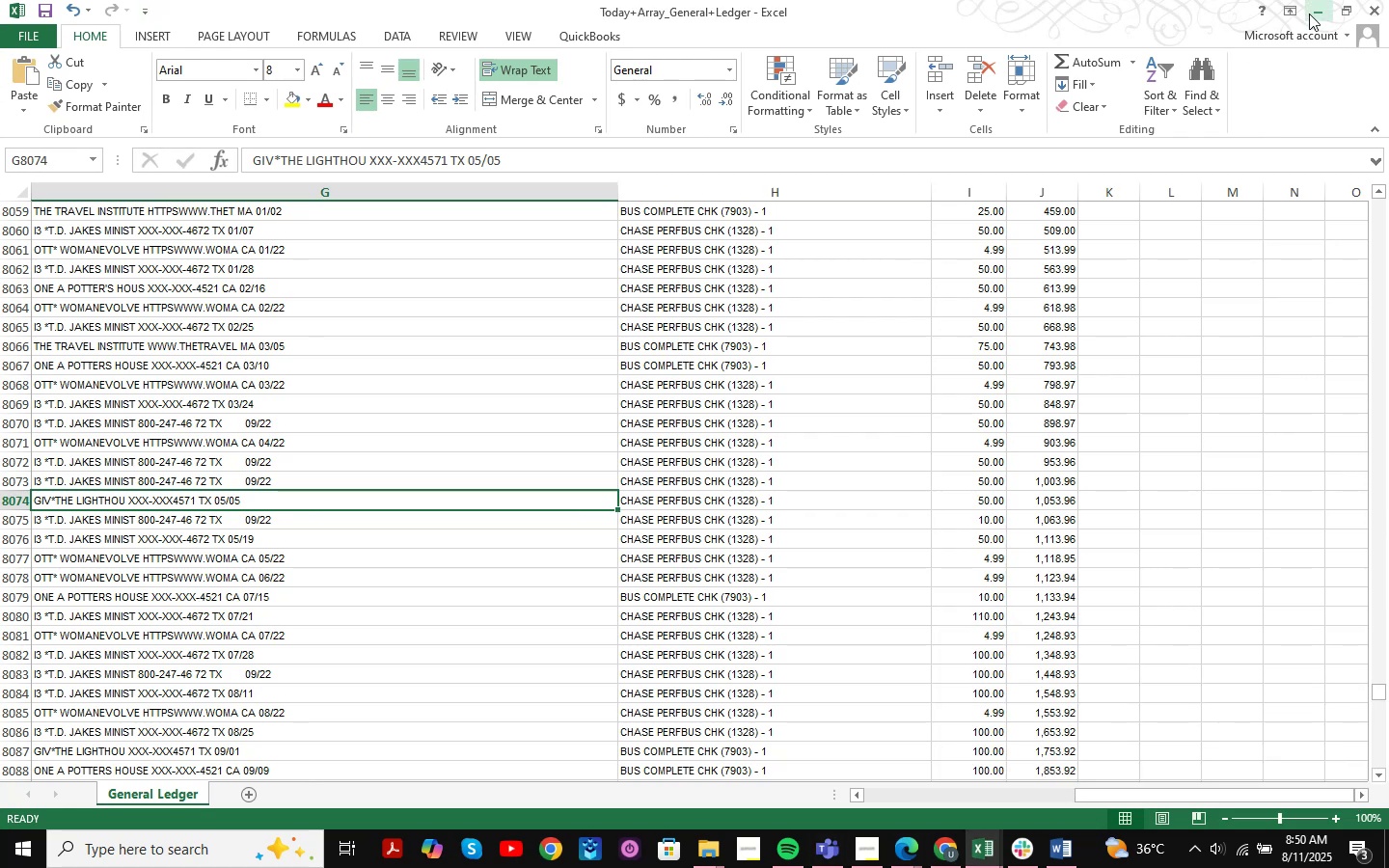 
left_click([1311, 10])
 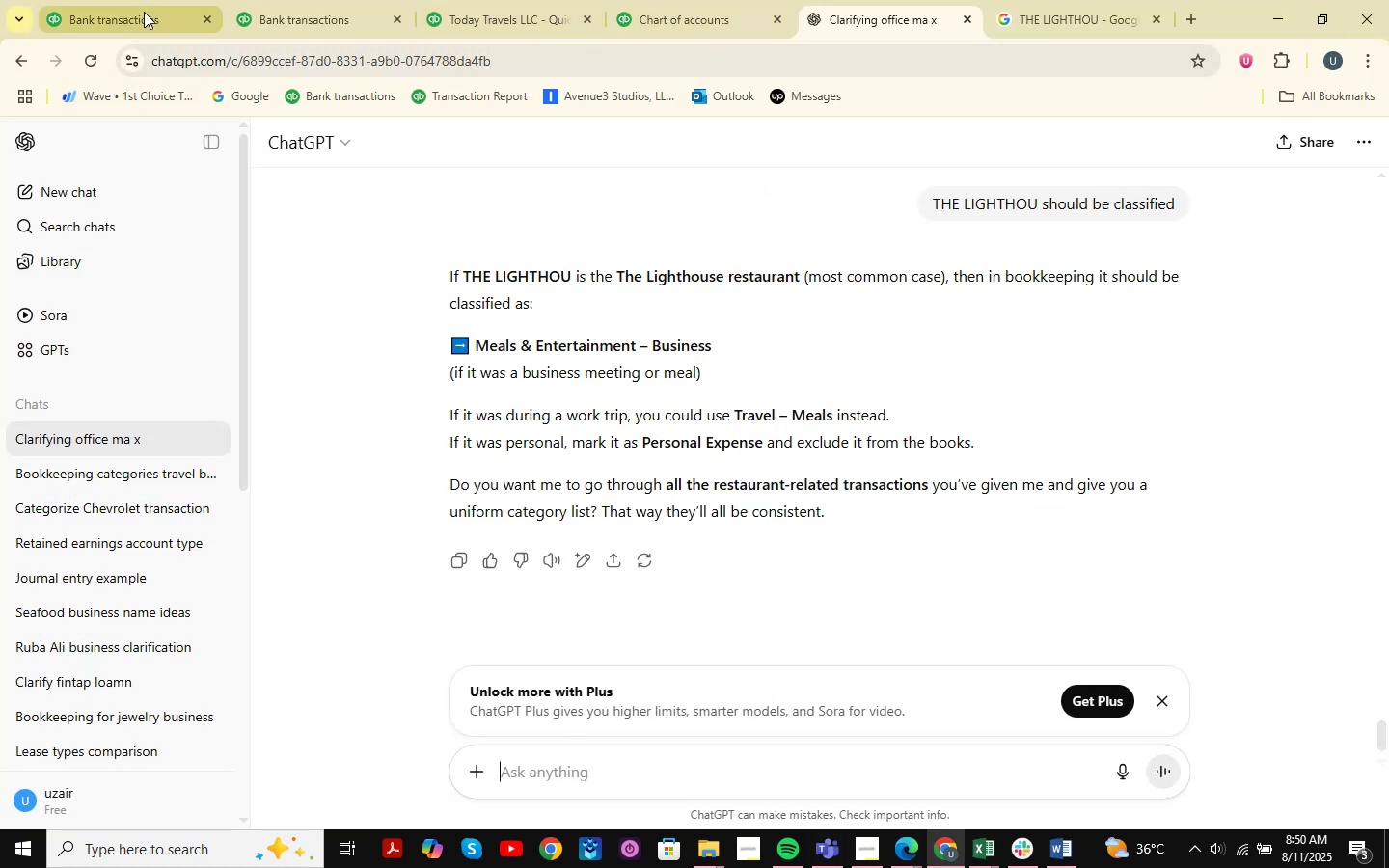 
left_click([144, 12])
 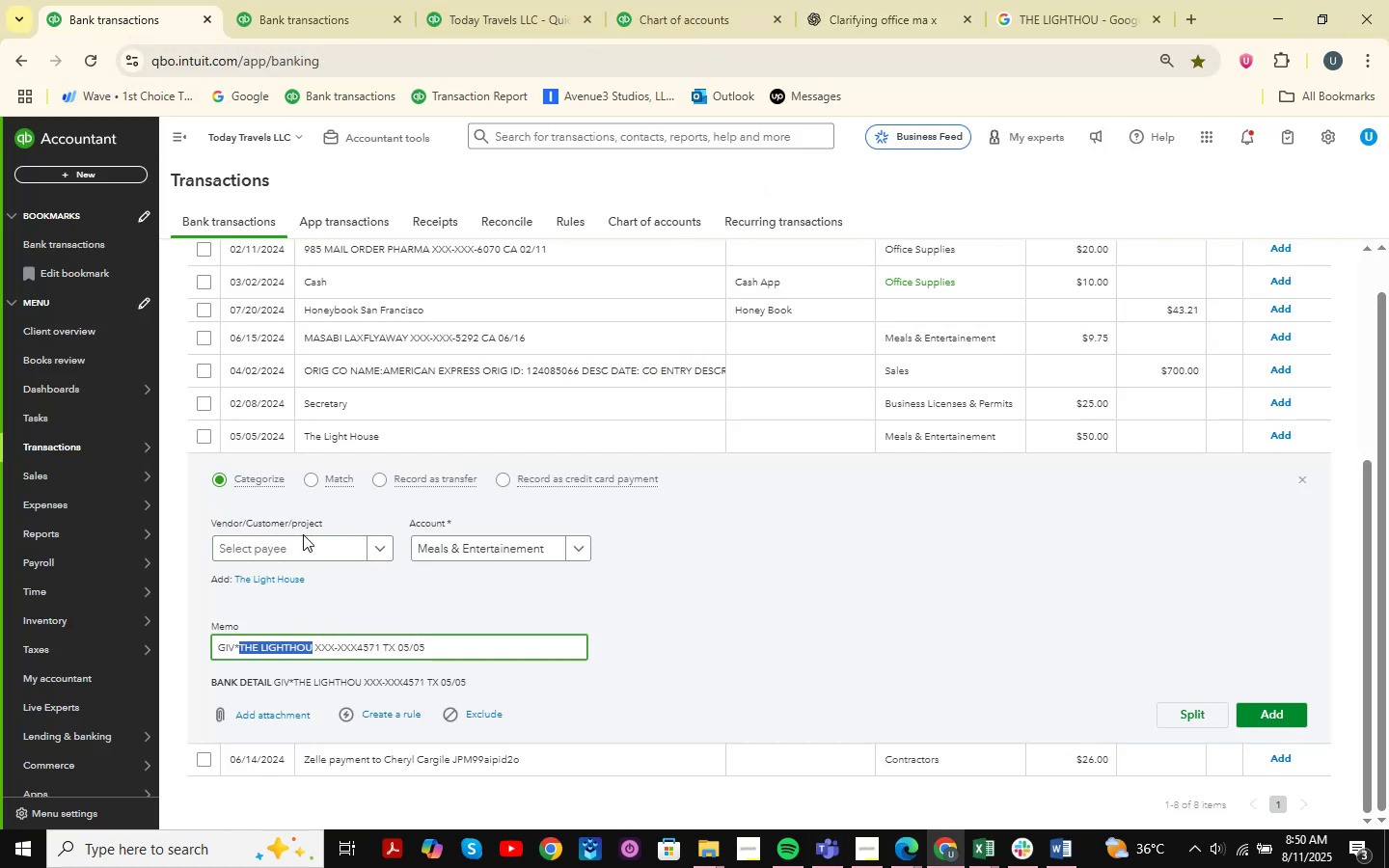 
left_click([306, 543])
 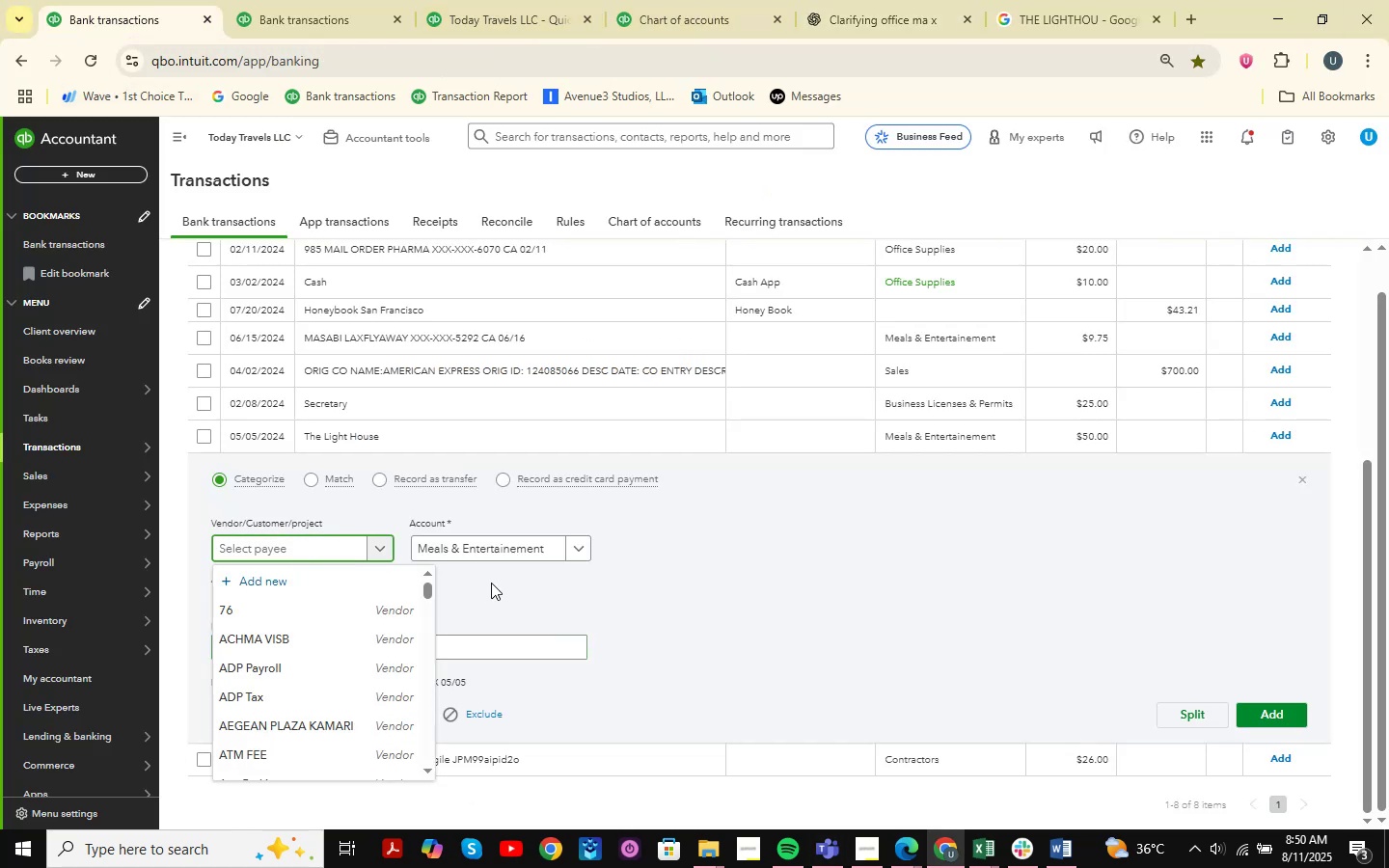 
left_click([653, 601])
 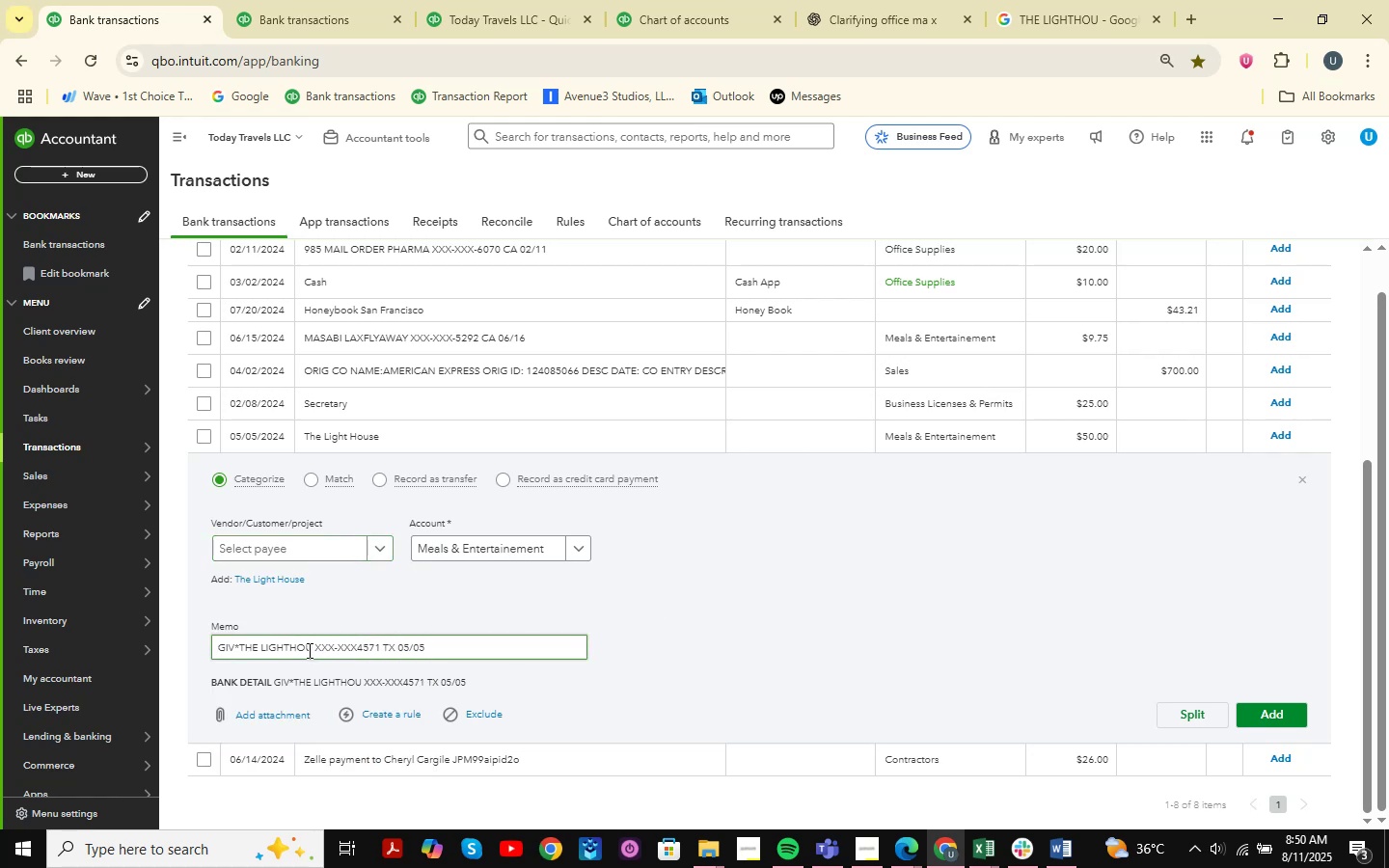 
left_click_drag(start_coordinate=[308, 650], to_coordinate=[237, 646])
 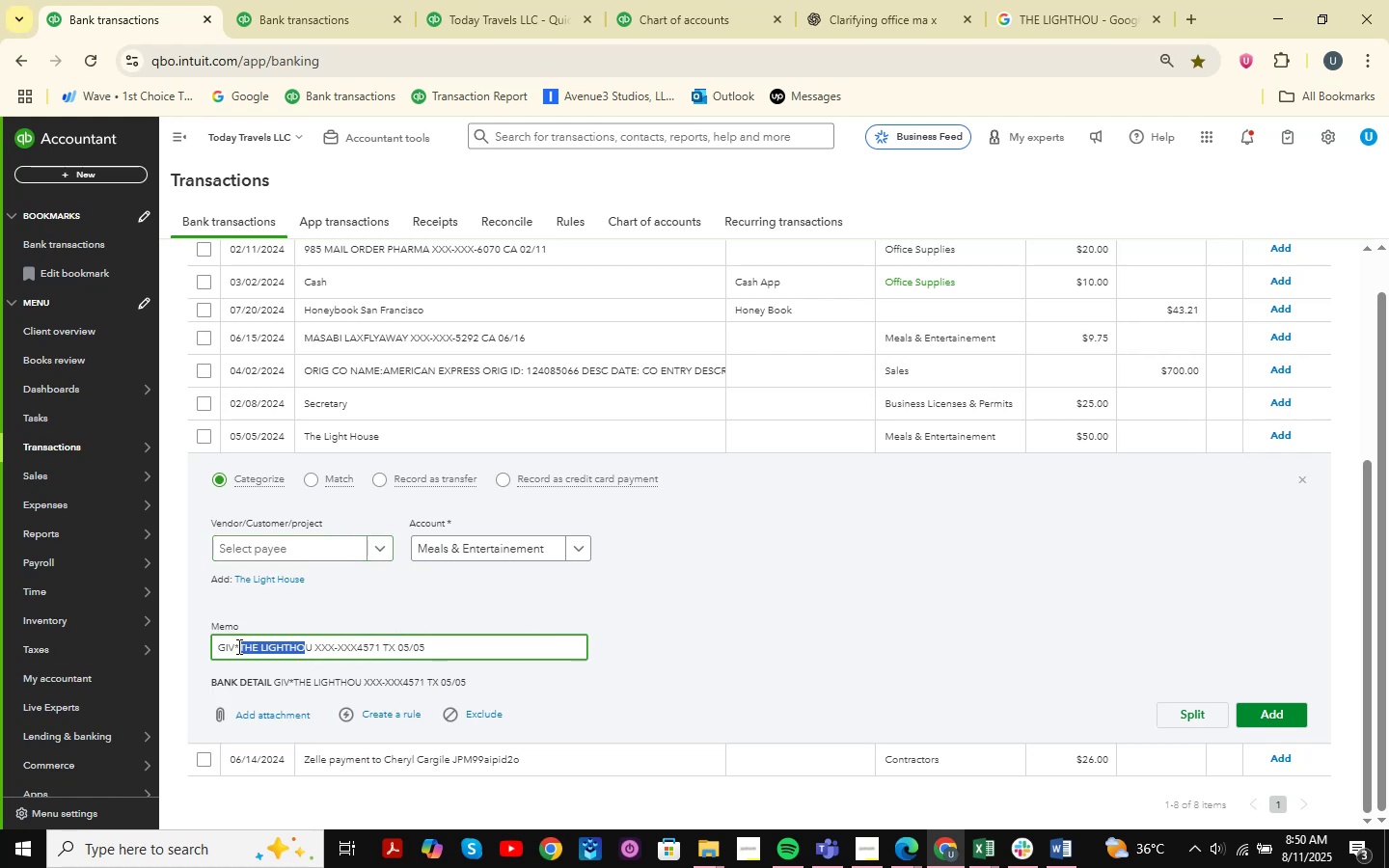 
key(Control+C)
 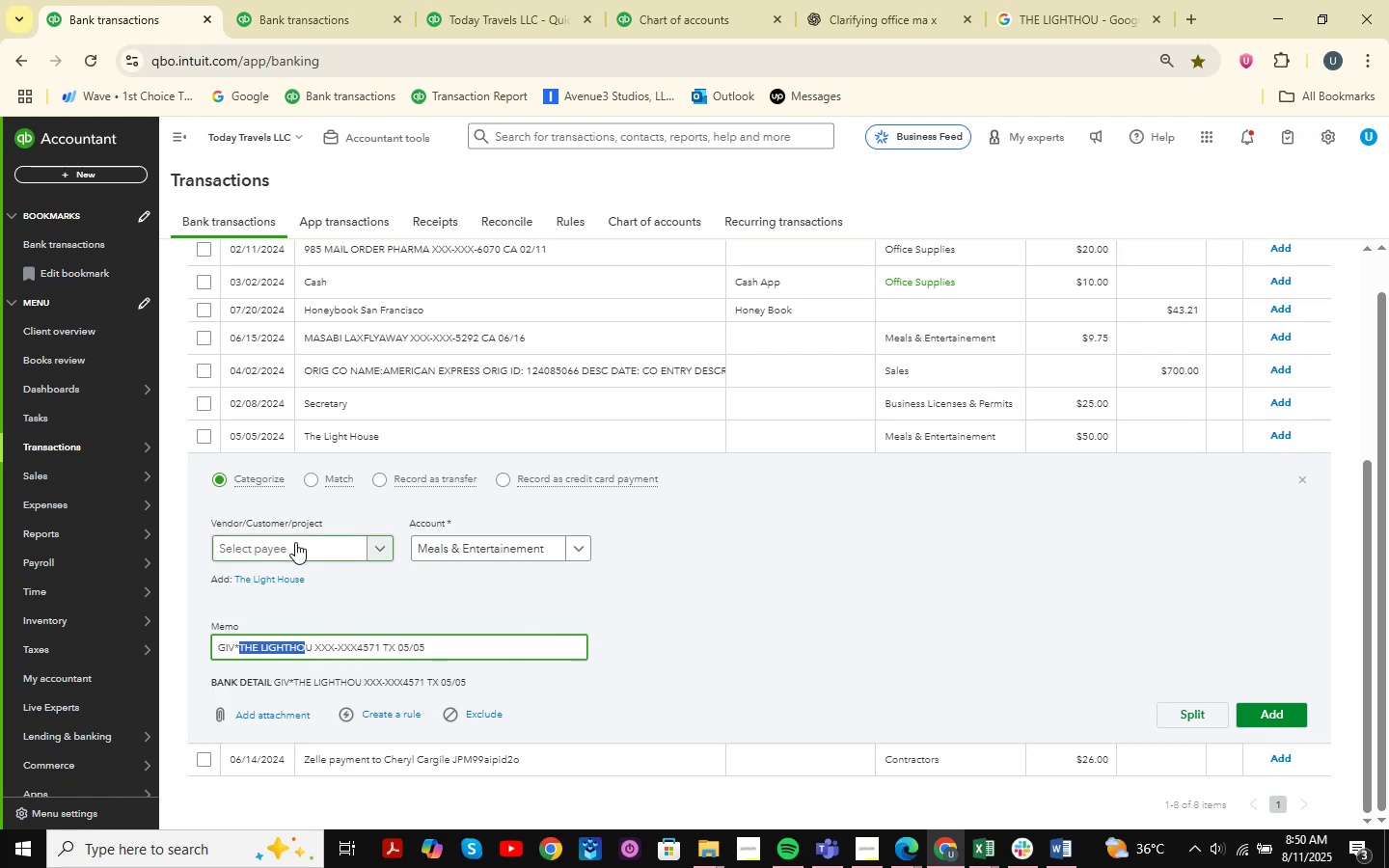 
left_click([295, 542])
 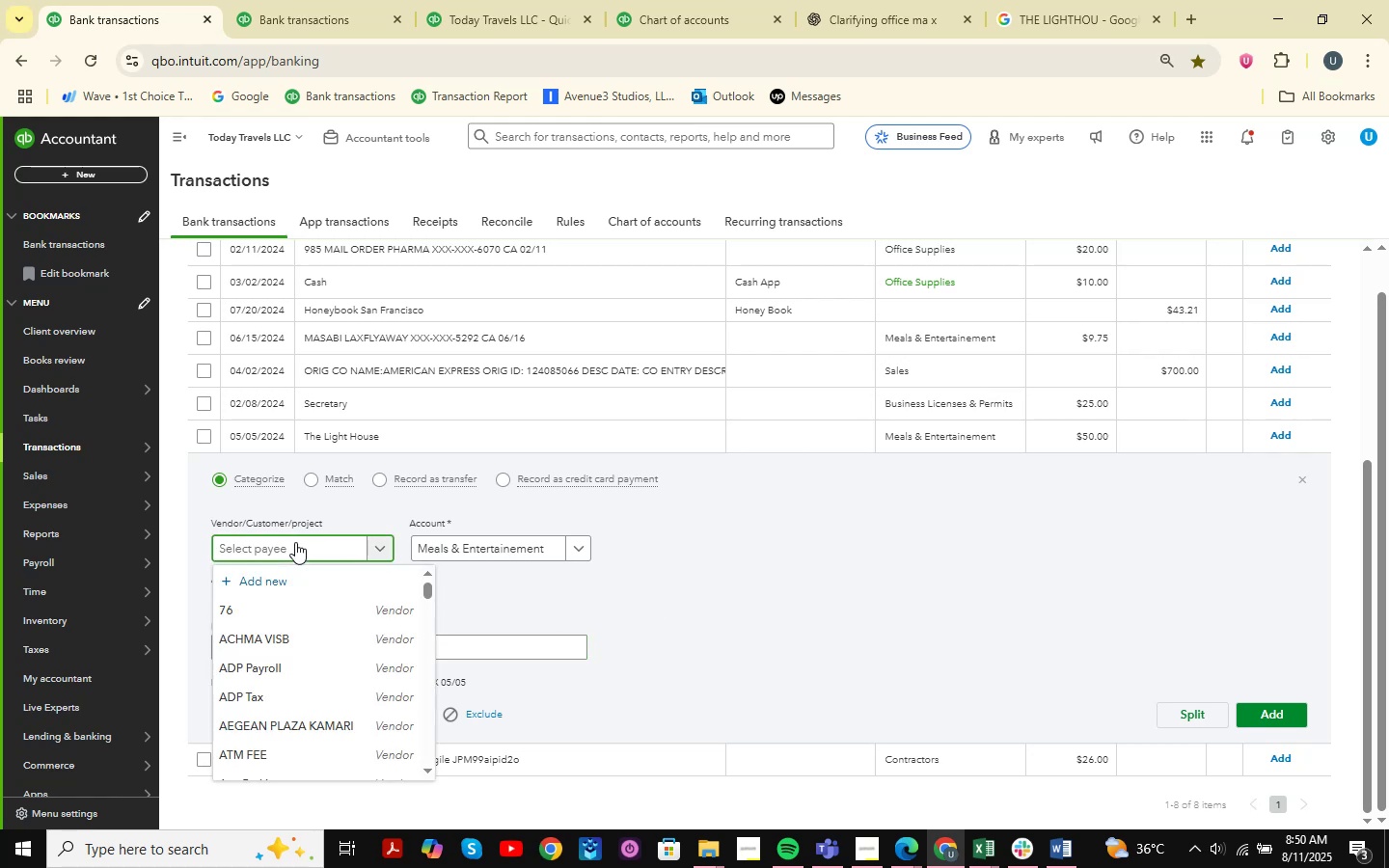 
key(Control+V)
 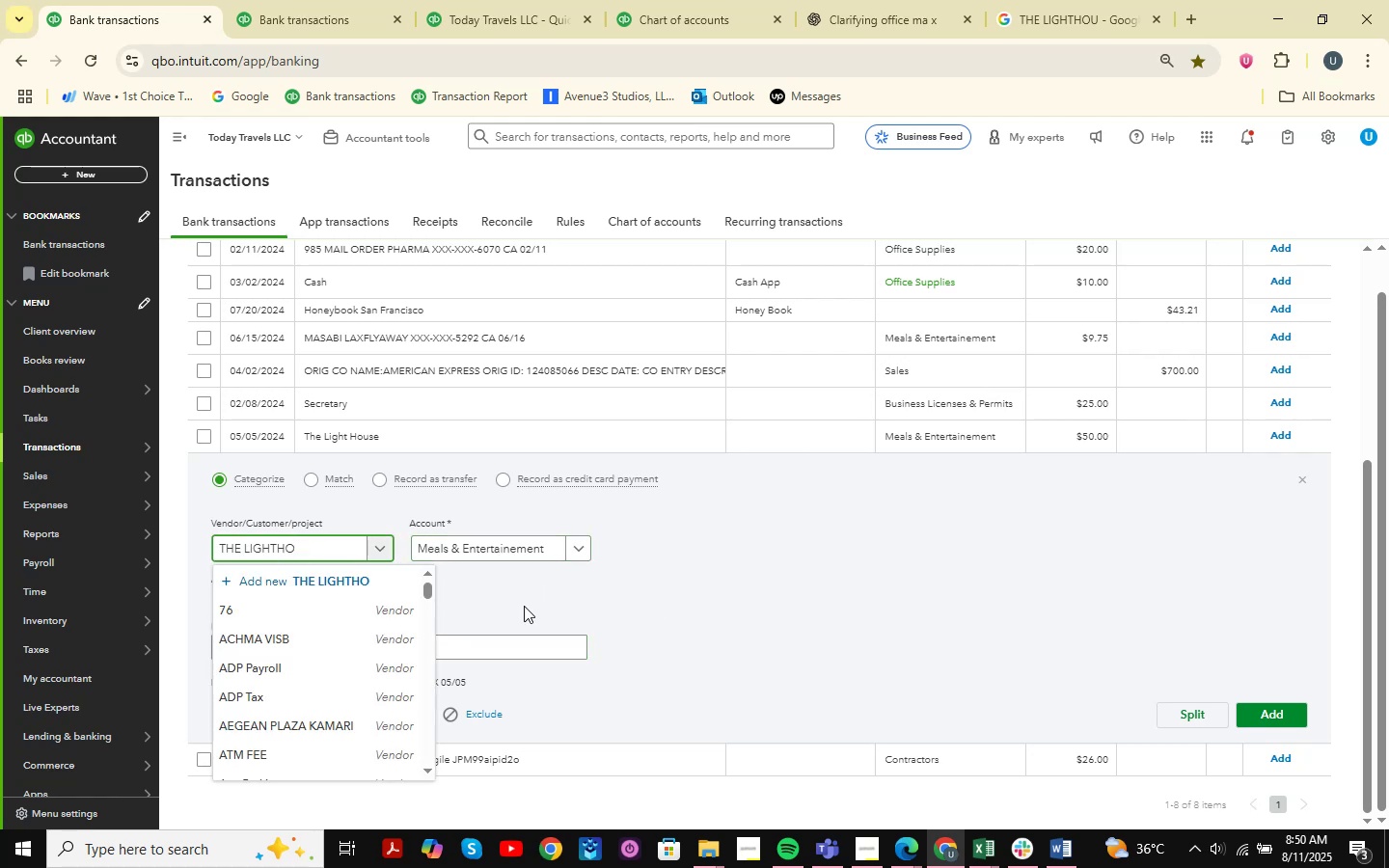 
left_click([551, 593])
 